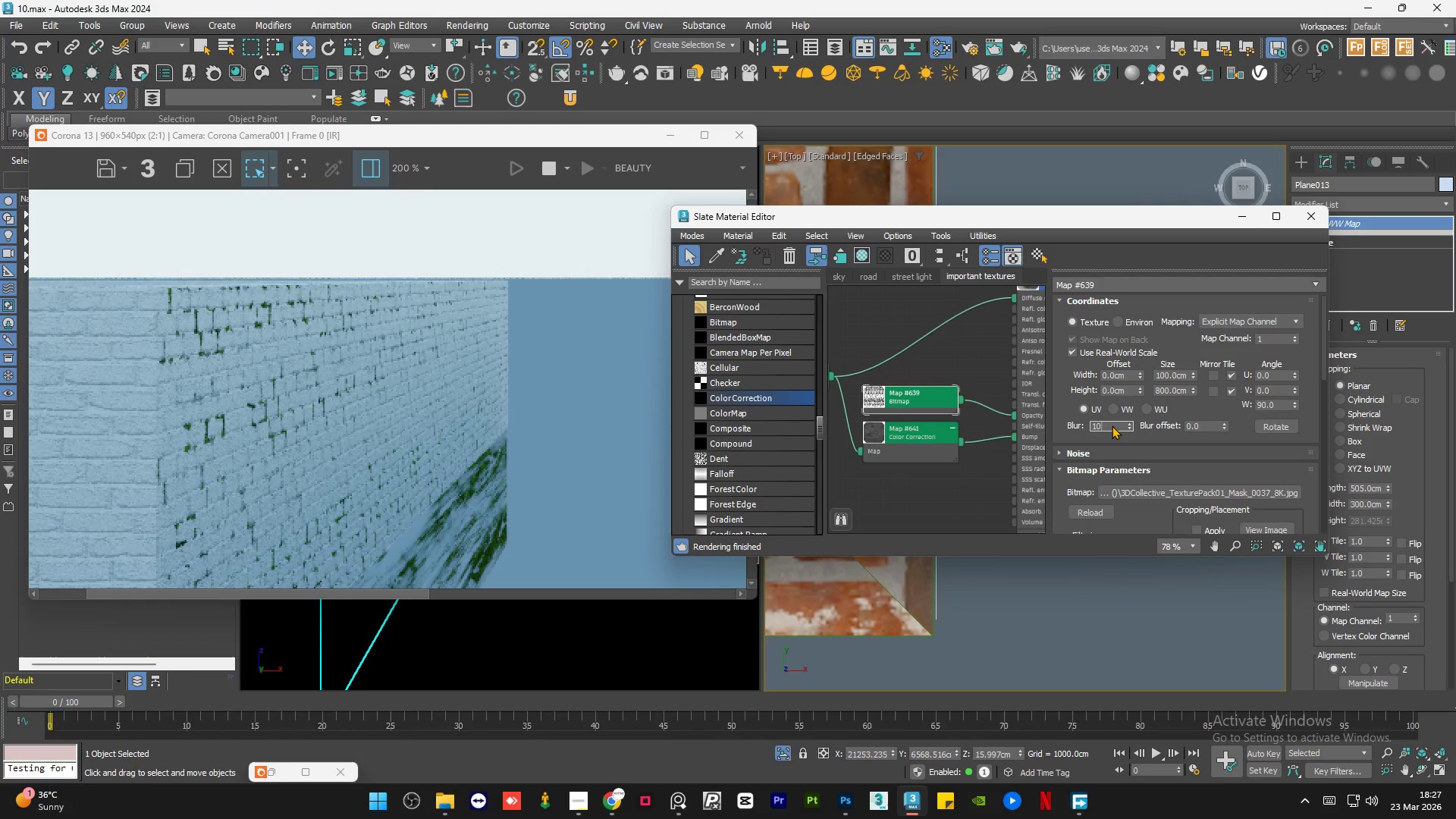 
key(Numpad0)
 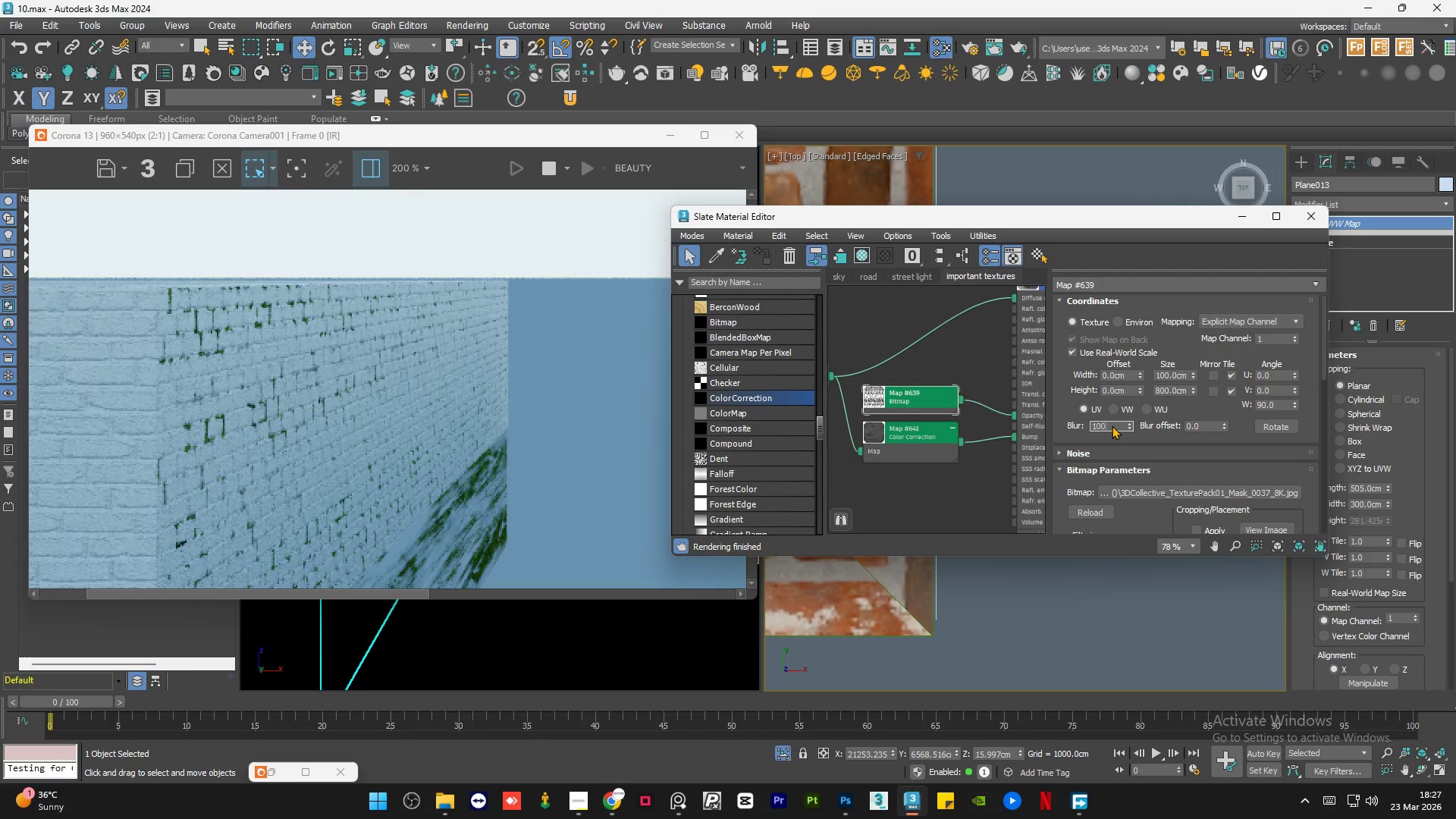 
key(NumpadEnter)
 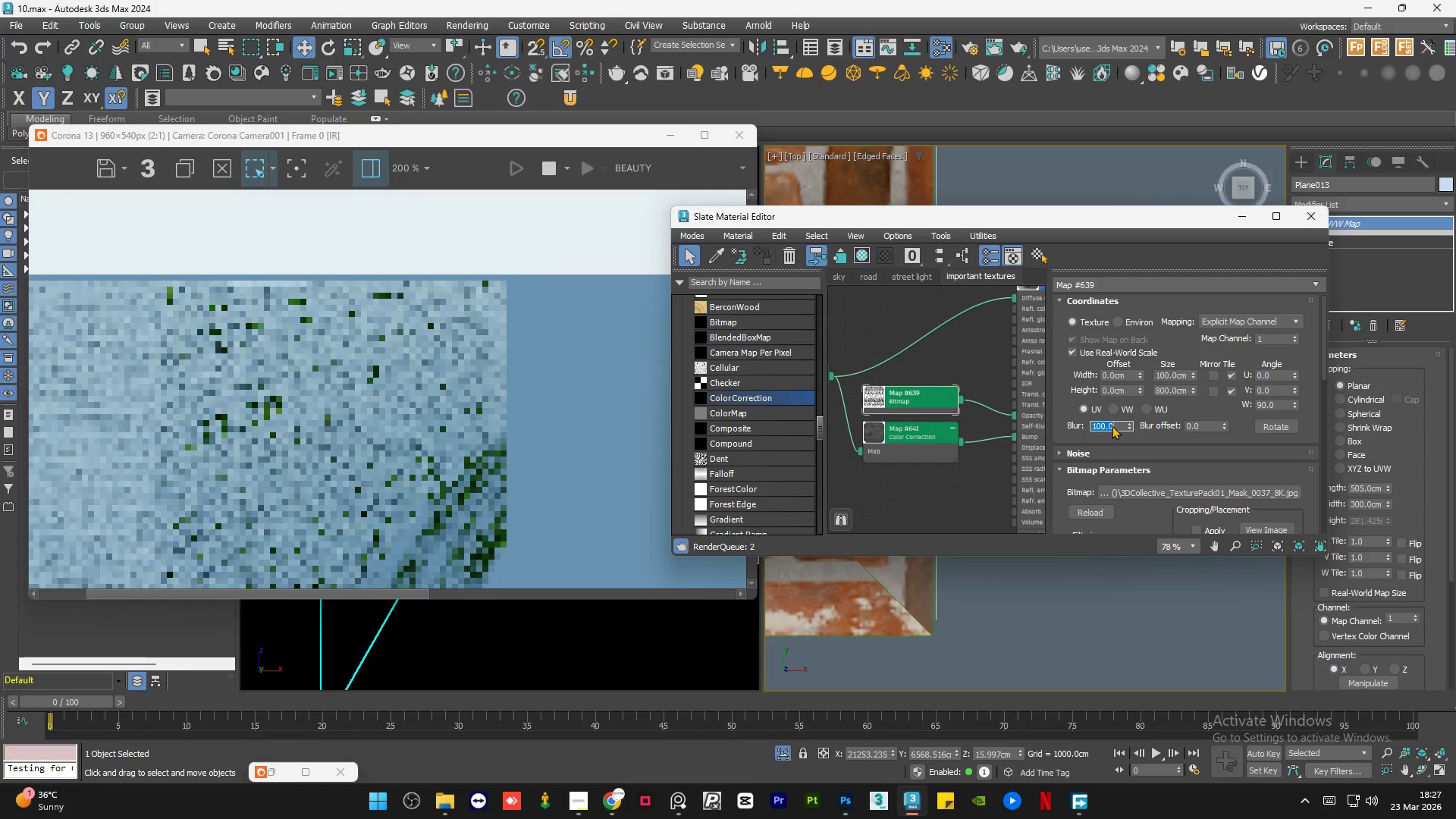 
key(Numpad1)
 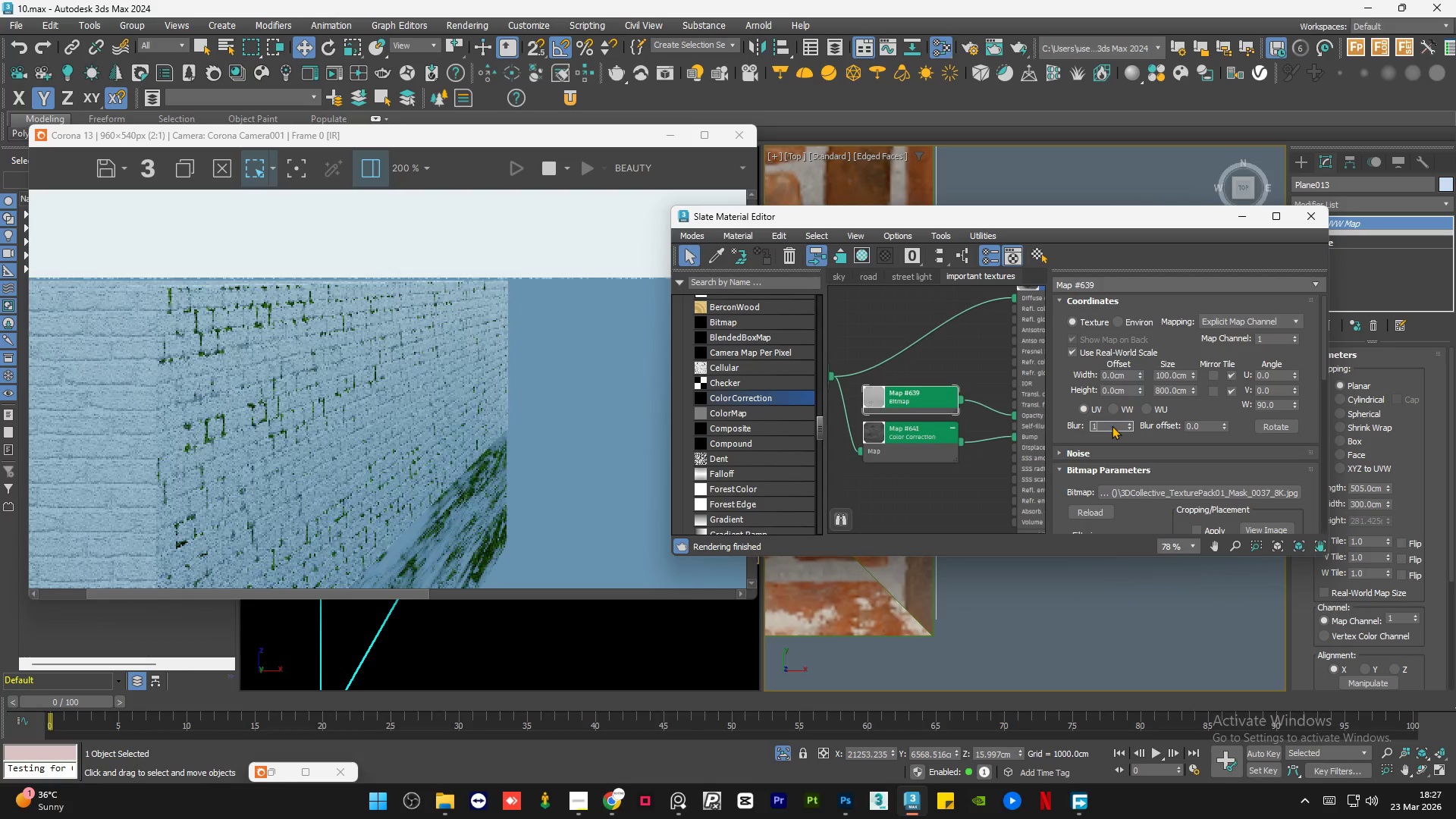 
key(Numpad0)
 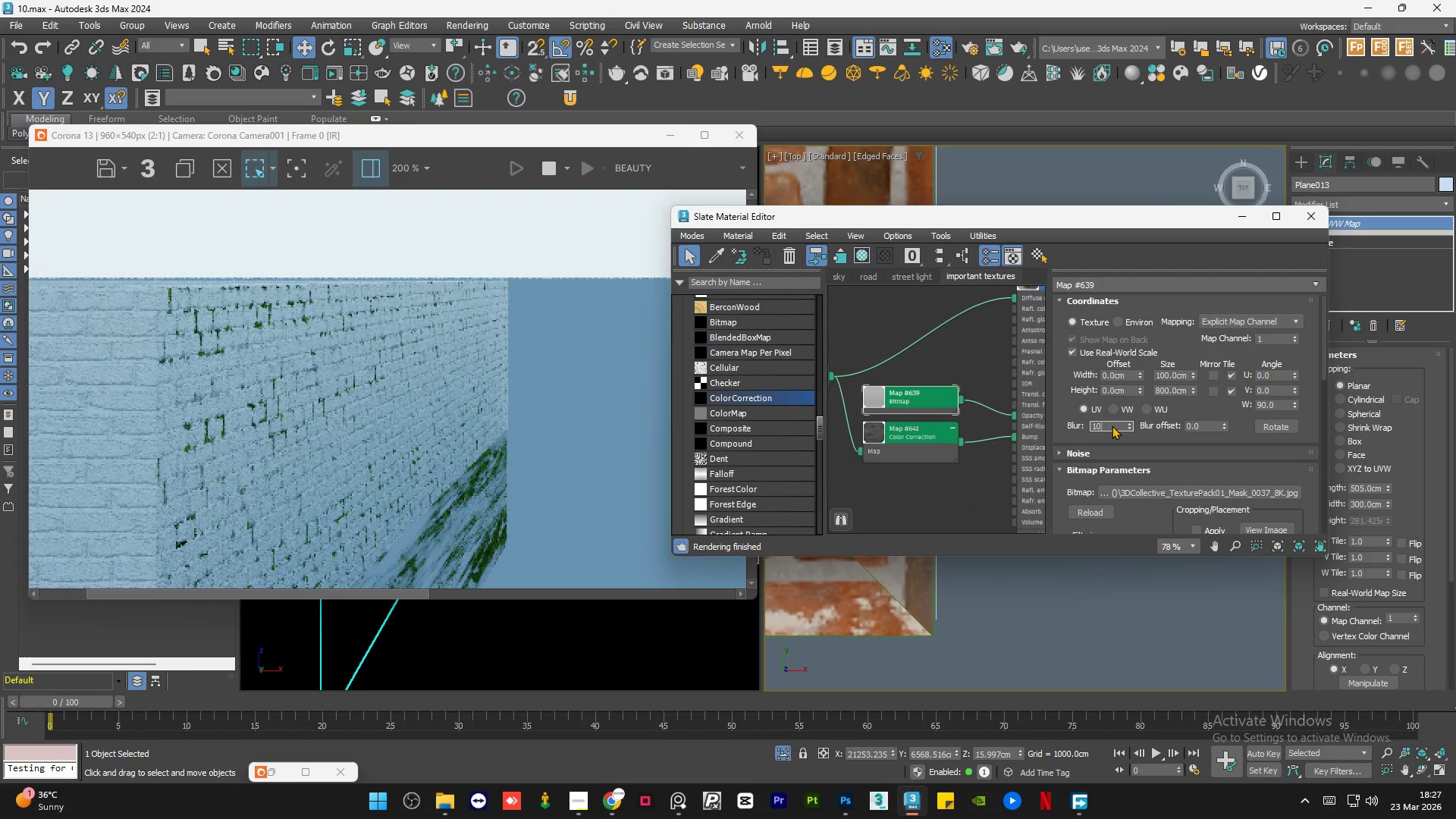 
key(NumpadEnter)
 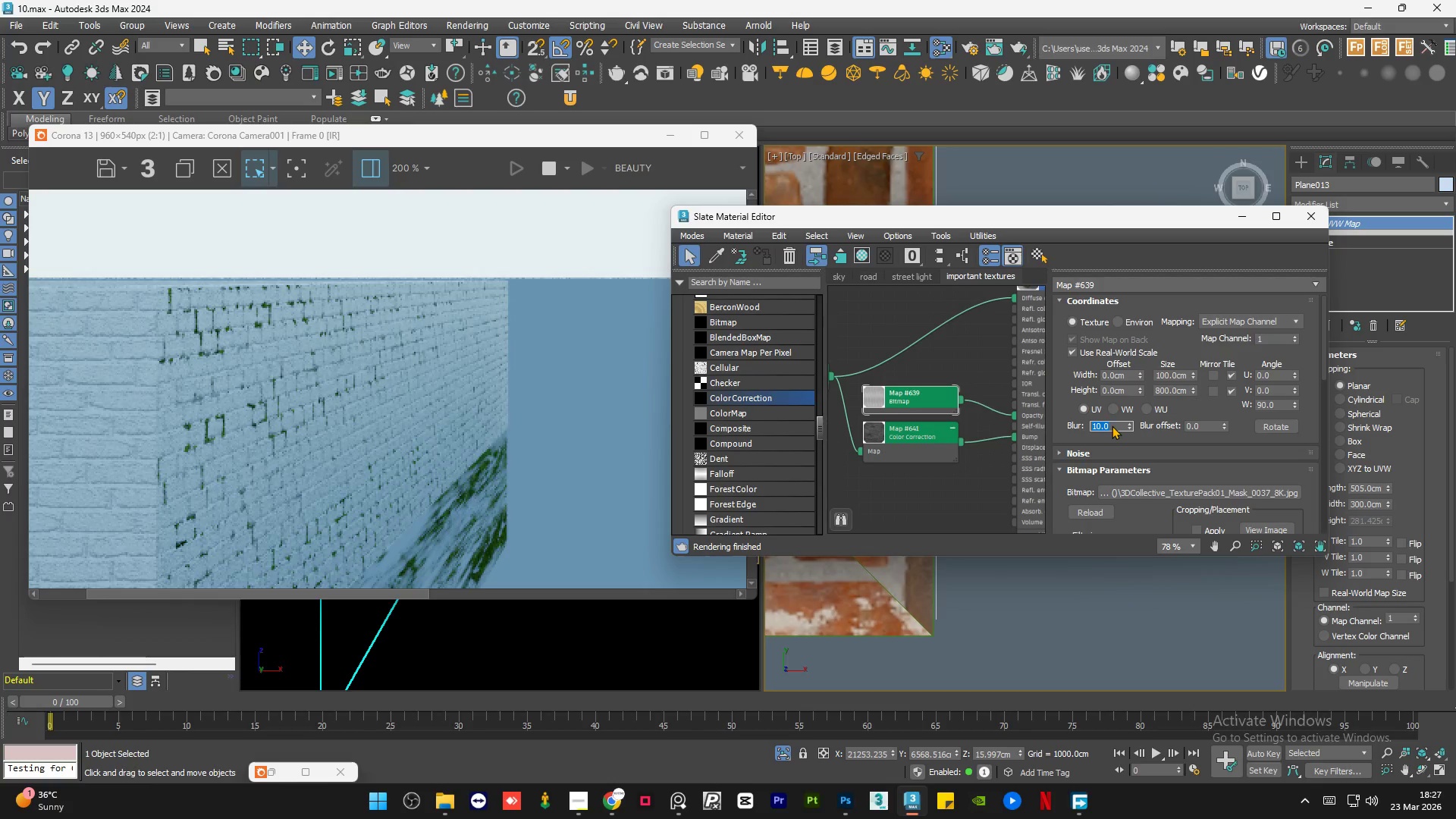 
key(Numpad3)
 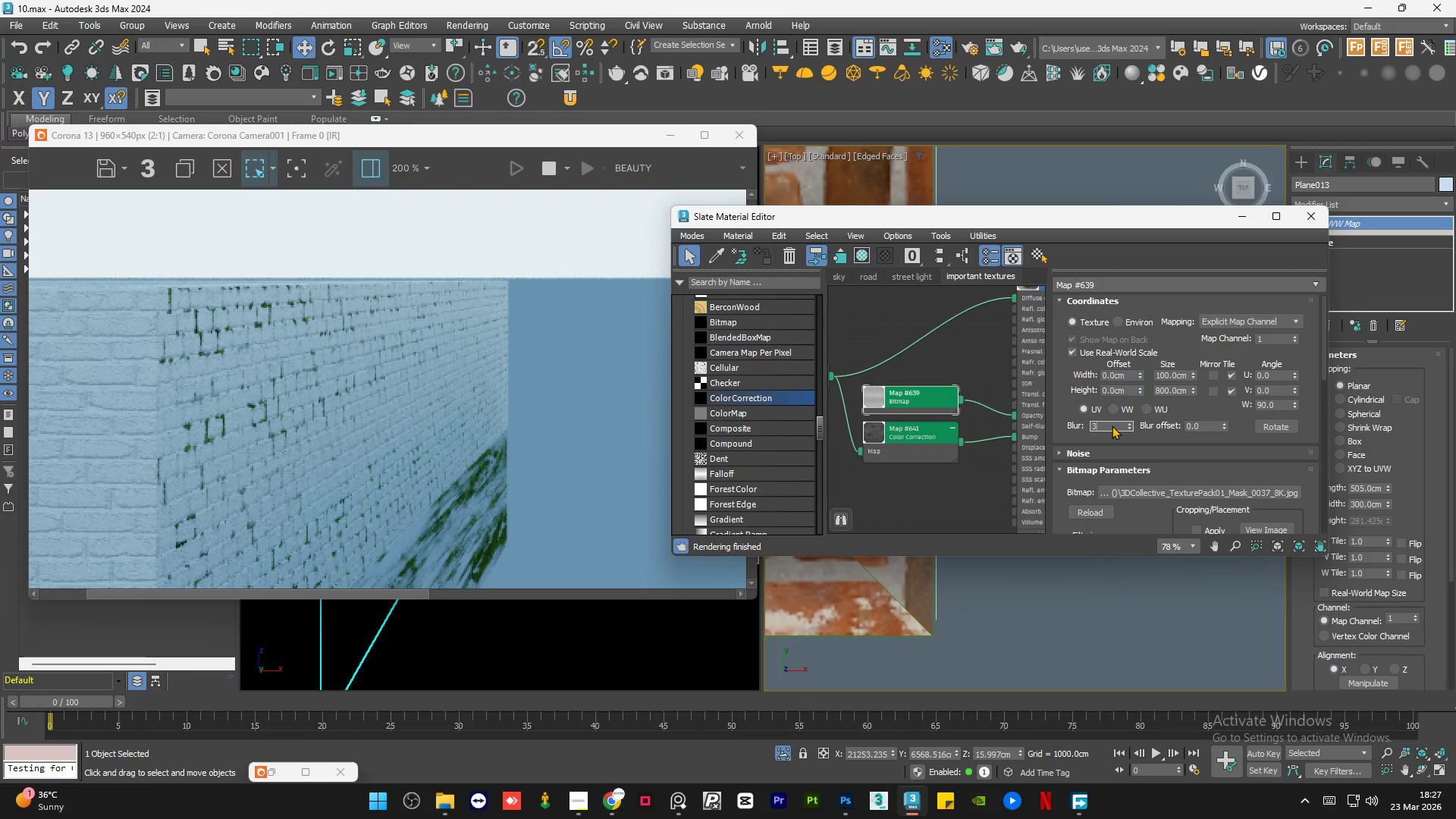 
key(NumpadEnter)
 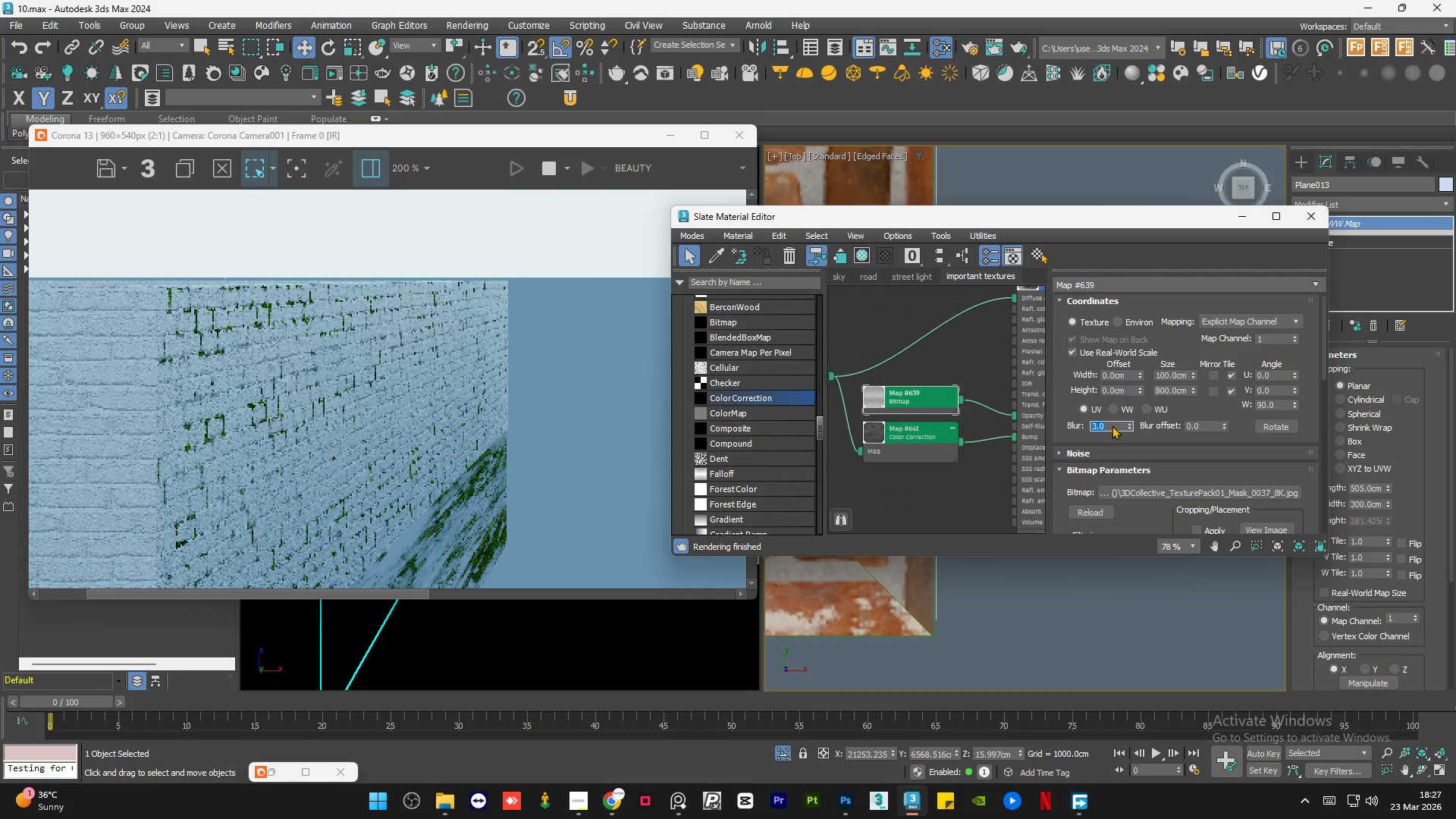 
key(Numpad2)
 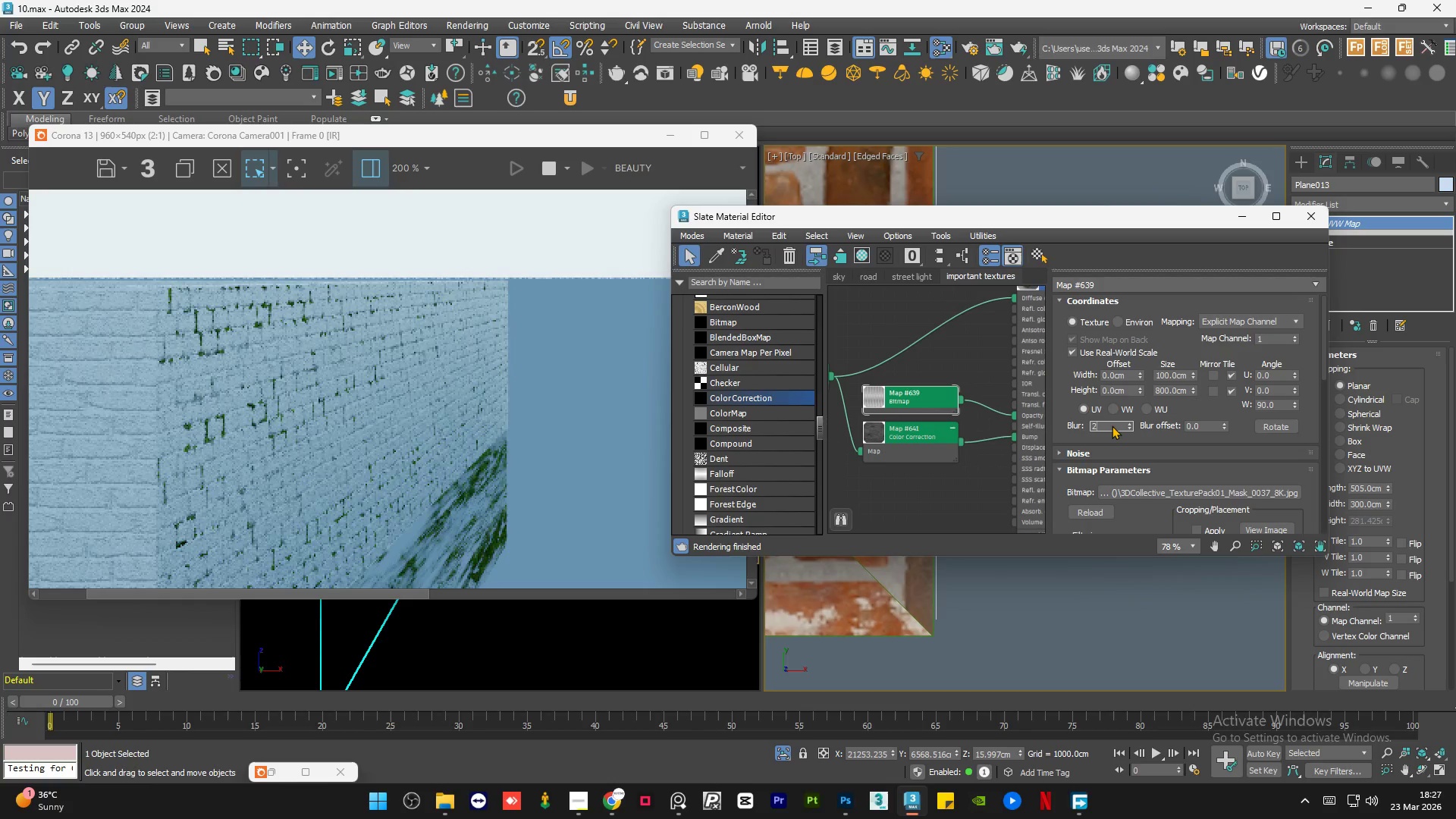 
key(NumpadEnter)
 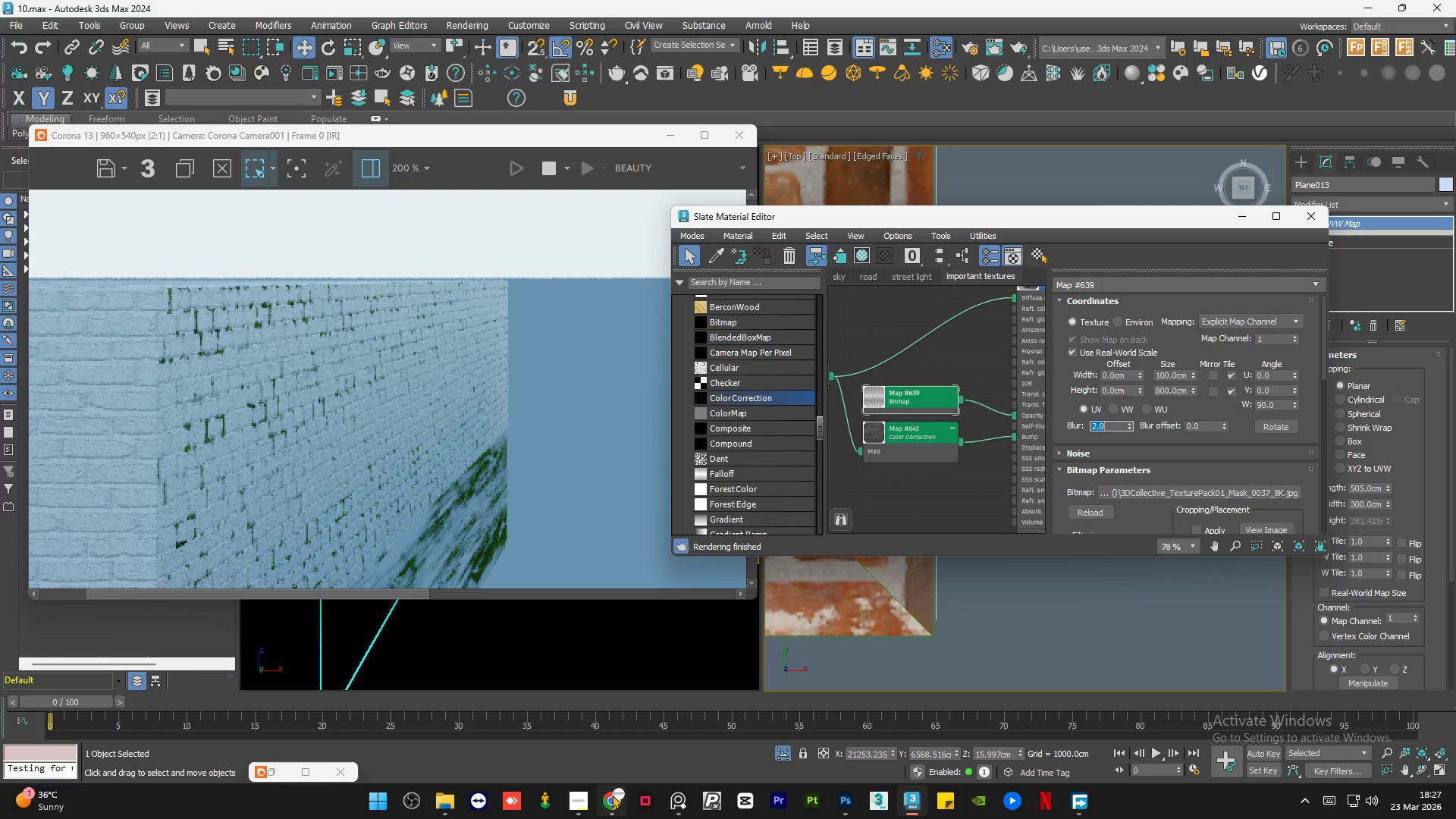 
left_click([605, 805])
 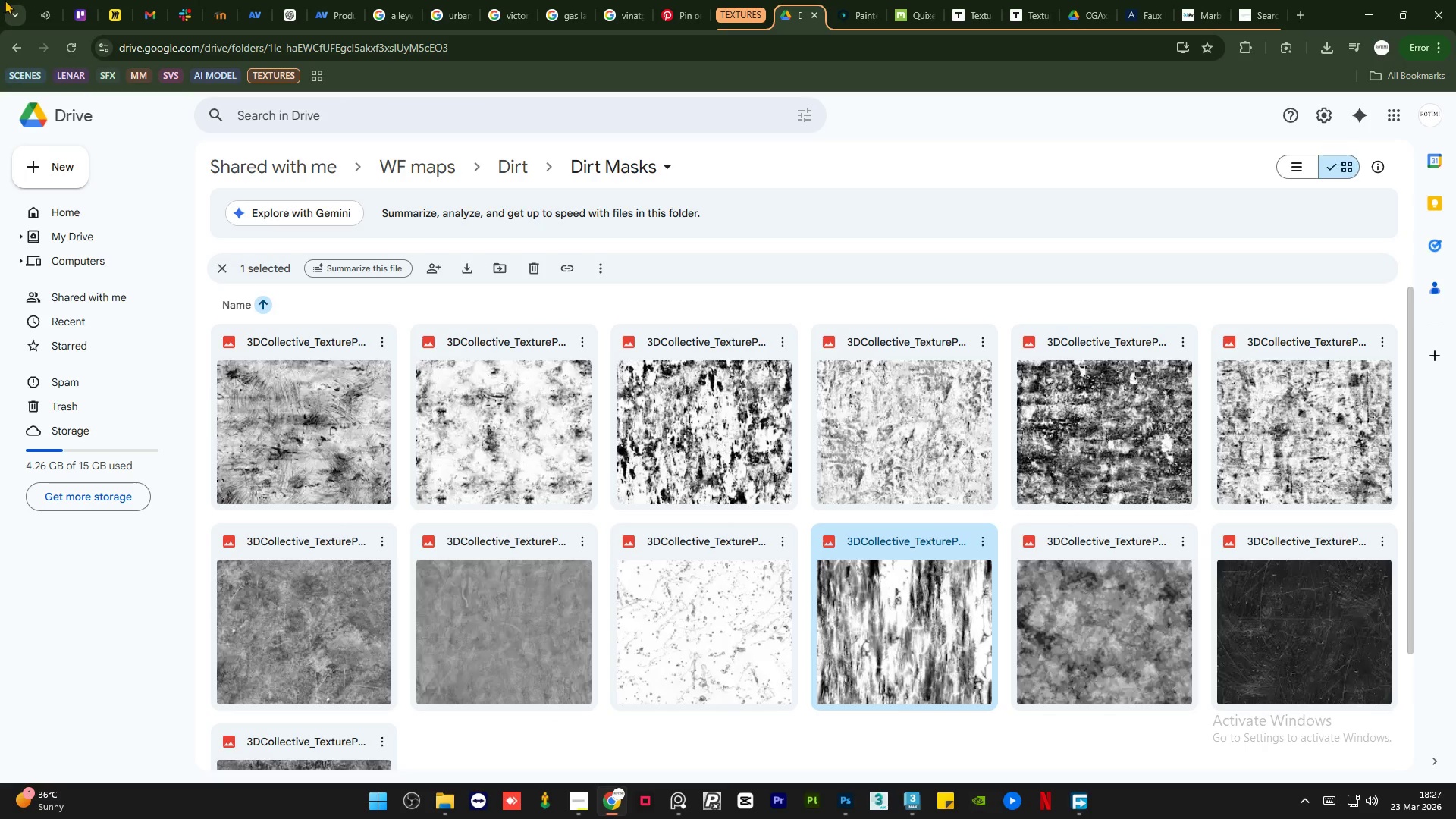 
left_click([38, 0])
 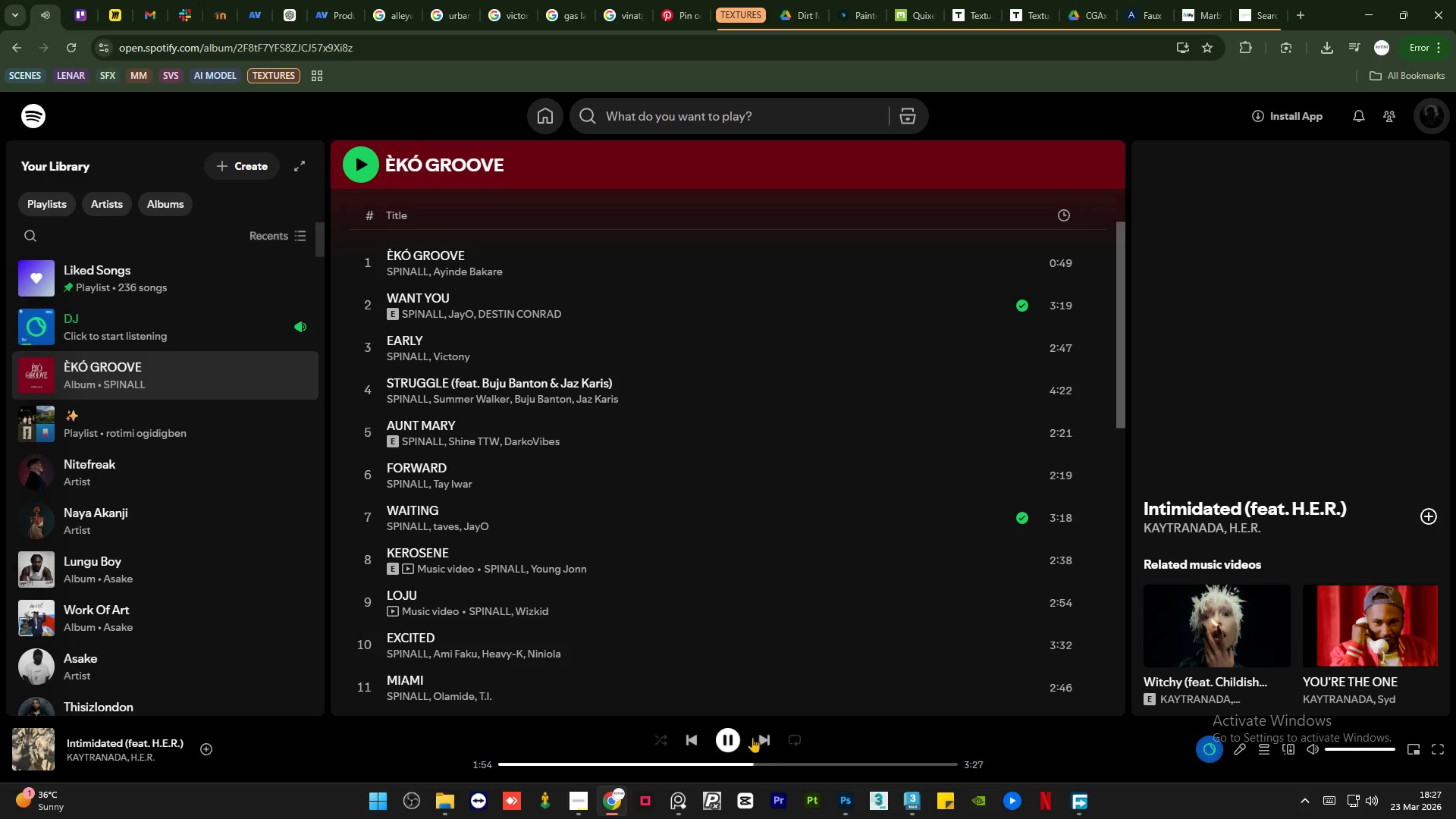 
left_click([757, 741])
 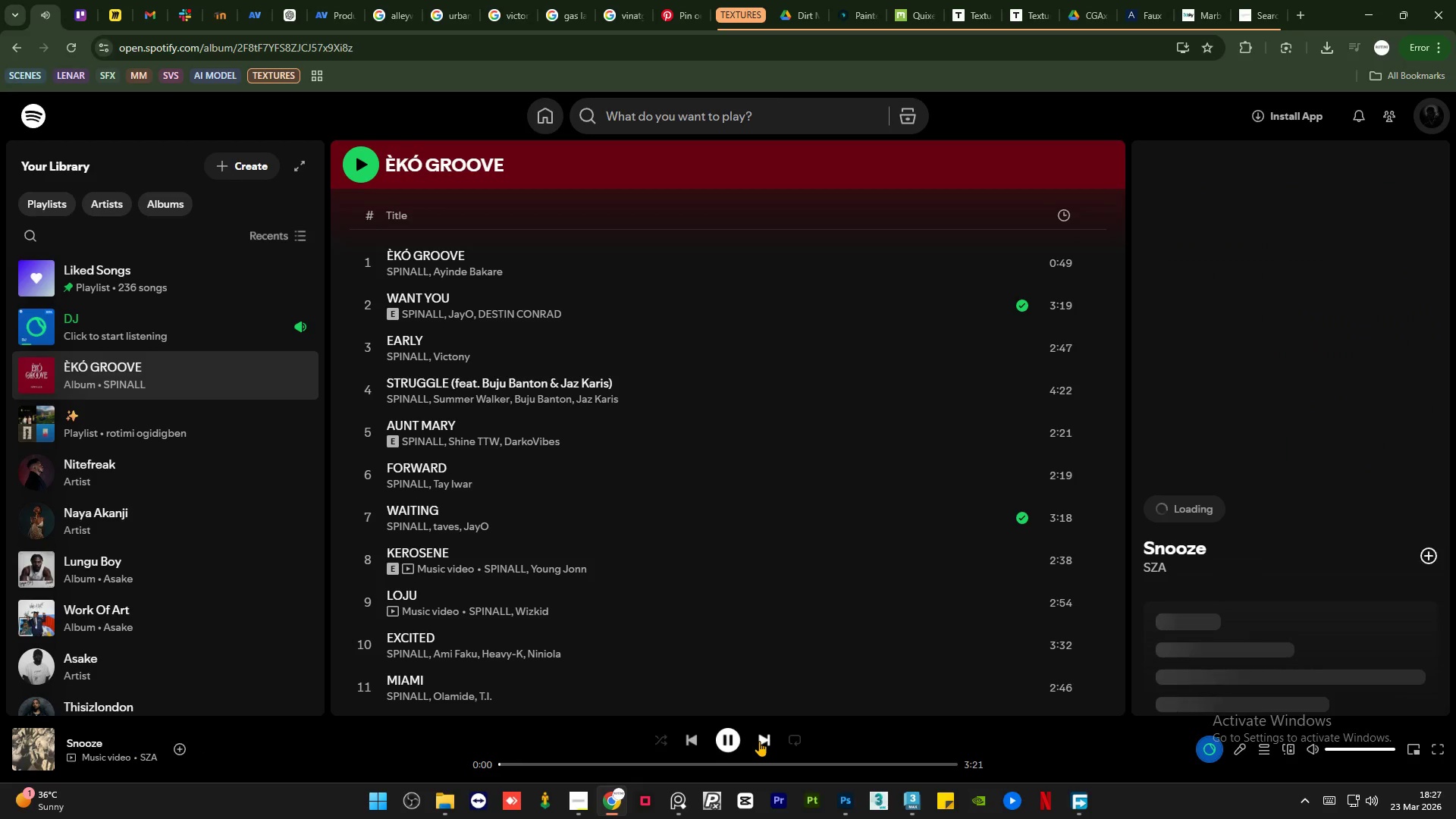 
left_click([759, 741])
 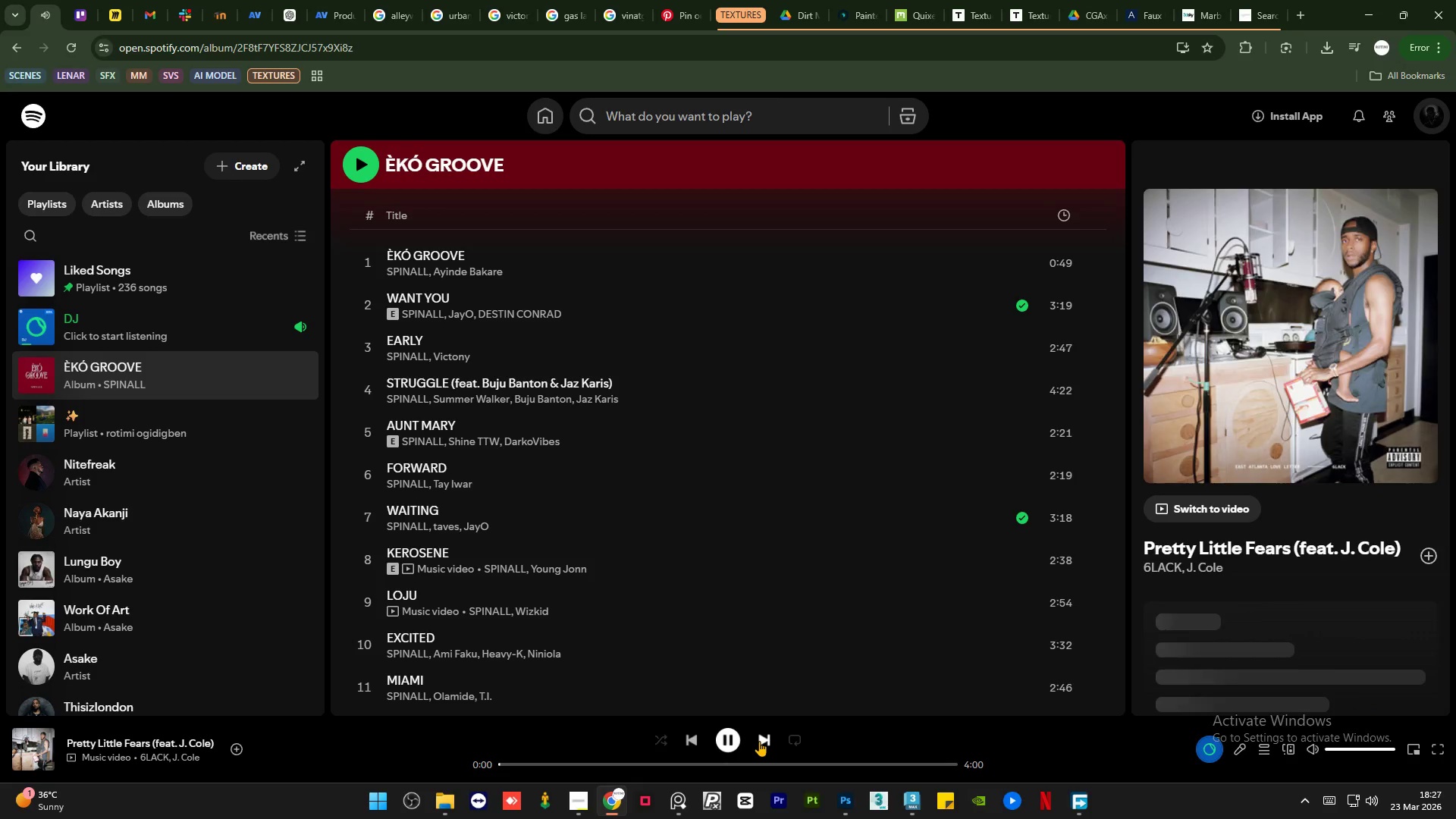 
left_click([759, 741])
 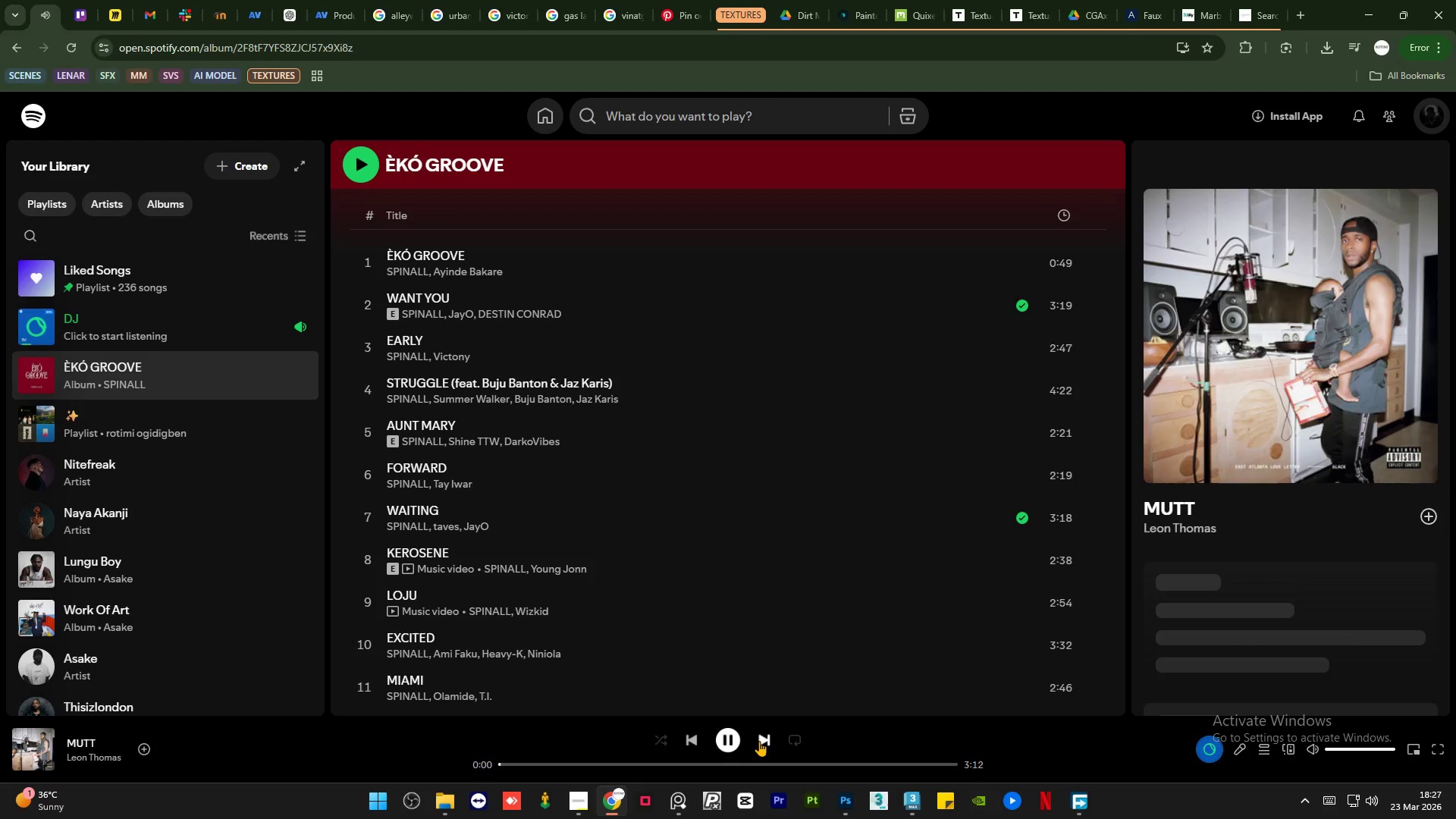 
left_click([759, 741])
 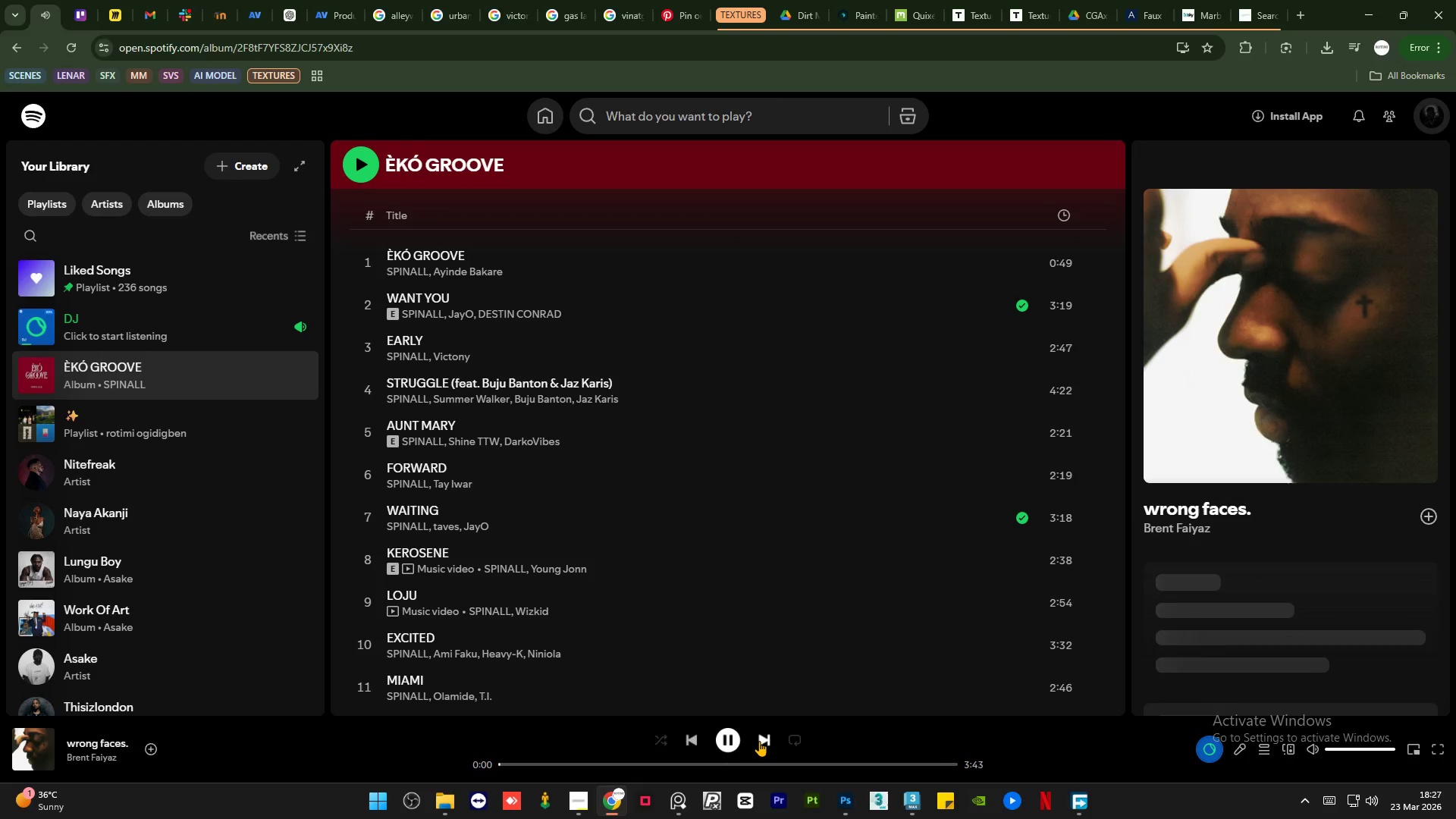 
left_click([759, 741])
 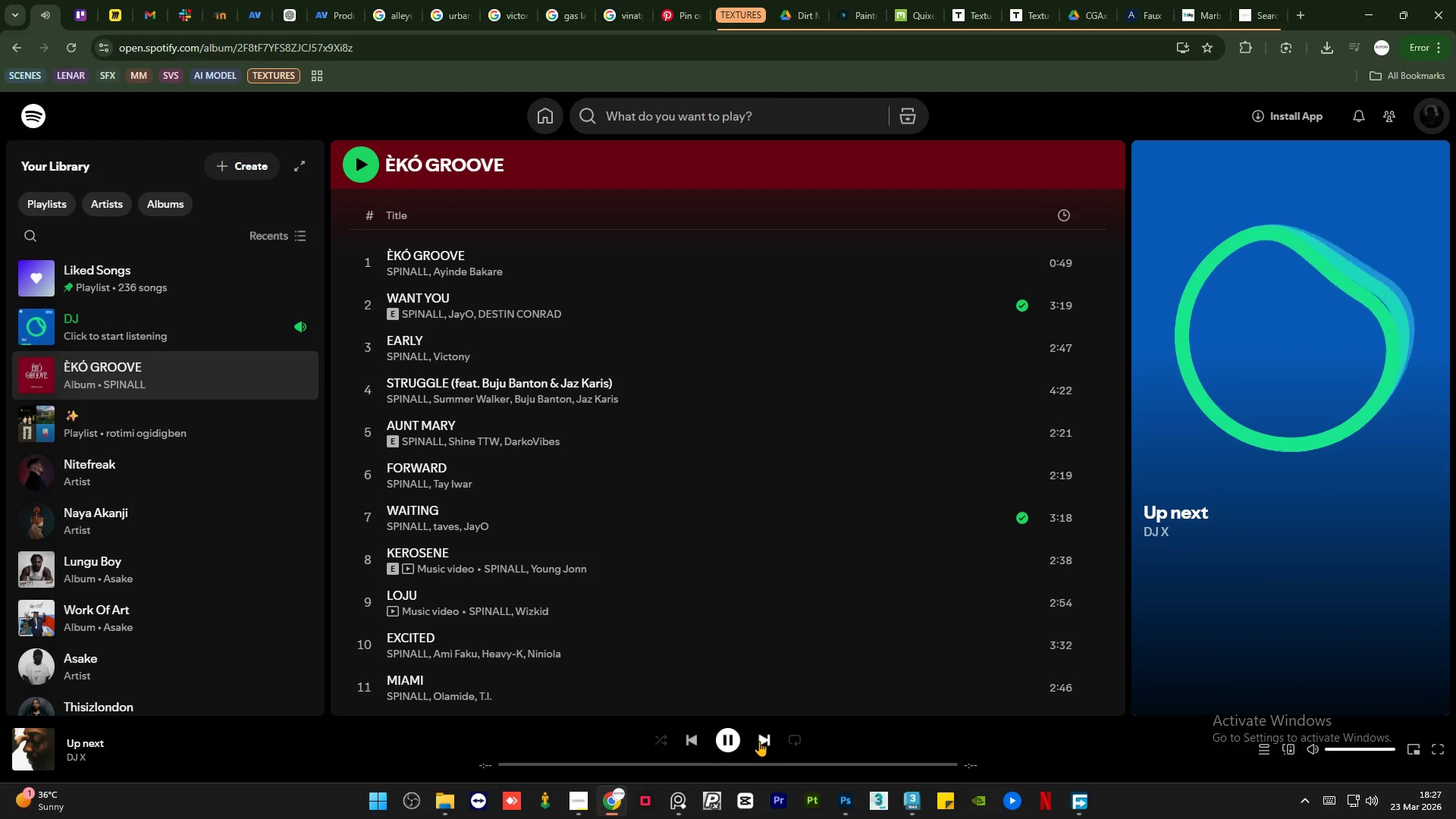 
left_click([759, 741])
 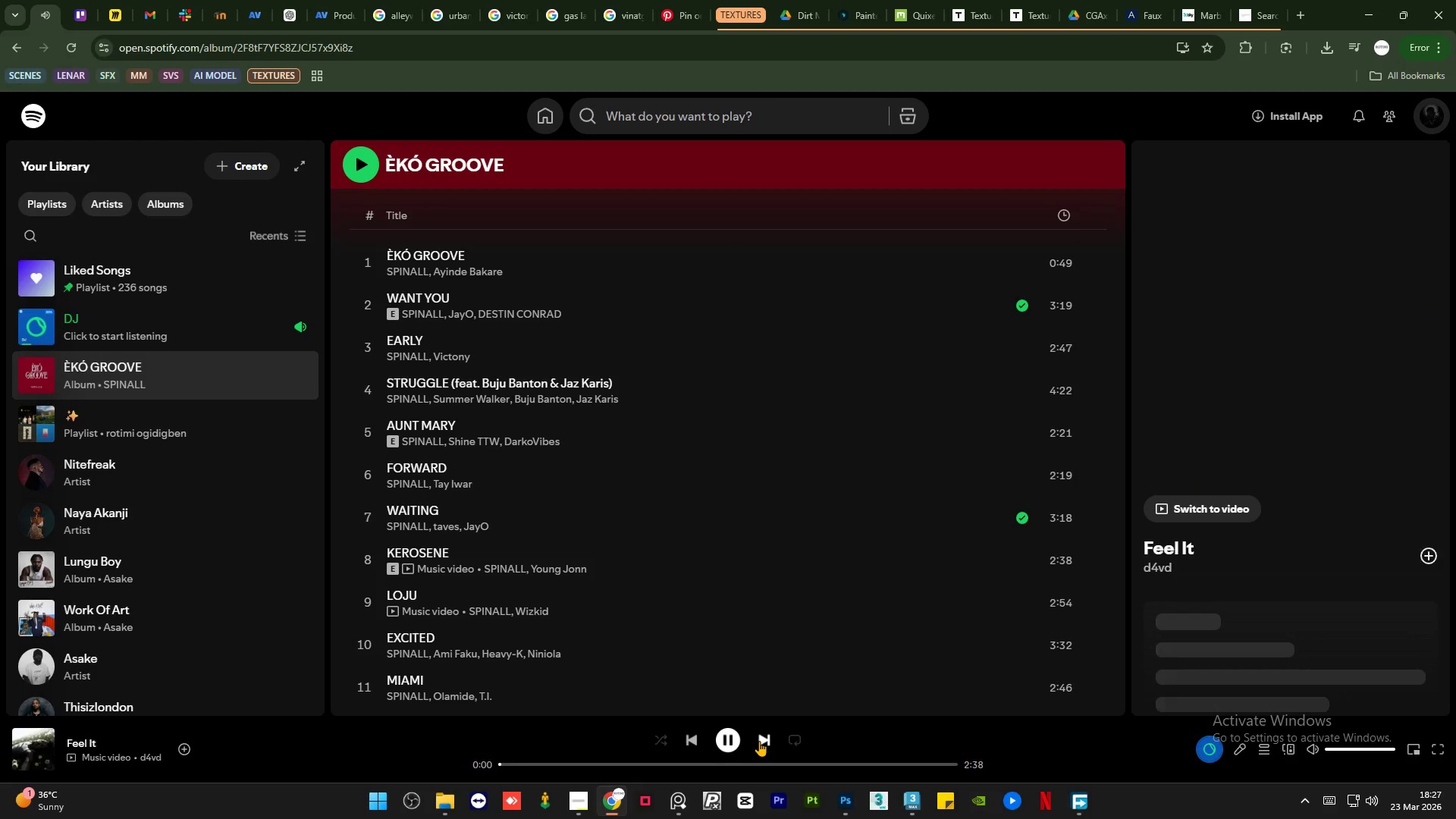 
left_click([759, 741])
 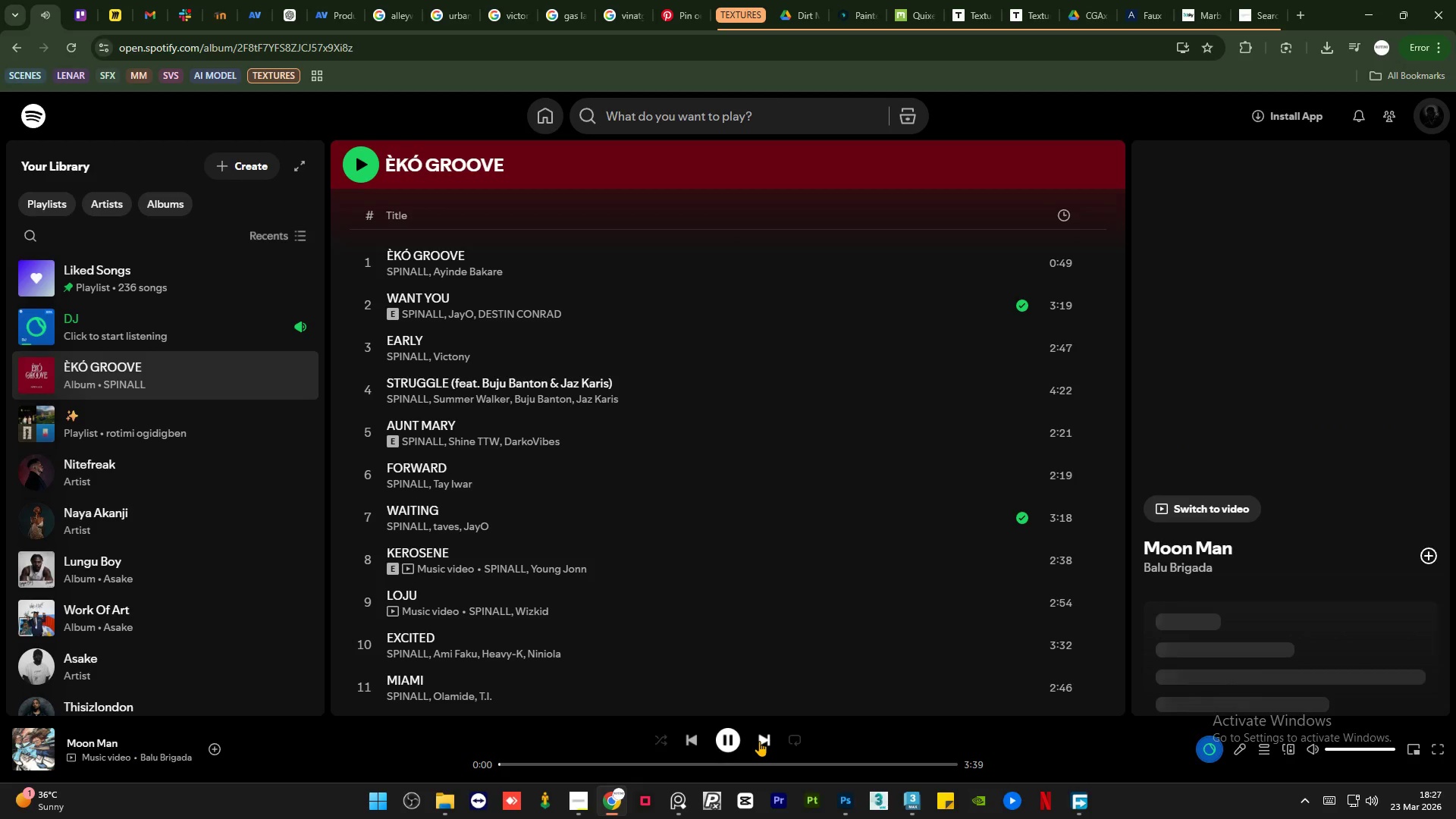 
left_click([759, 741])
 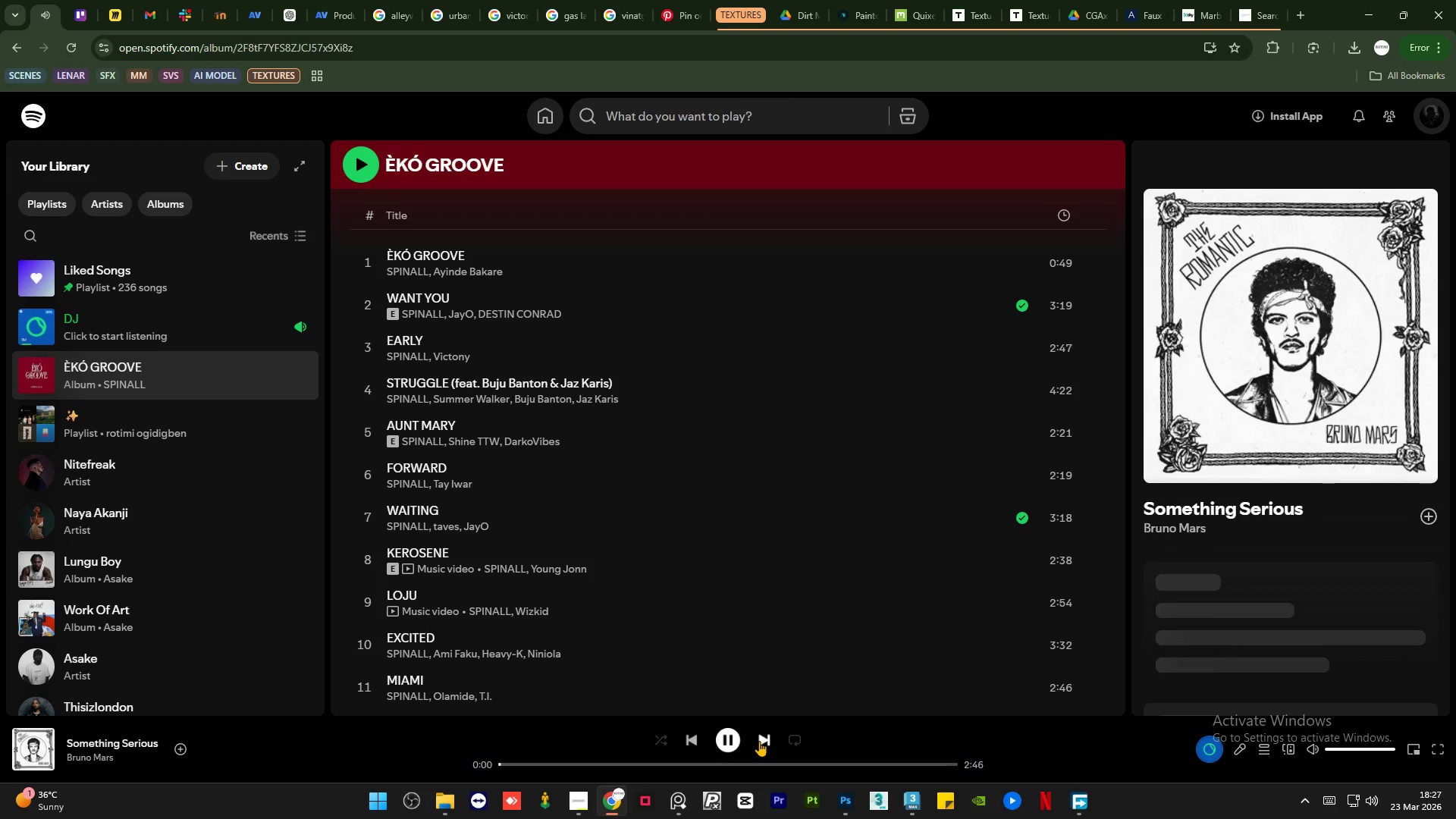 
left_click([759, 741])
 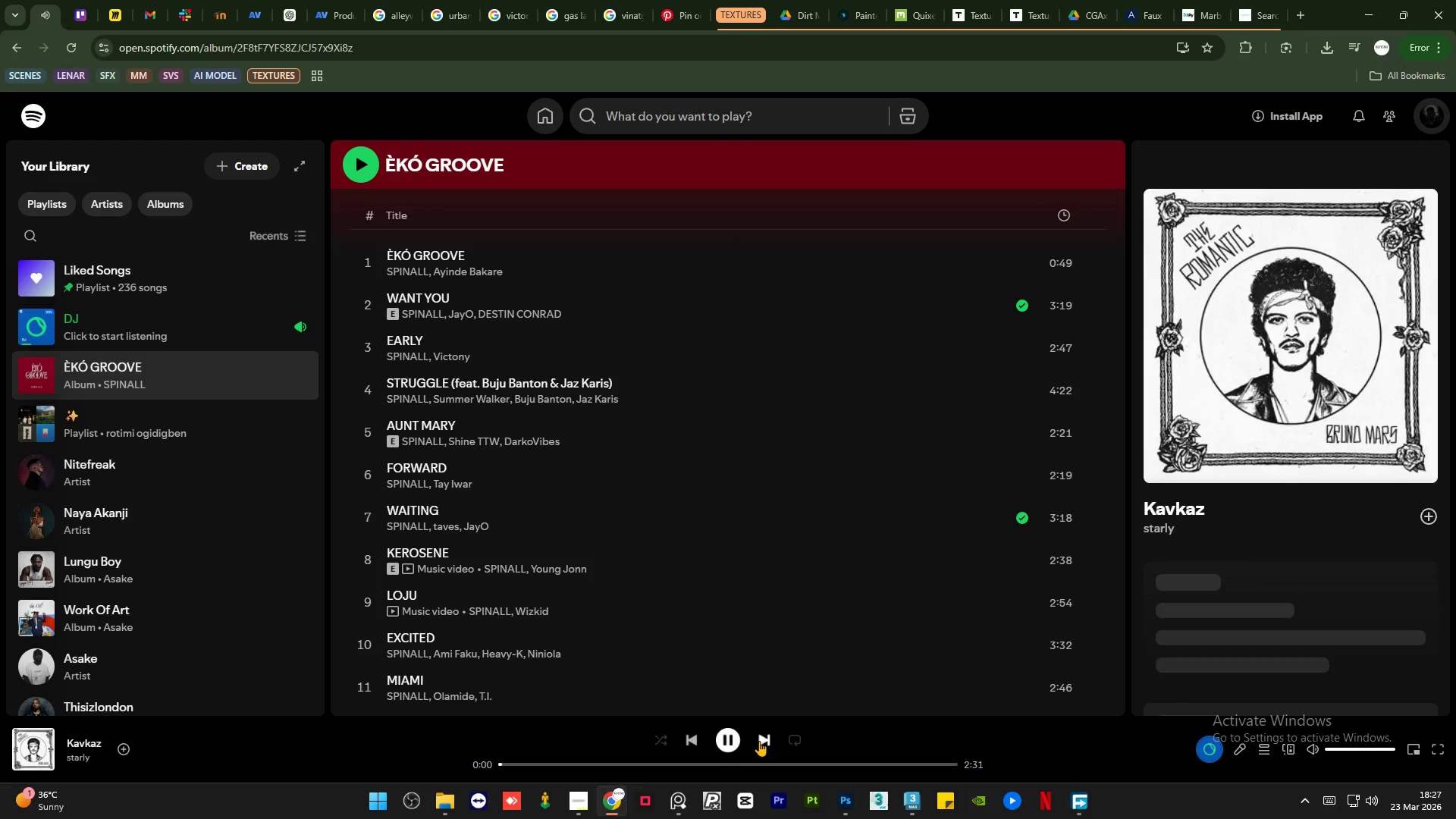 
left_click([759, 741])
 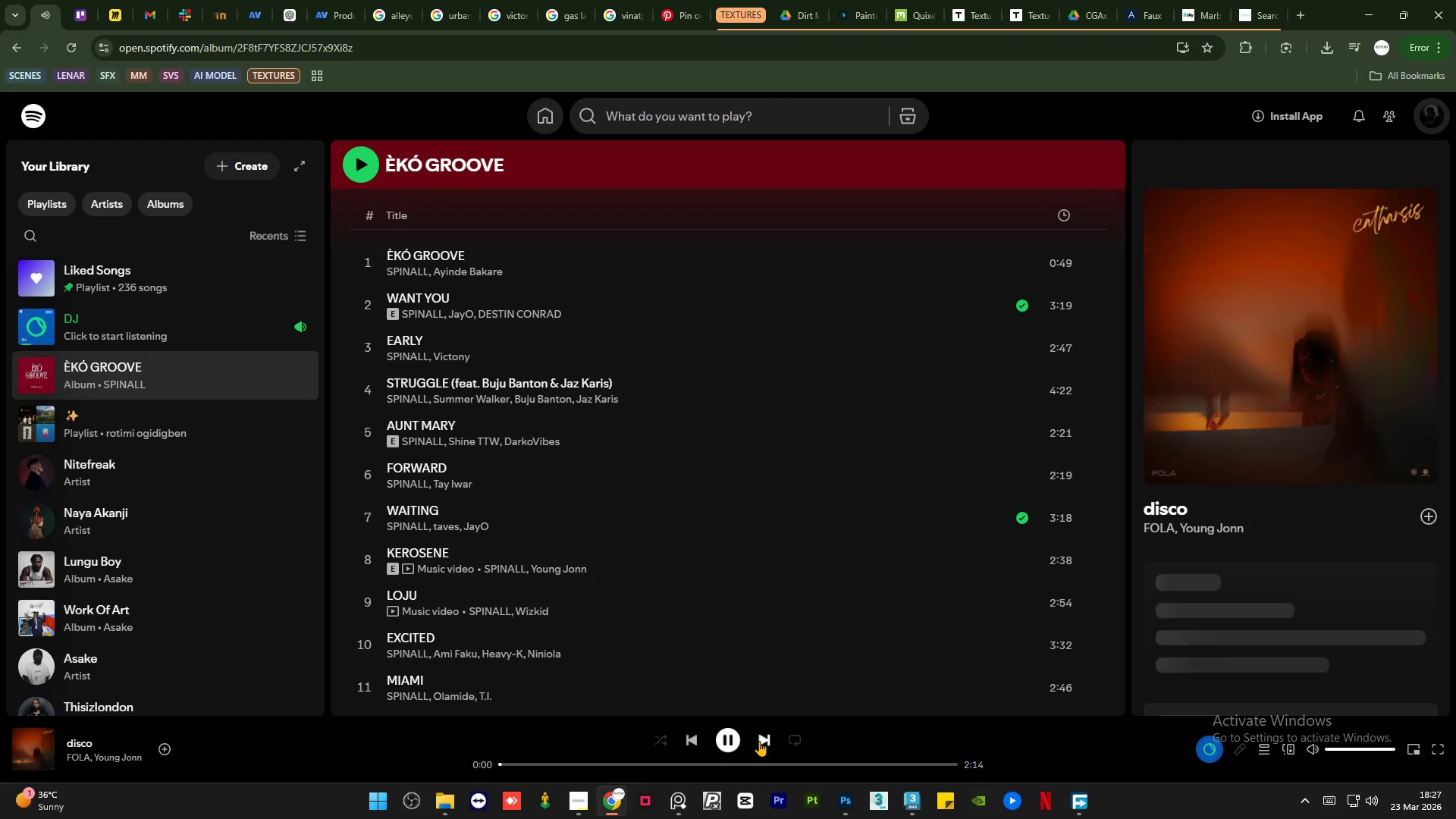 
left_click([759, 741])
 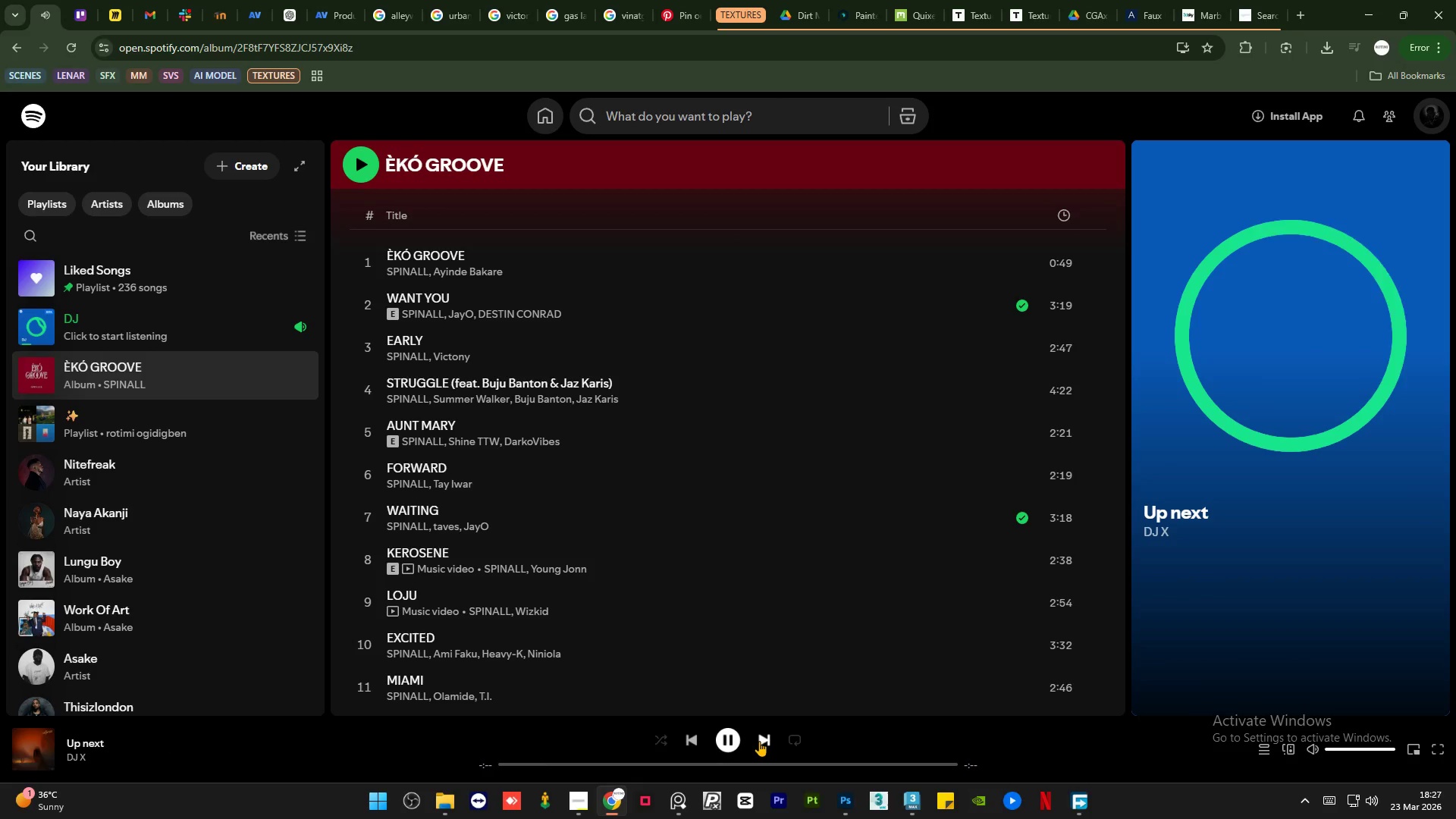 
left_click([759, 741])
 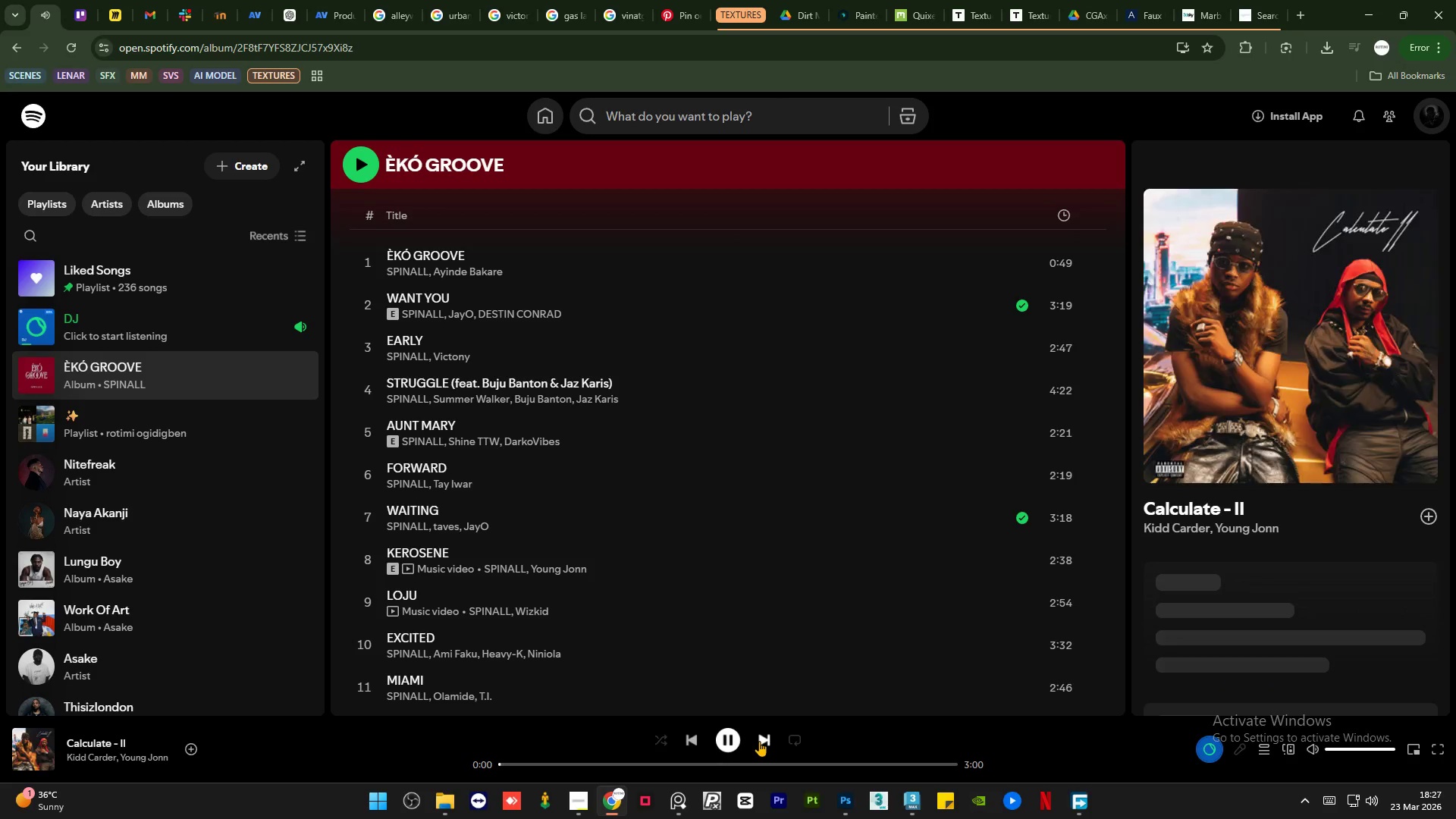 
left_click([759, 741])
 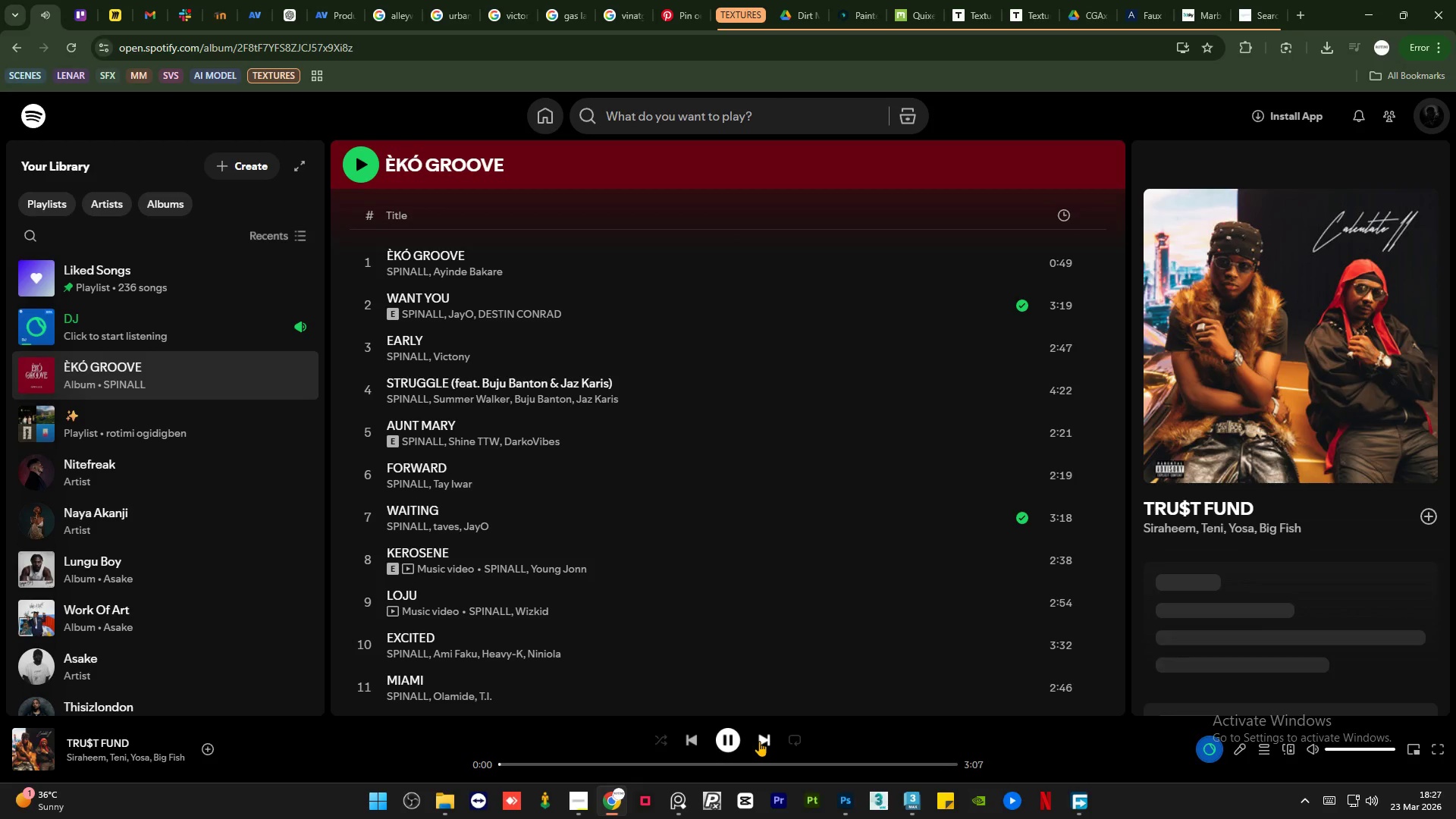 
left_click([759, 741])
 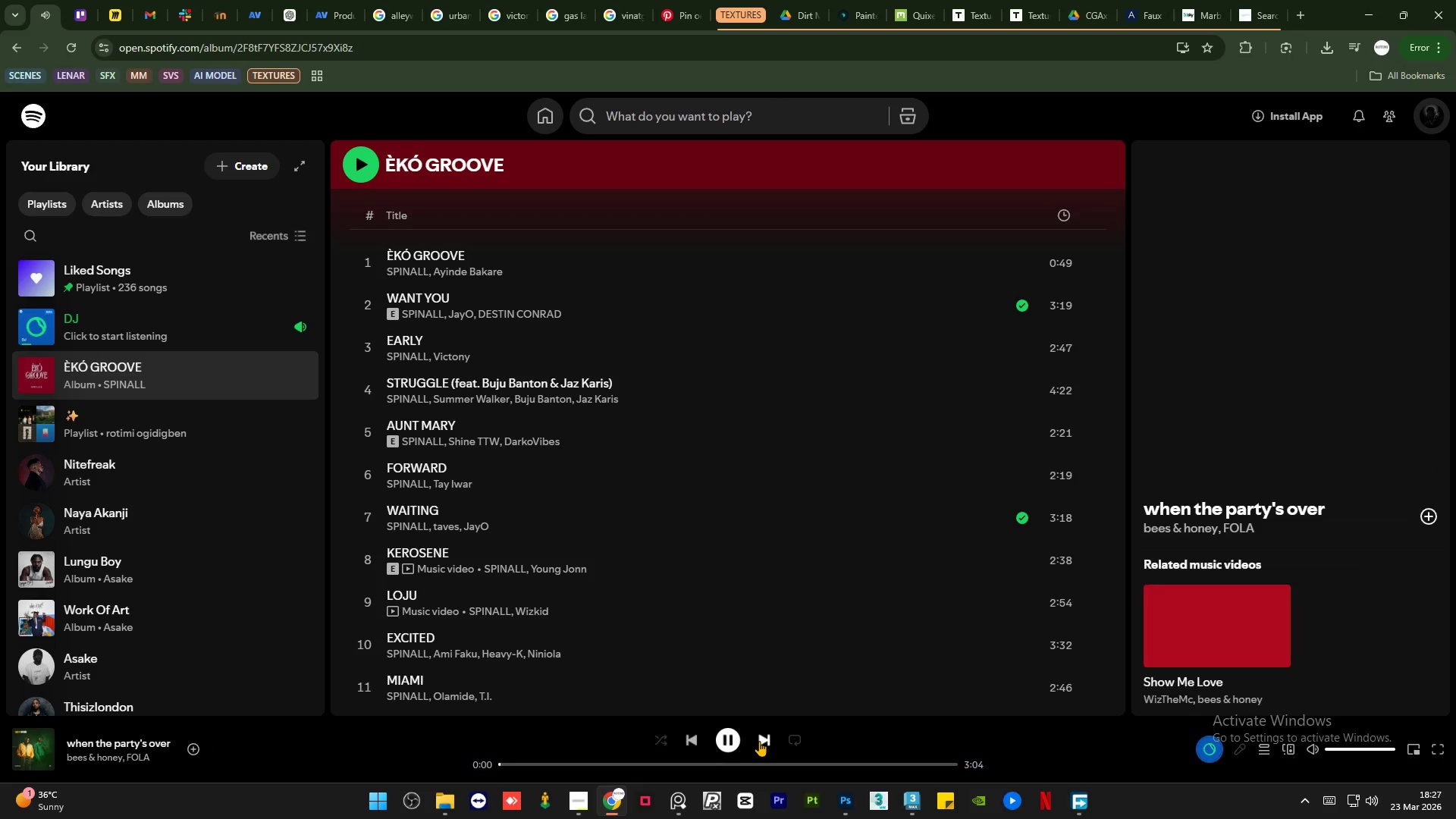 
left_click([759, 741])
 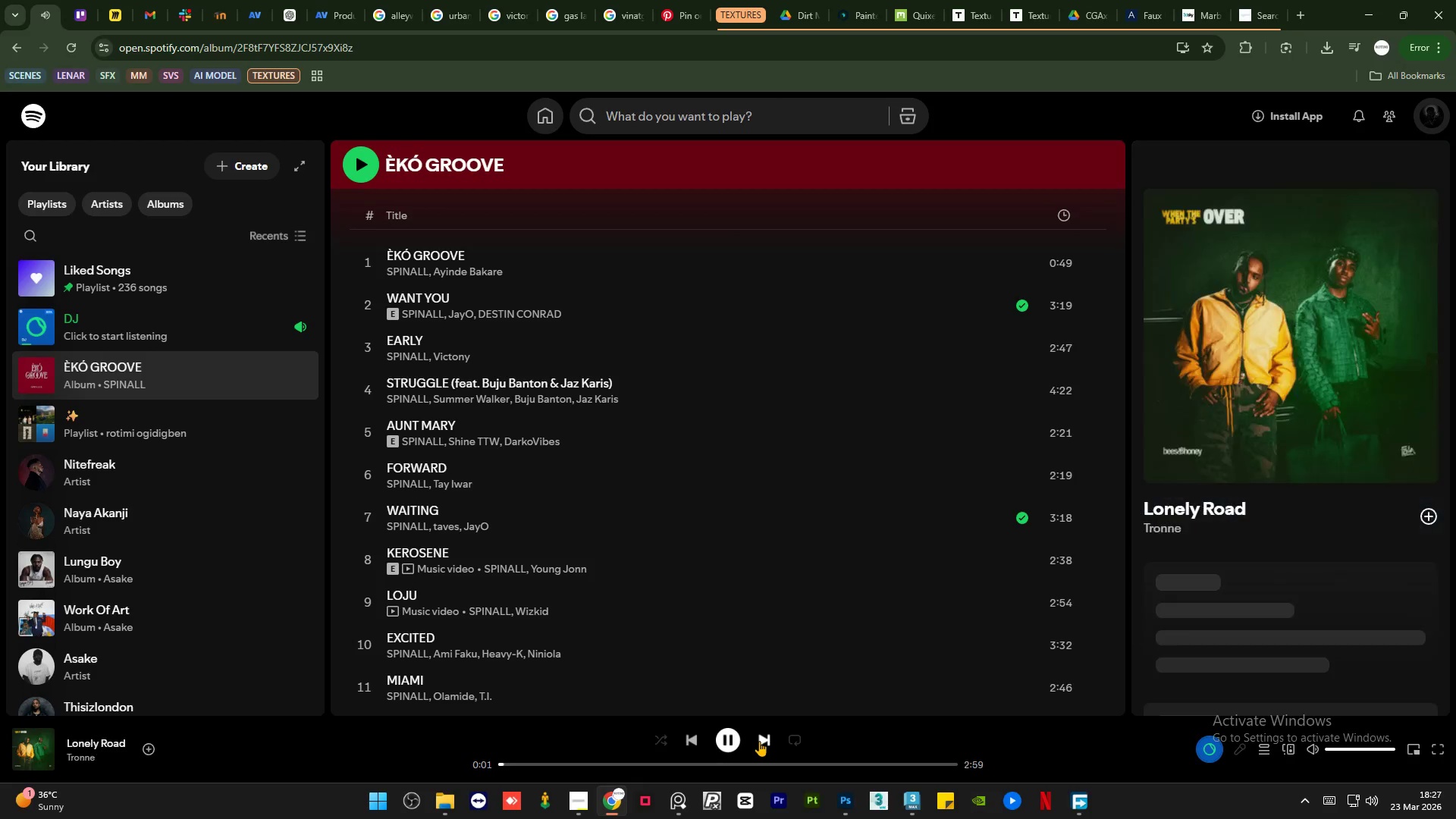 
left_click([759, 741])
 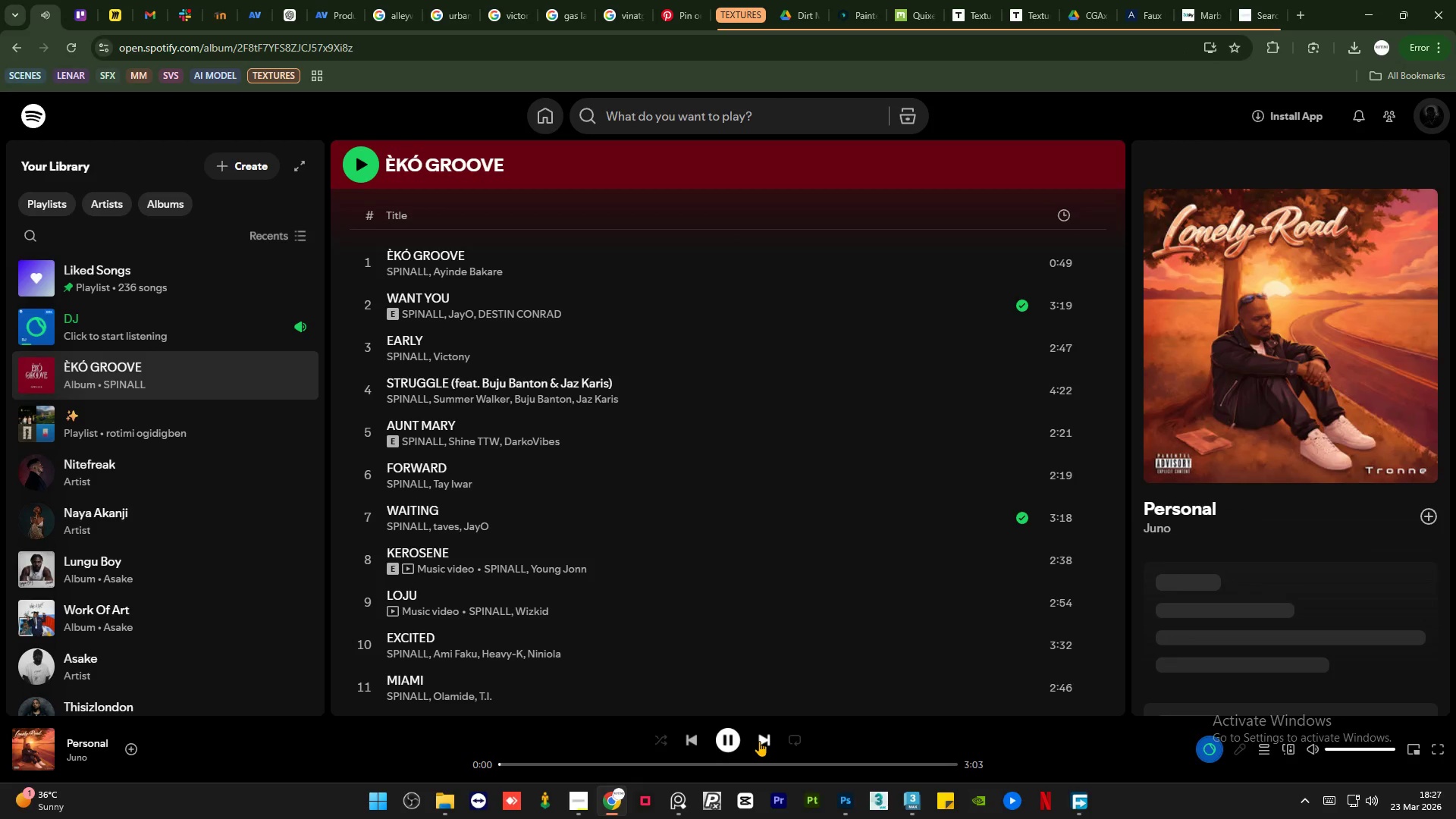 
left_click([759, 741])
 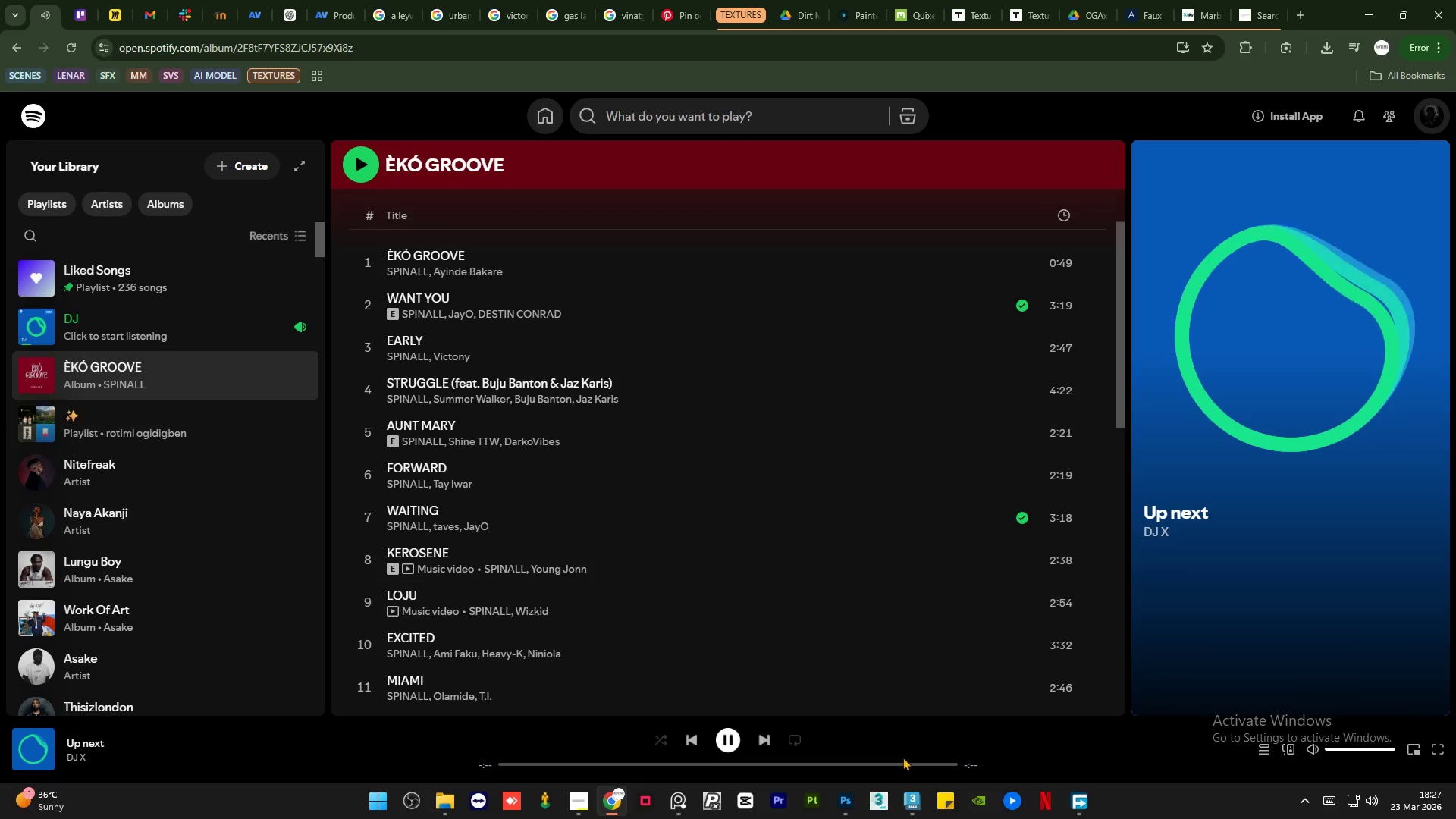 
left_click([758, 736])
 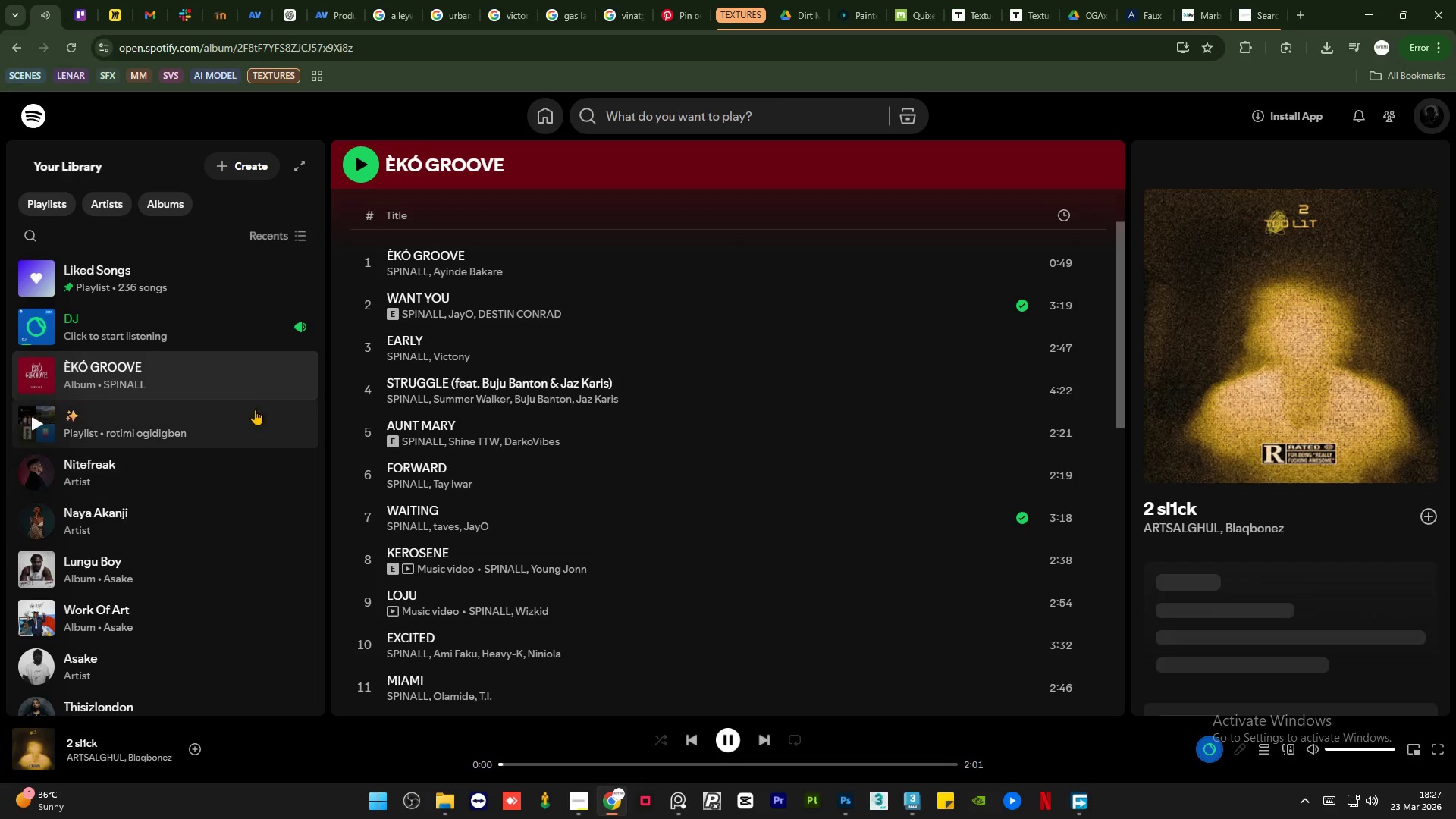 
scroll: coordinate [202, 294], scroll_direction: up, amount: 2.0
 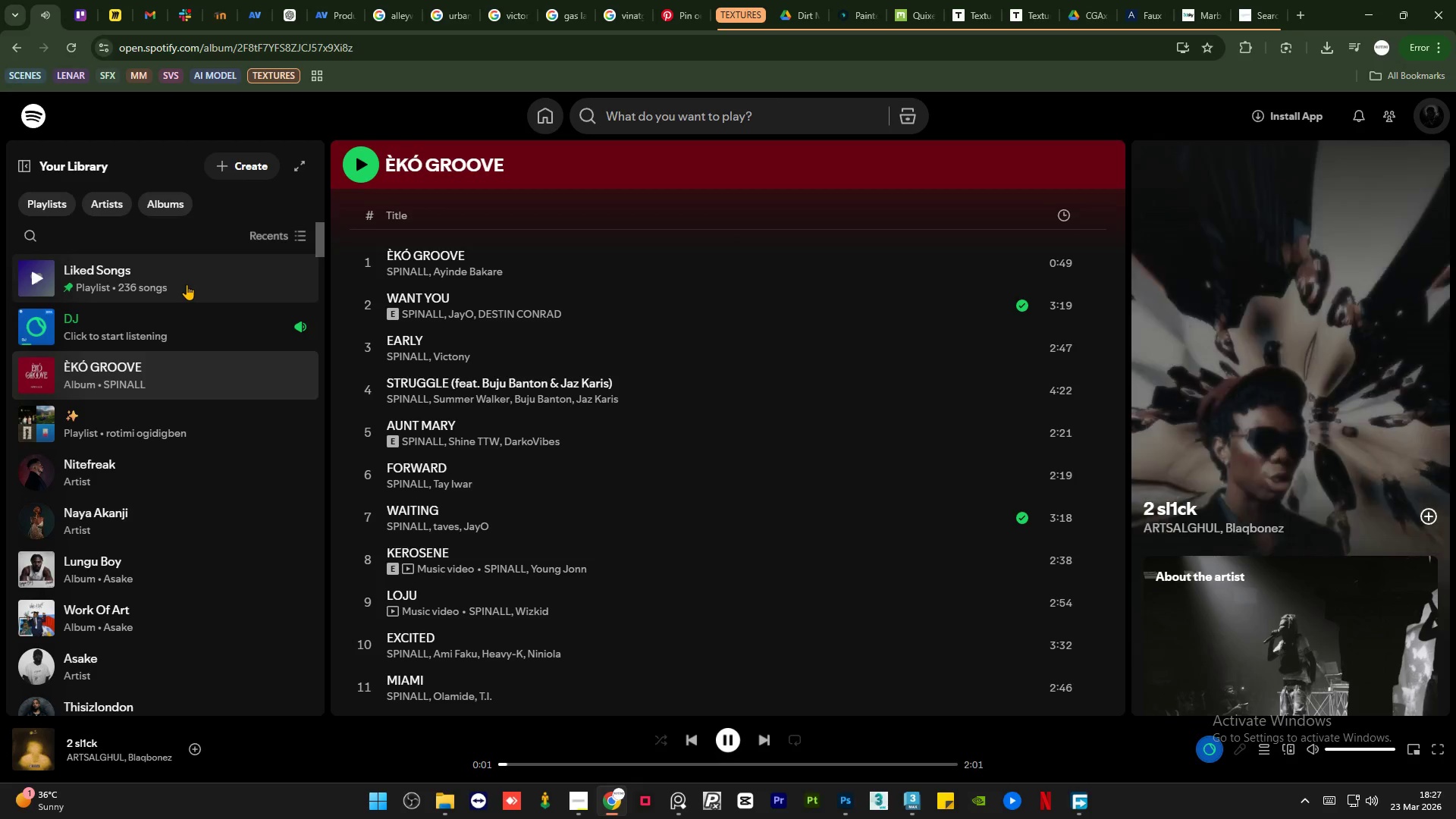 
left_click([187, 284])
 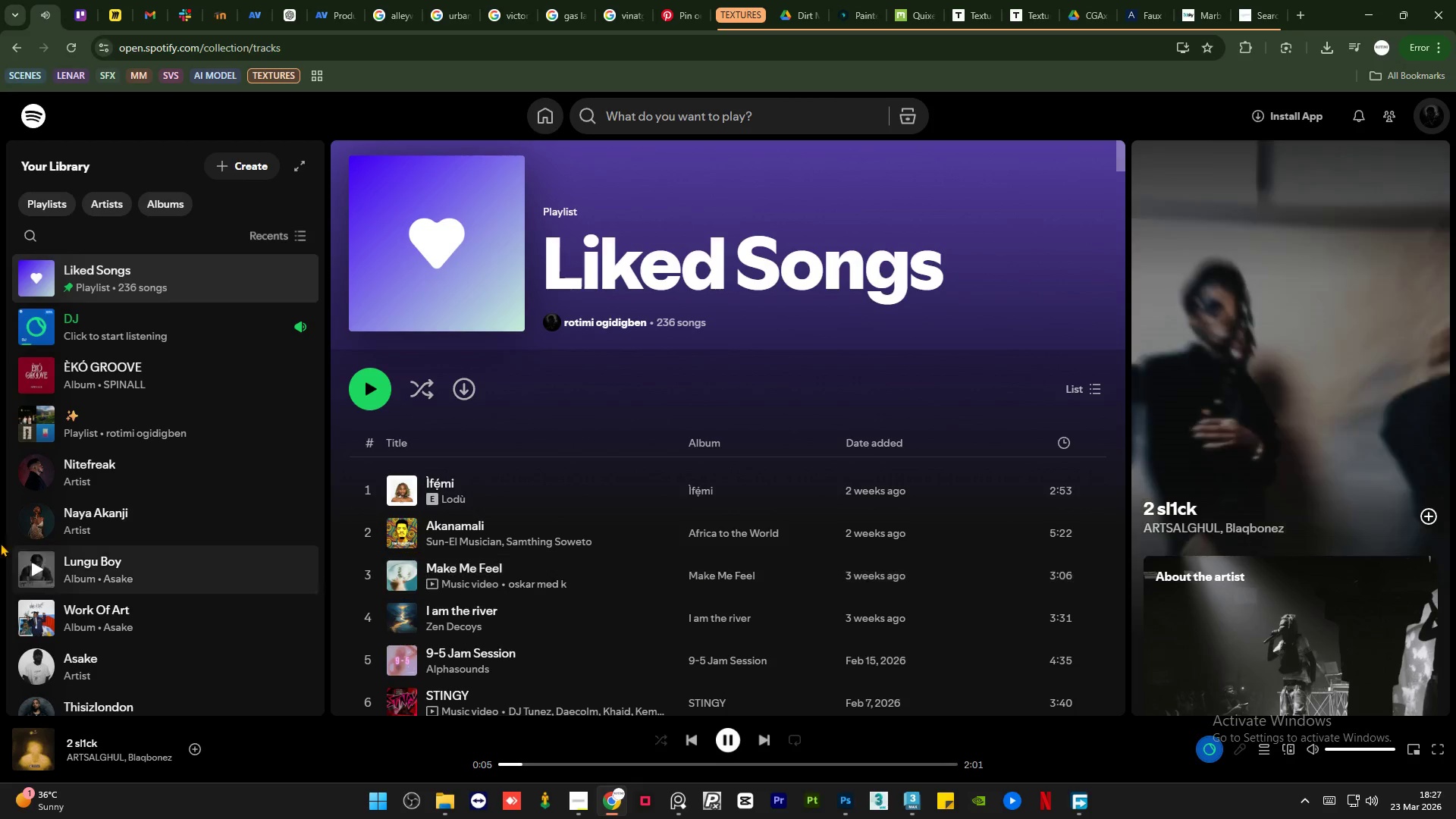 
wait(5.05)
 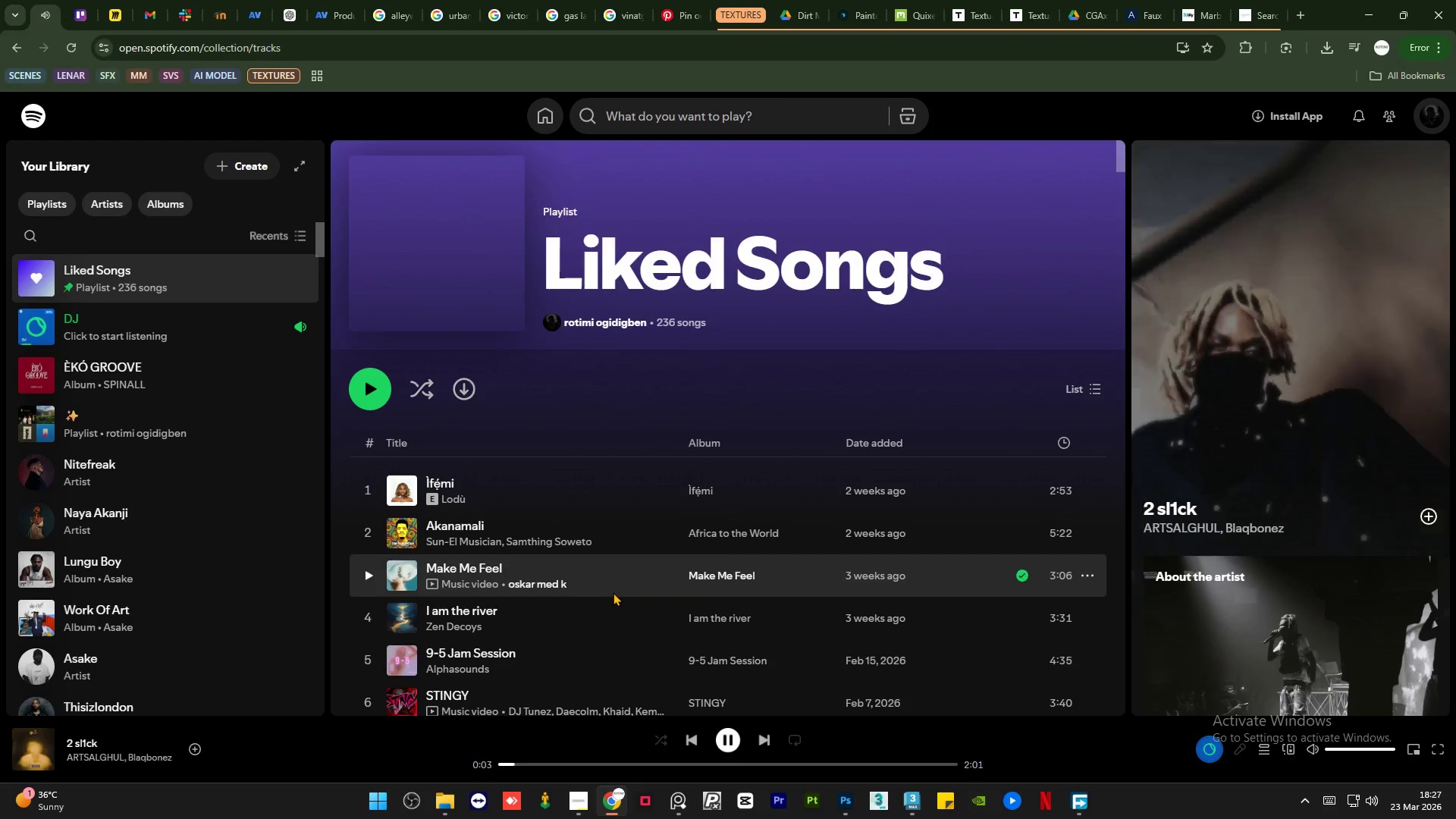 
left_click([369, 384])
 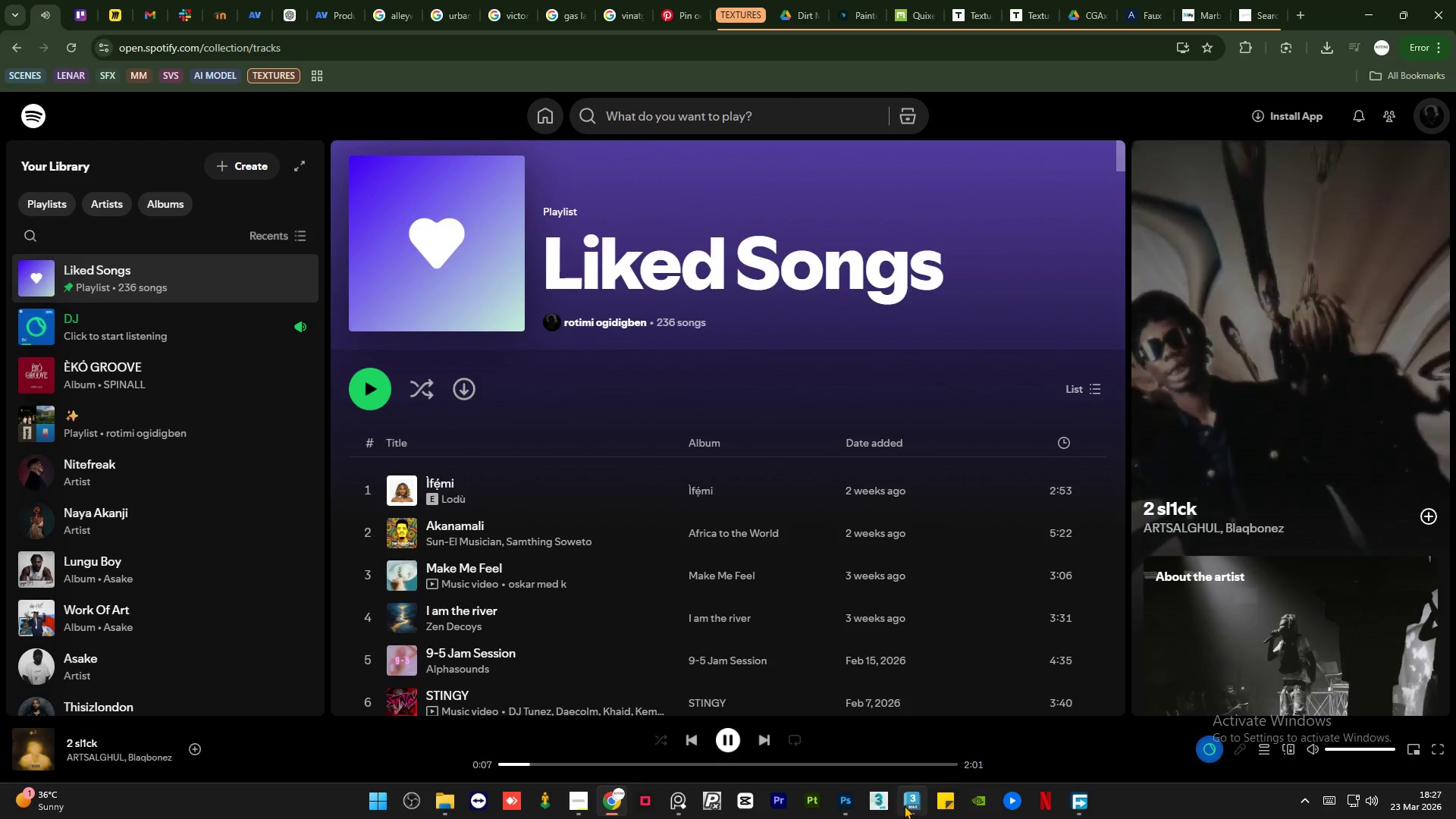 
left_click([912, 805])
 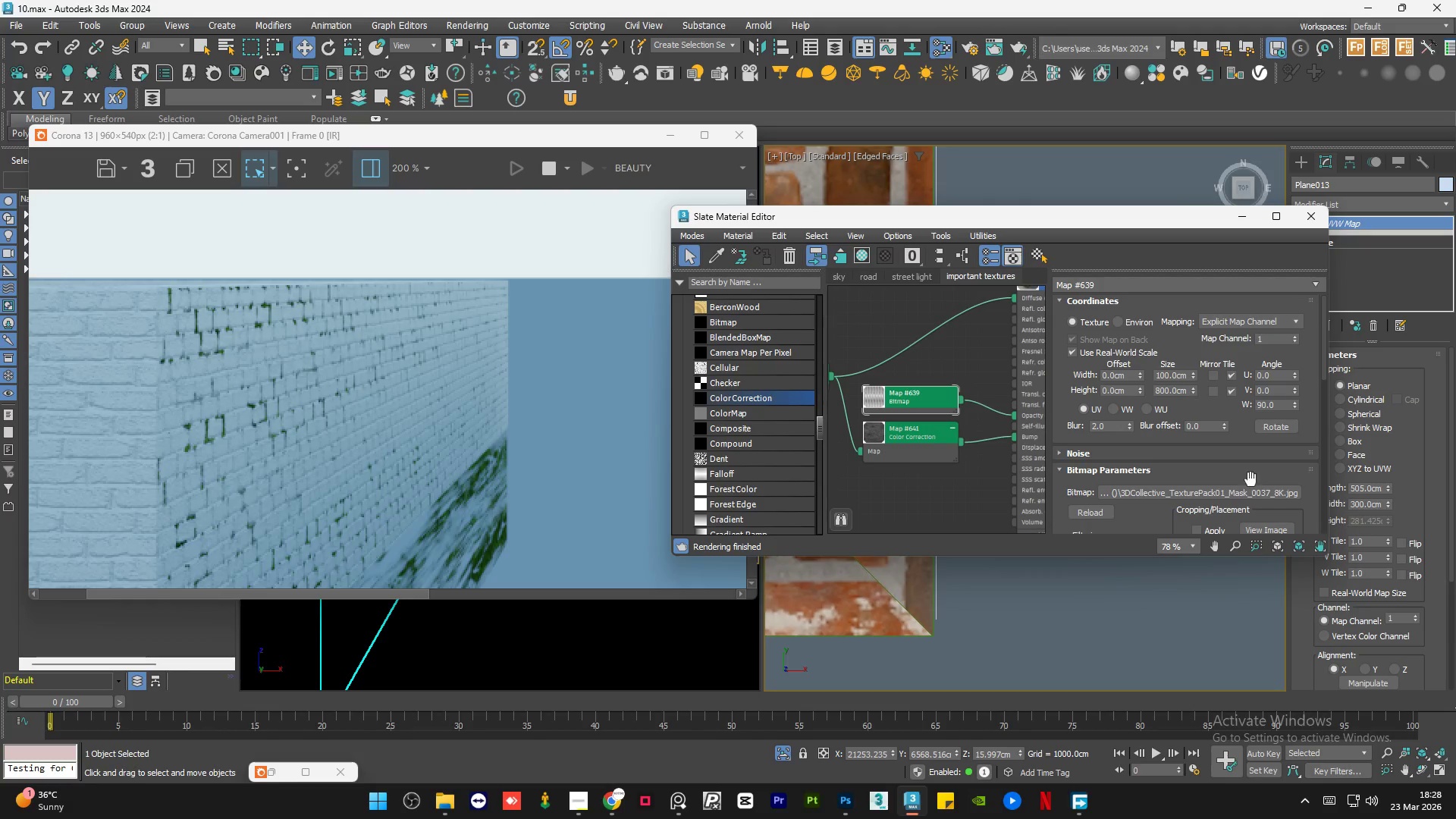 
double_click([1119, 427])
 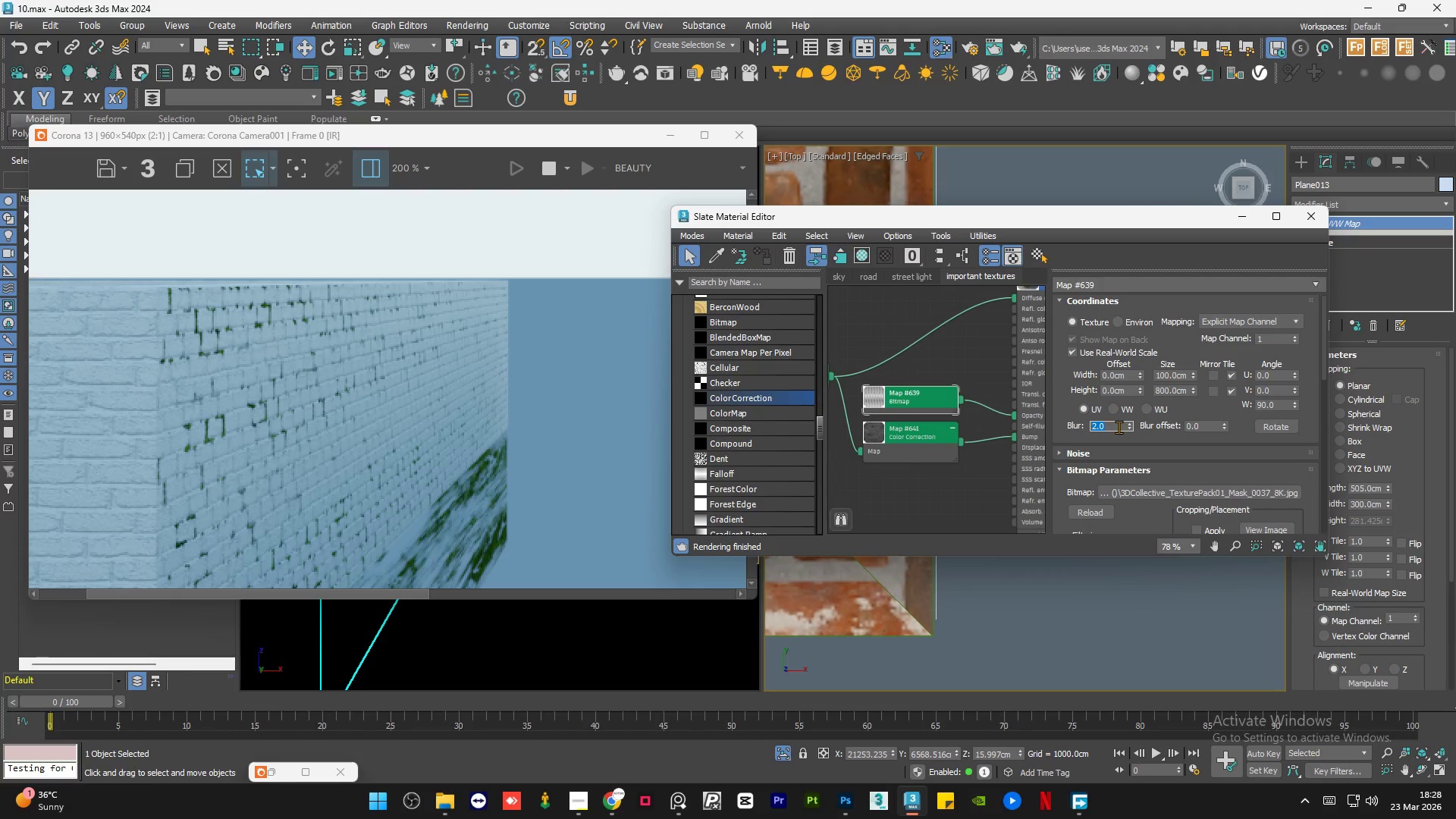 
key(Numpad1)
 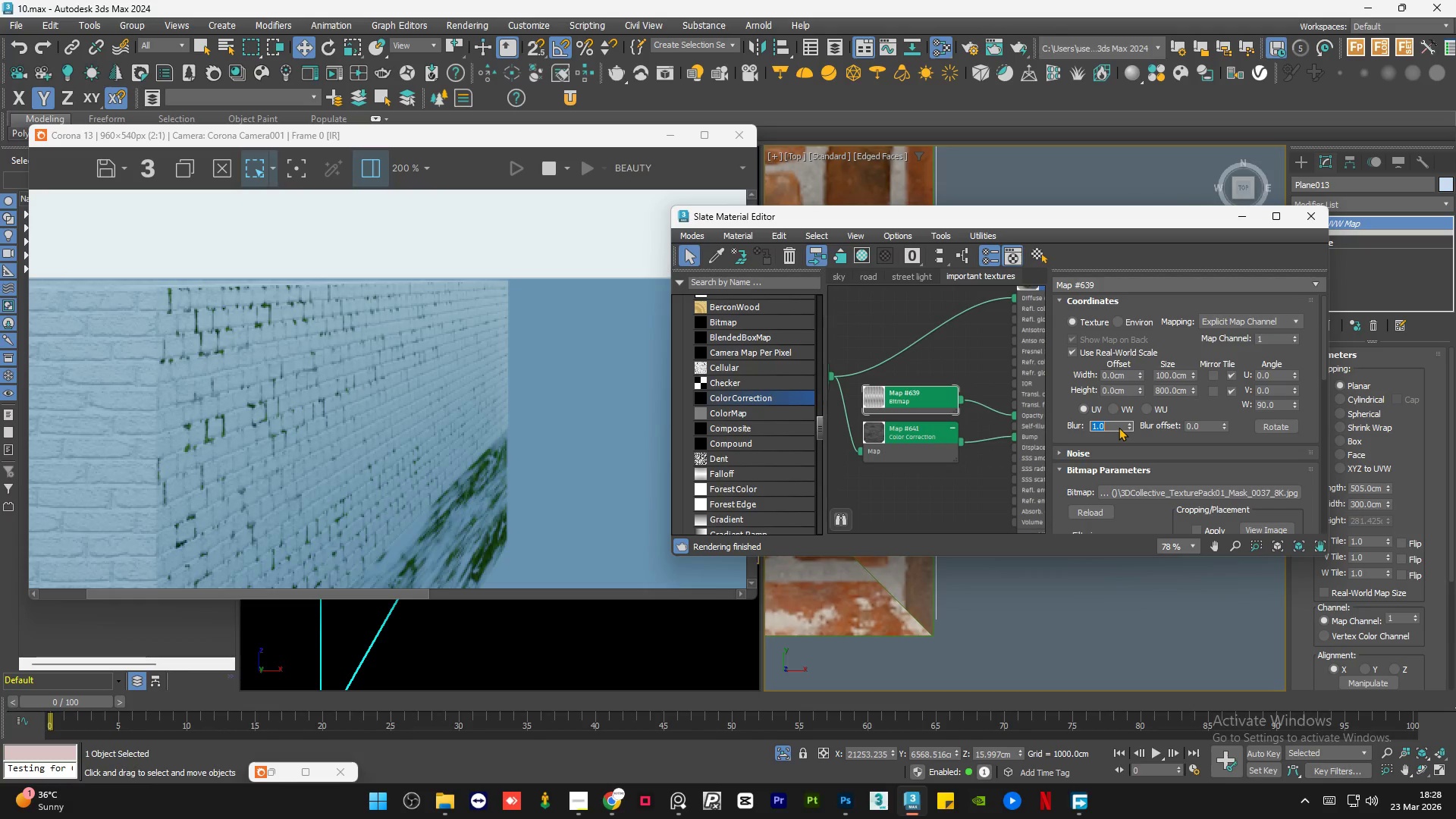 
key(NumpadEnter)
 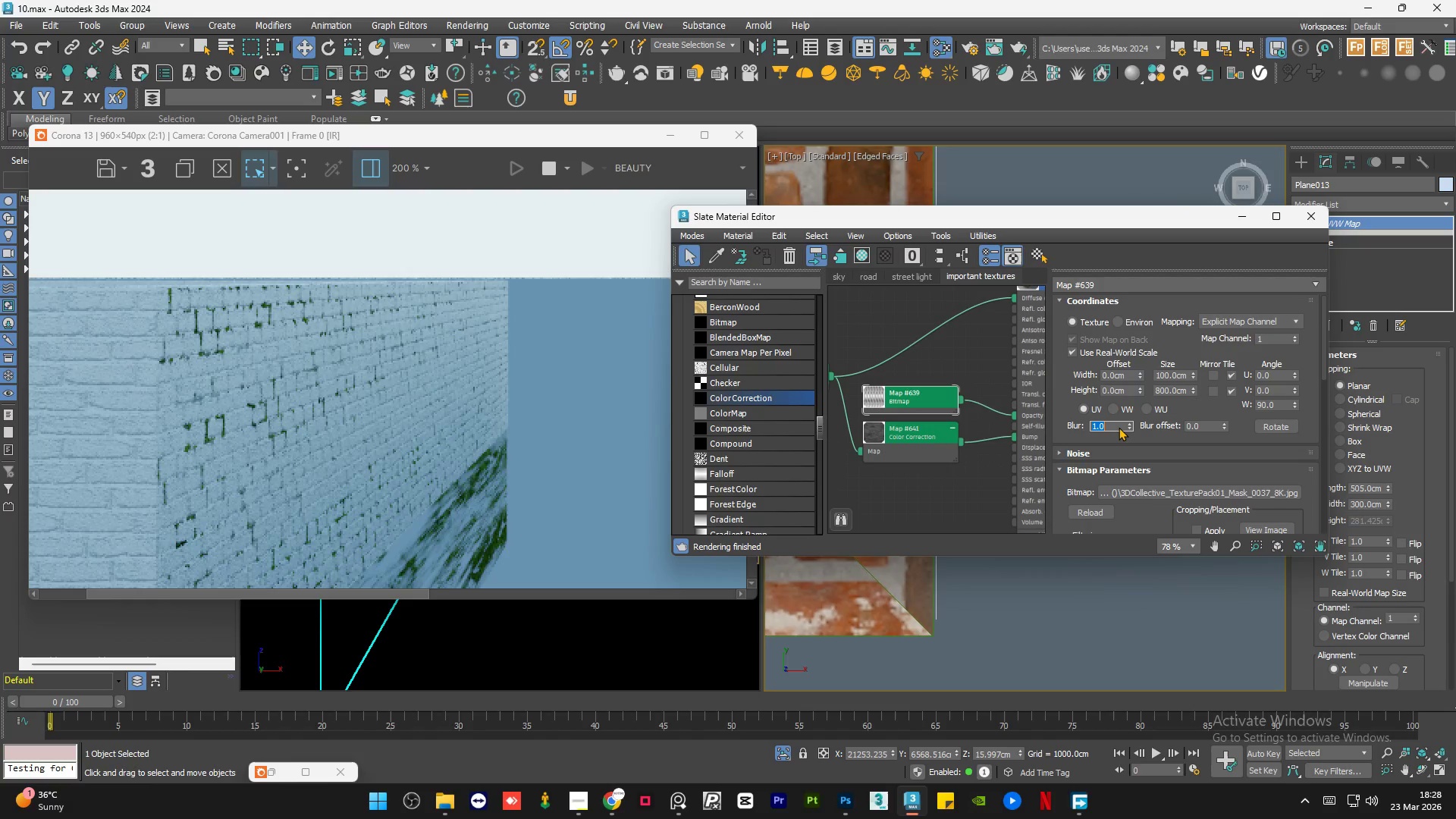 
key(Numpad2)
 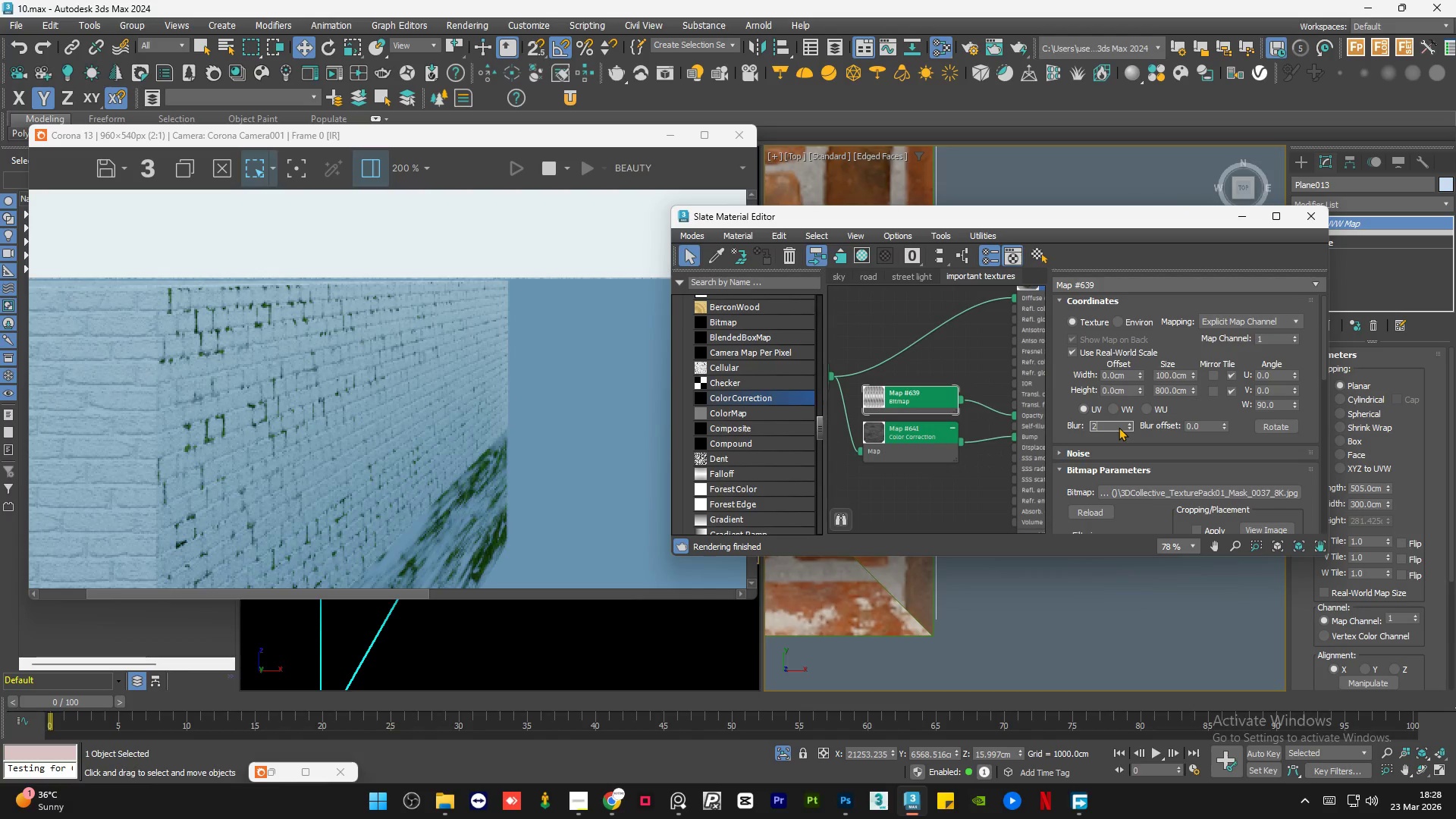 
key(NumpadEnter)
 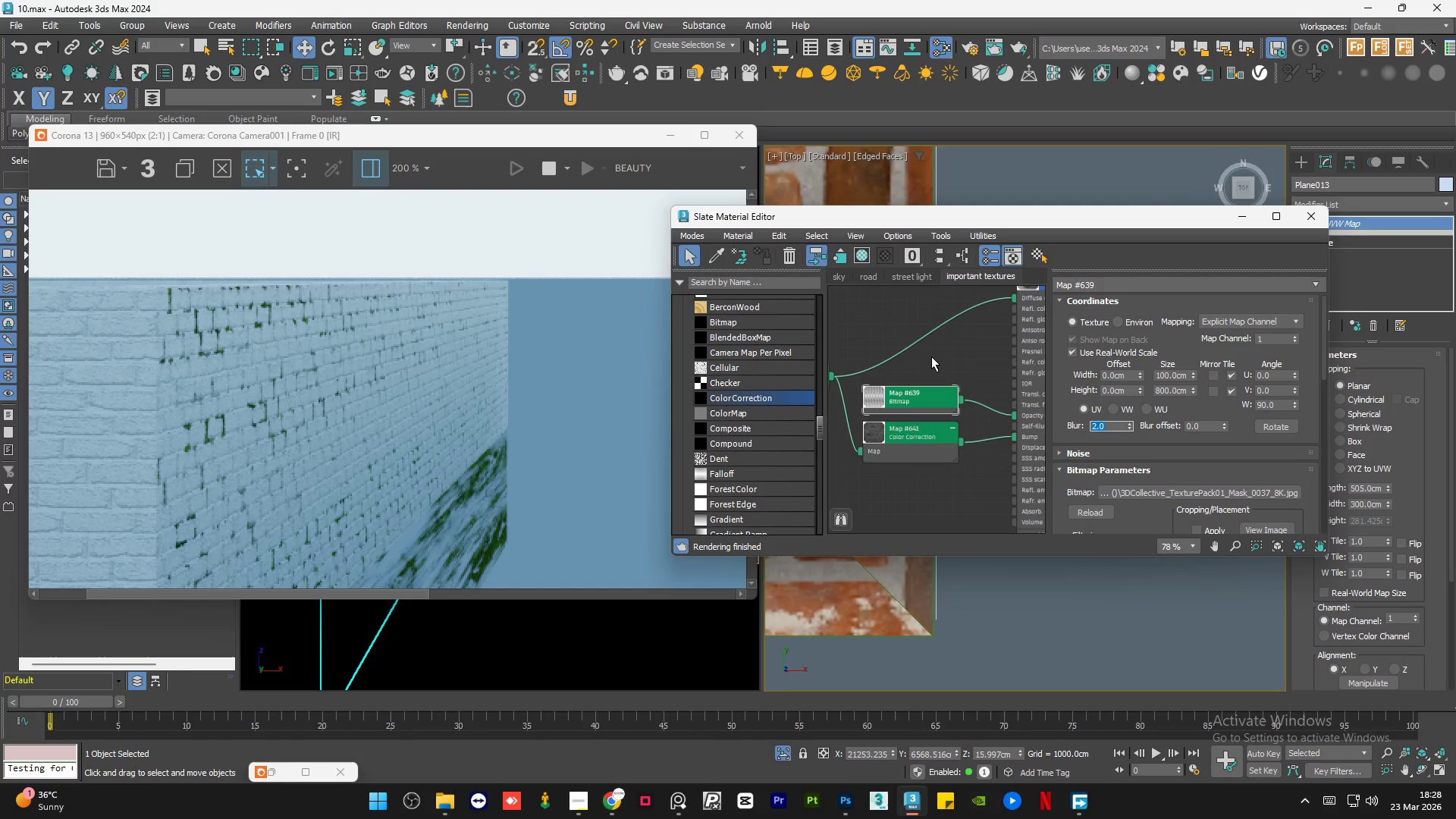 
wait(5.69)
 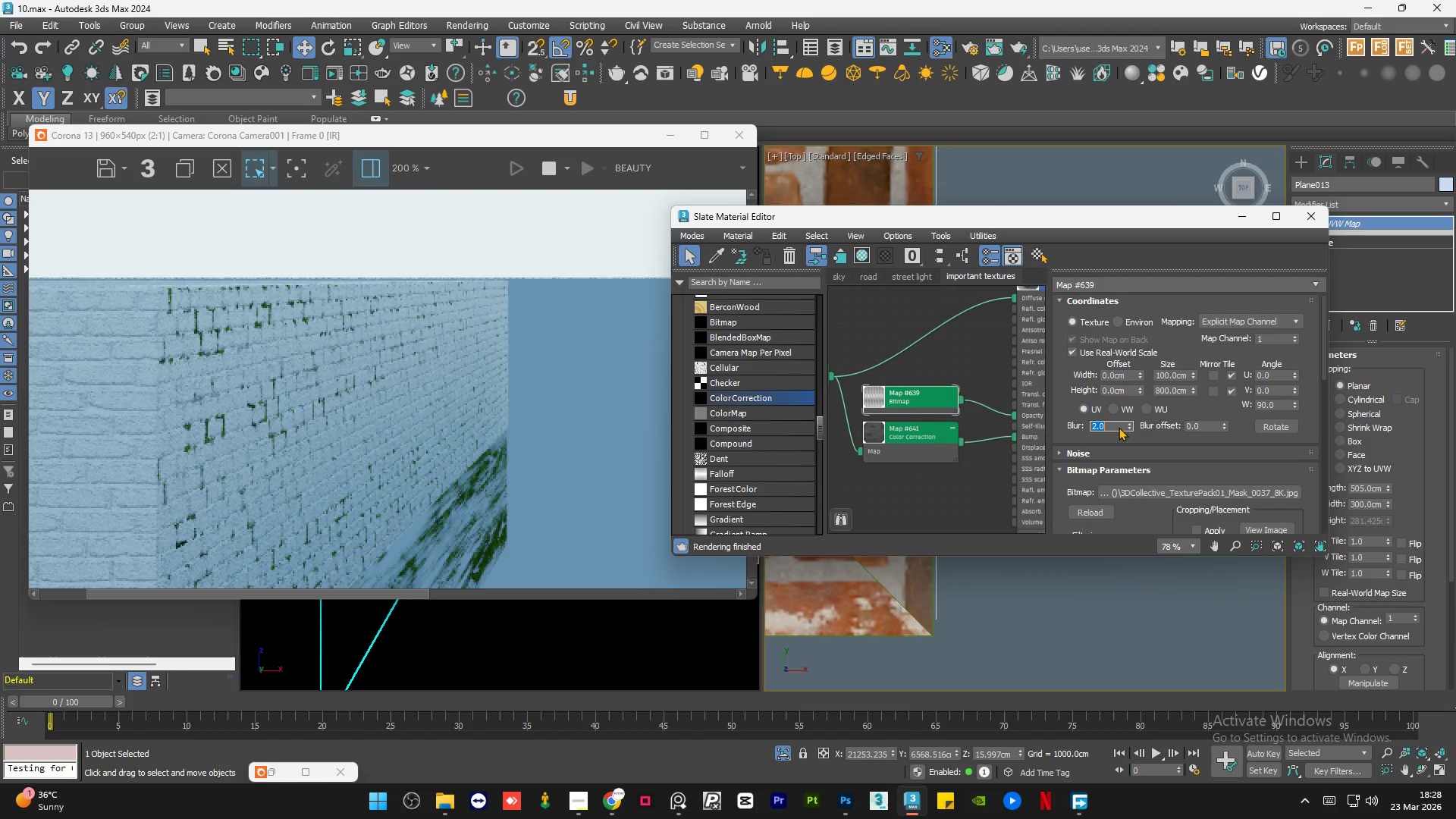 
left_click([1244, 215])
 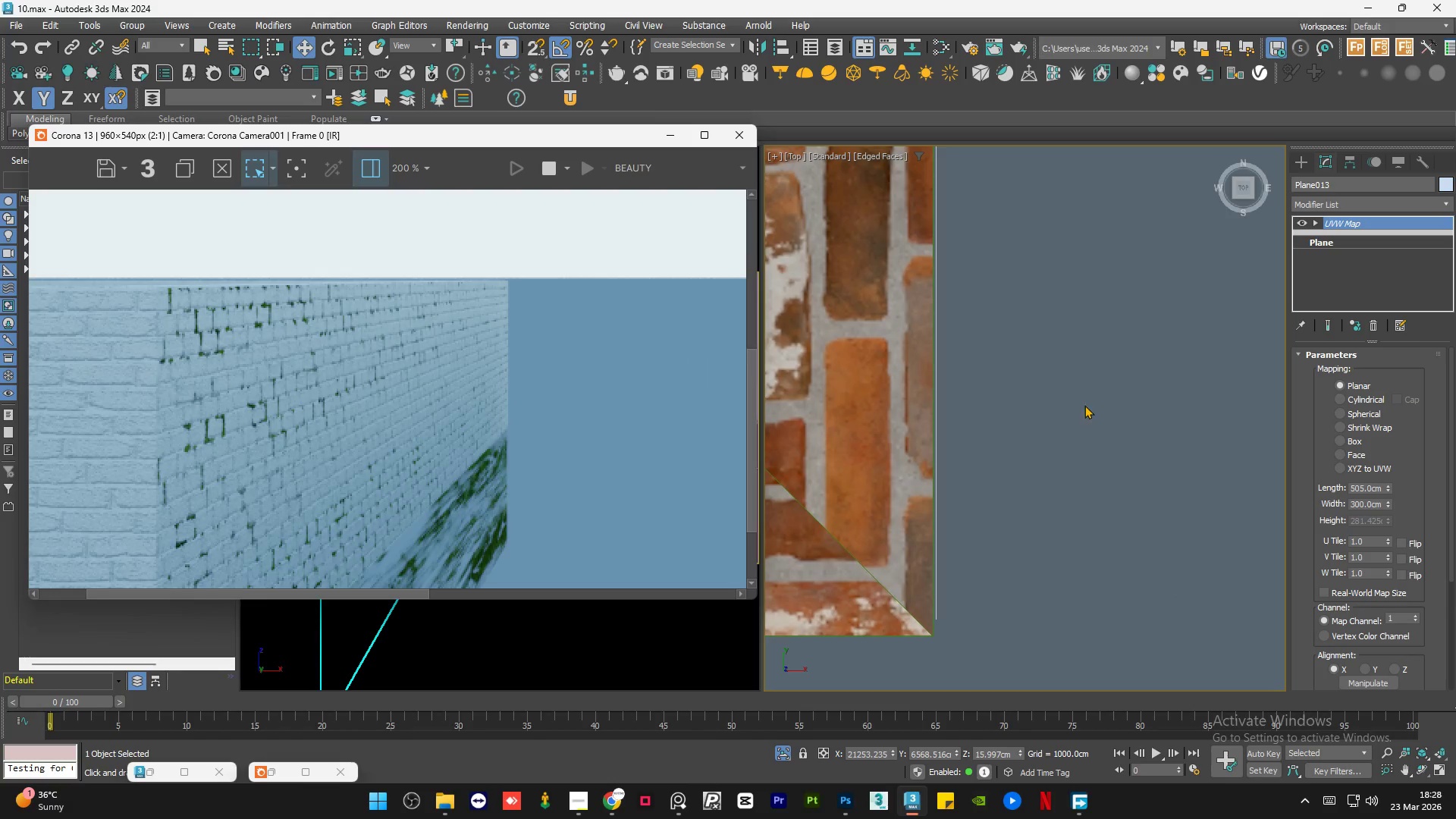 
scroll: coordinate [977, 523], scroll_direction: down, amount: 6.0
 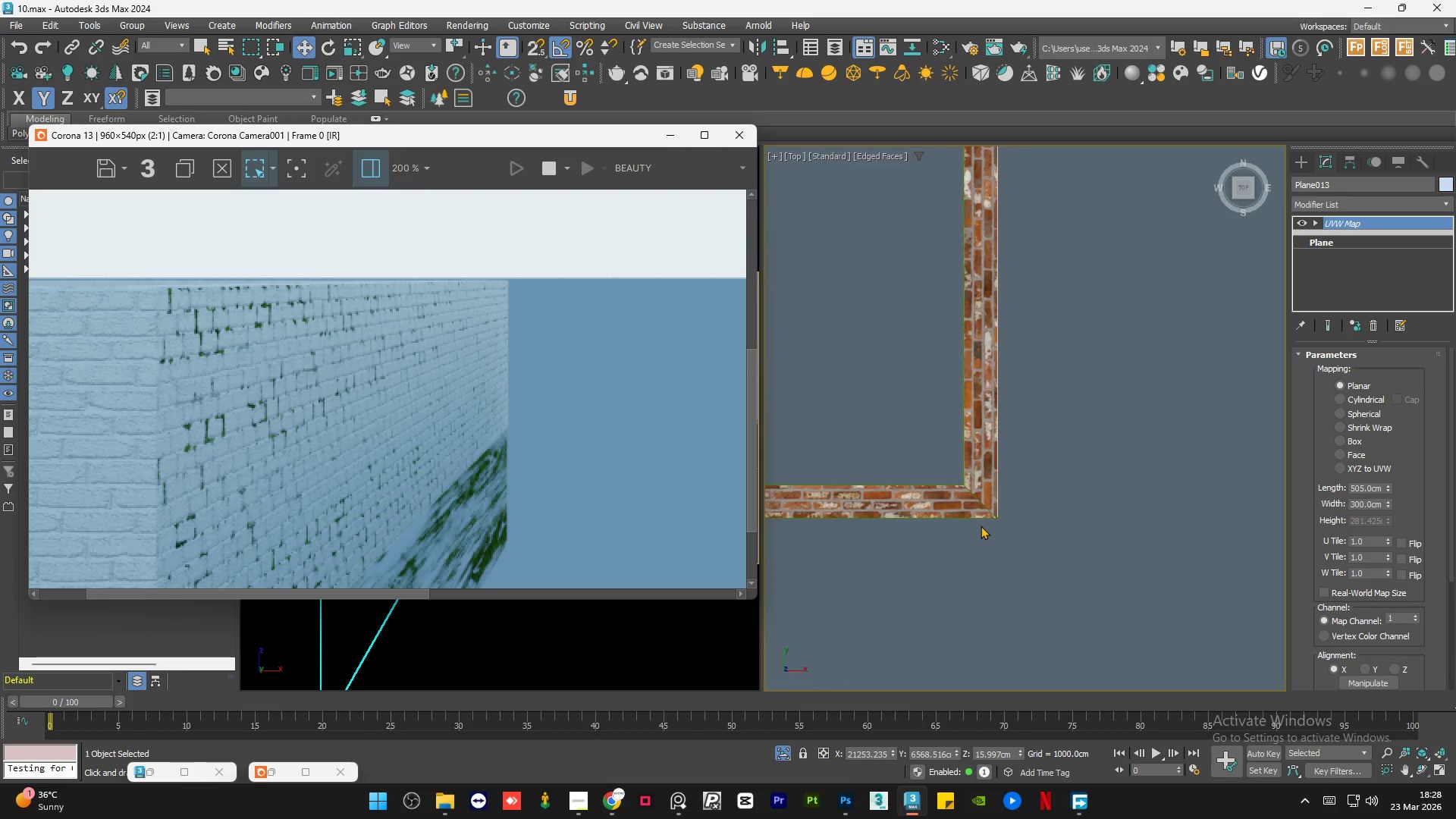 
key(E)
 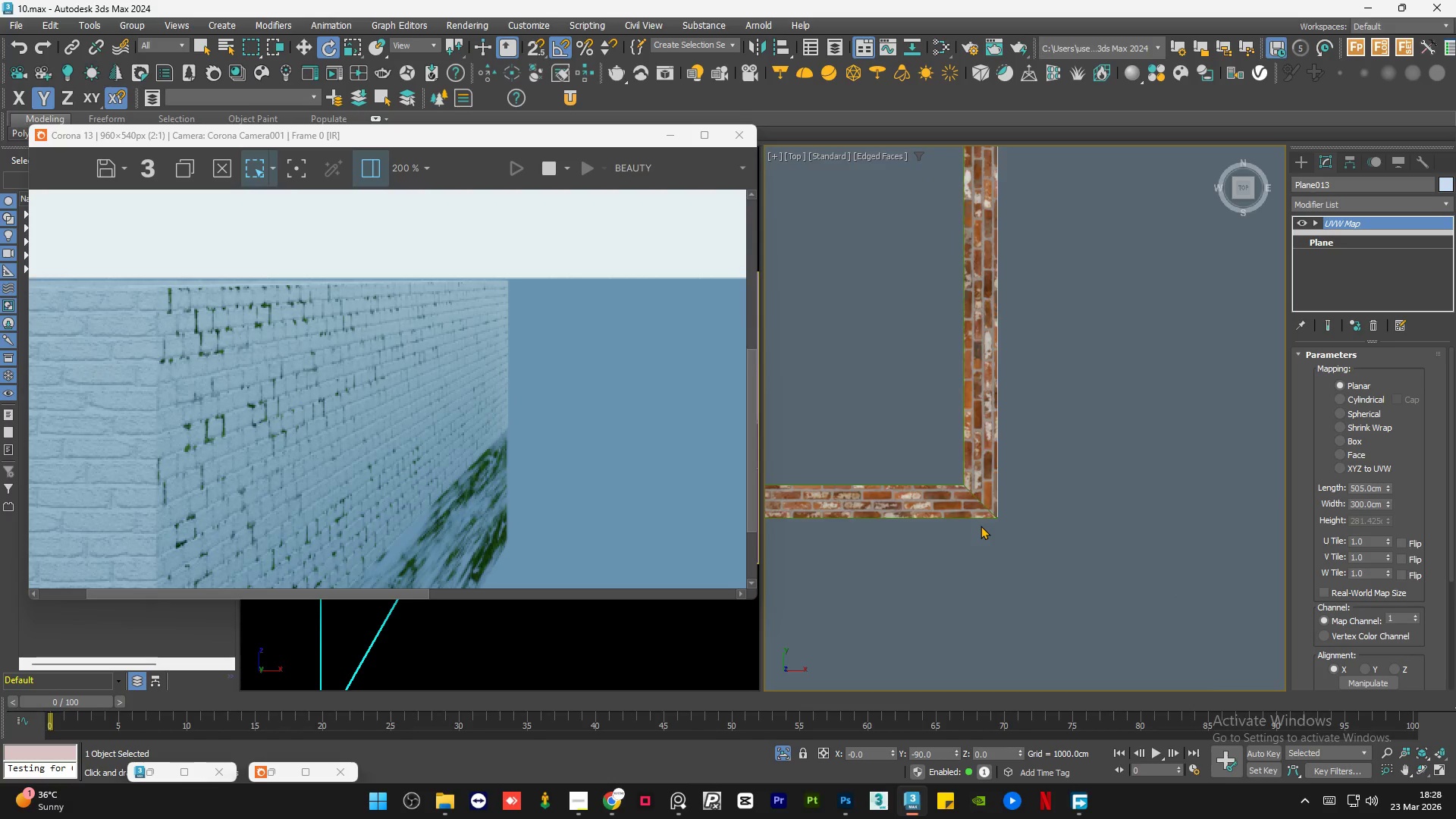 
scroll: coordinate [981, 526], scroll_direction: down, amount: 4.0
 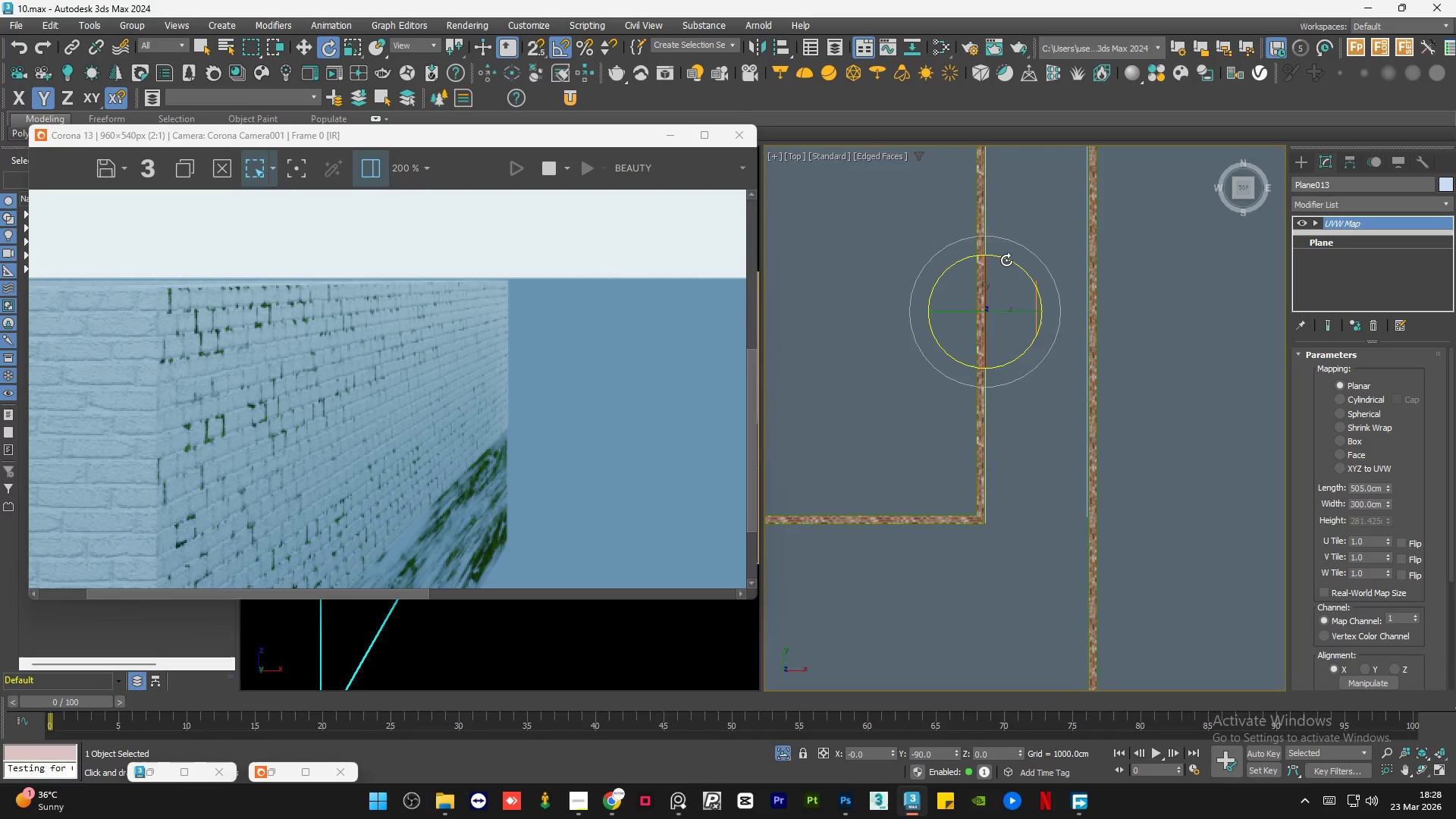 
hold_key(key=ShiftLeft, duration=1.5)
left_click_drag(start_coordinate=[1006, 259], to_coordinate=[1066, 304])
 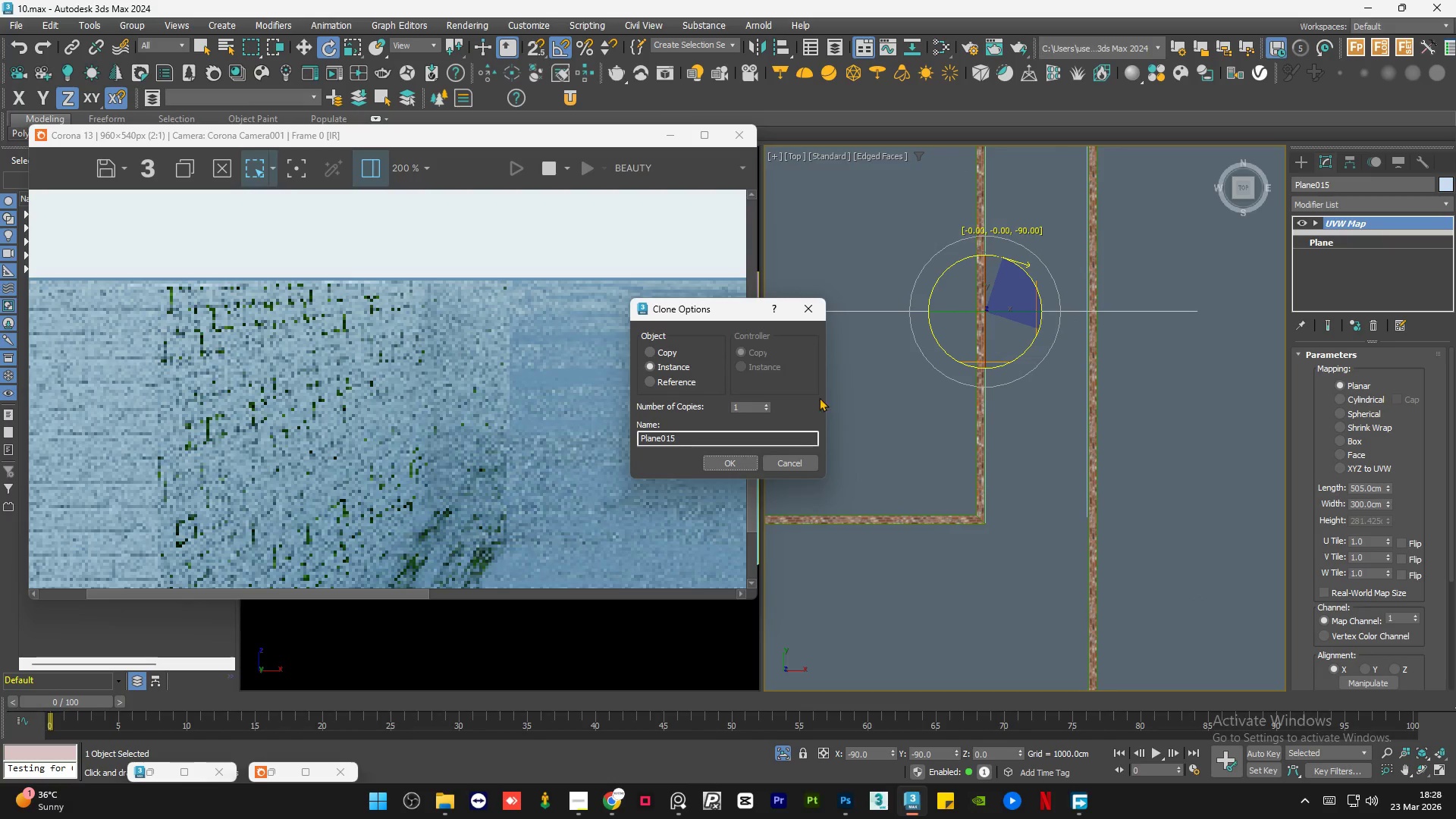 
hold_key(key=ShiftLeft, duration=0.59)
 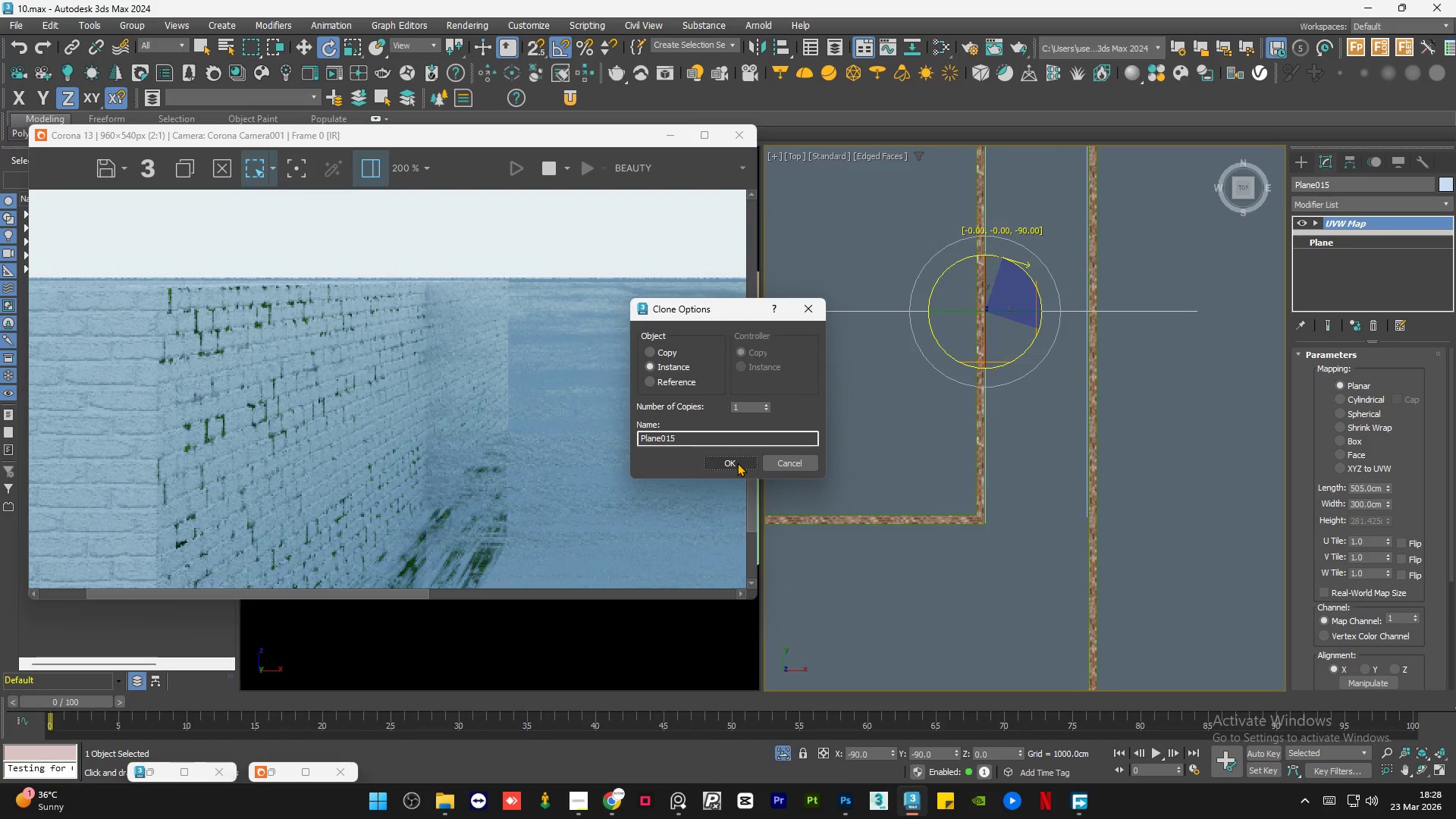 
left_click([737, 463])
 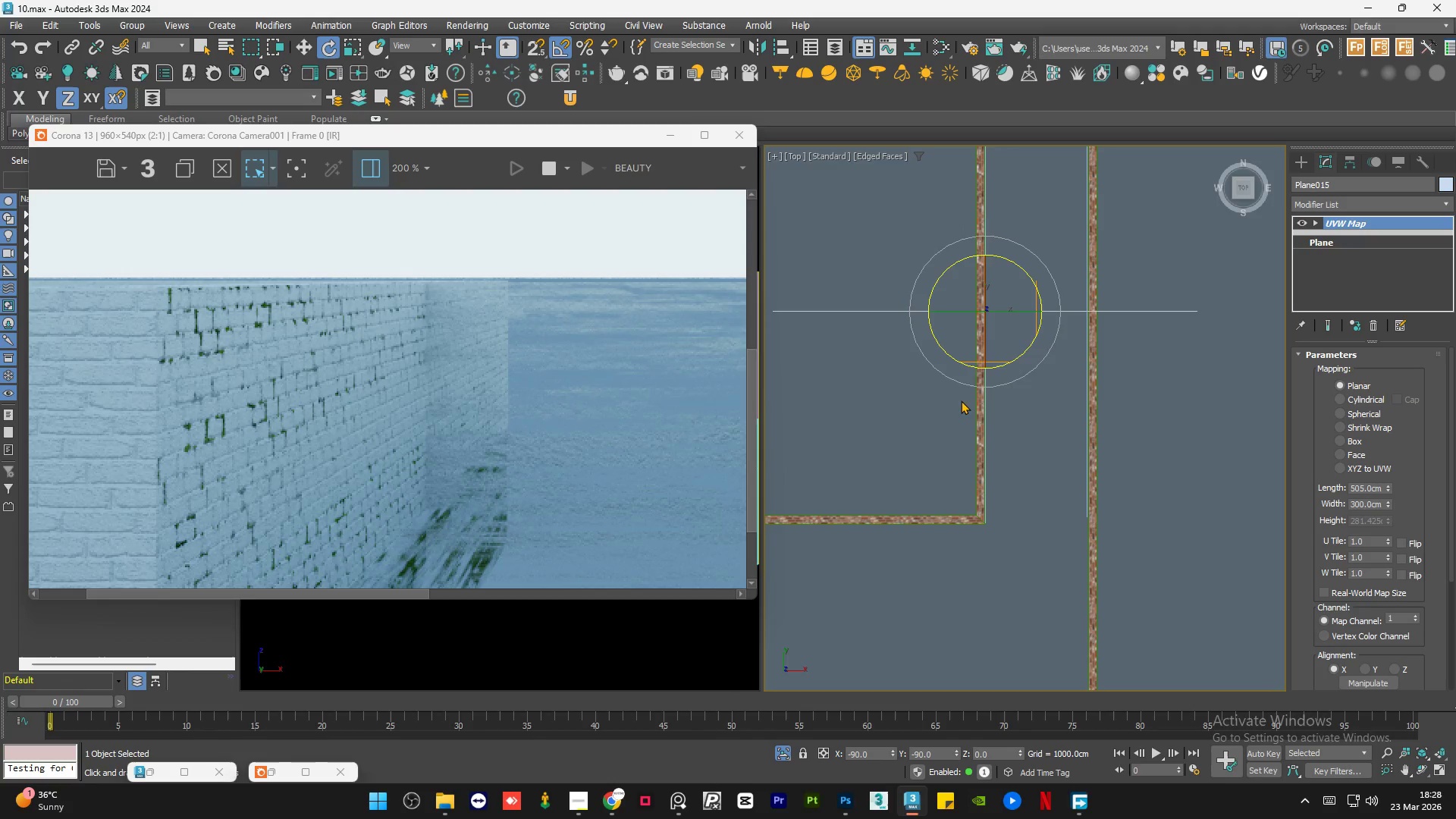 
key(W)
 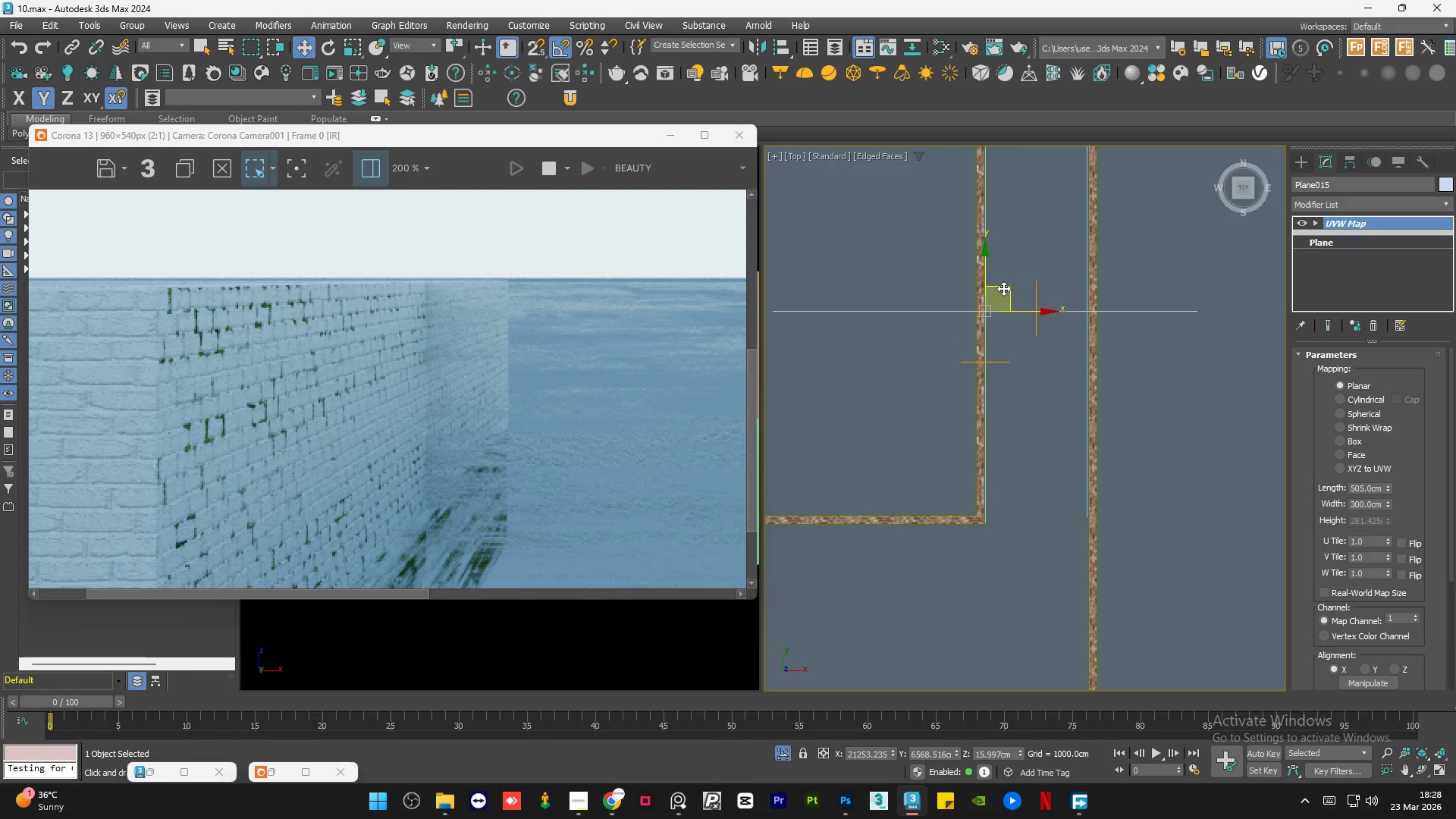 
left_click_drag(start_coordinate=[1006, 287], to_coordinate=[878, 473])
 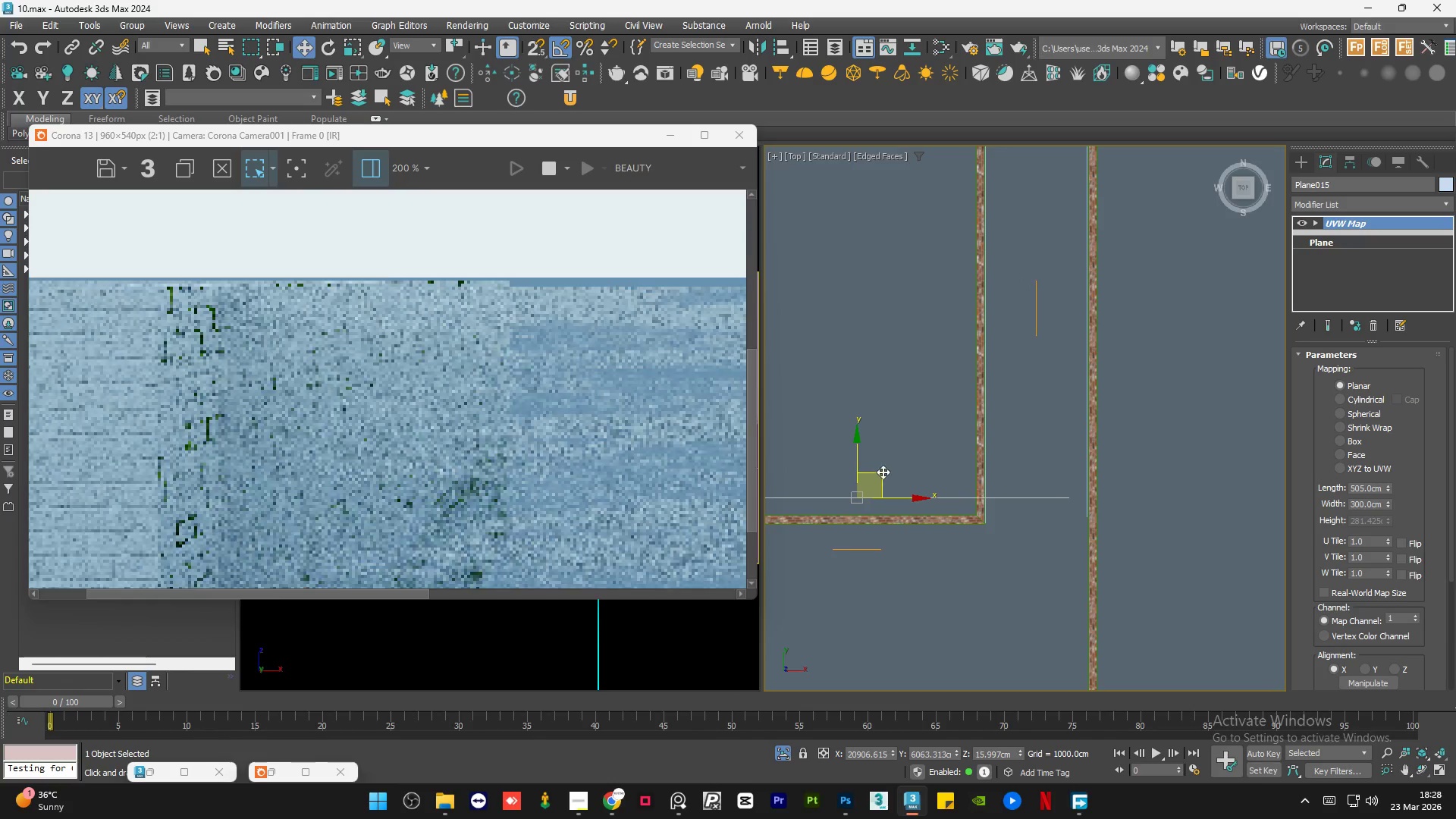 
left_click_drag(start_coordinate=[883, 472], to_coordinate=[797, 502])
 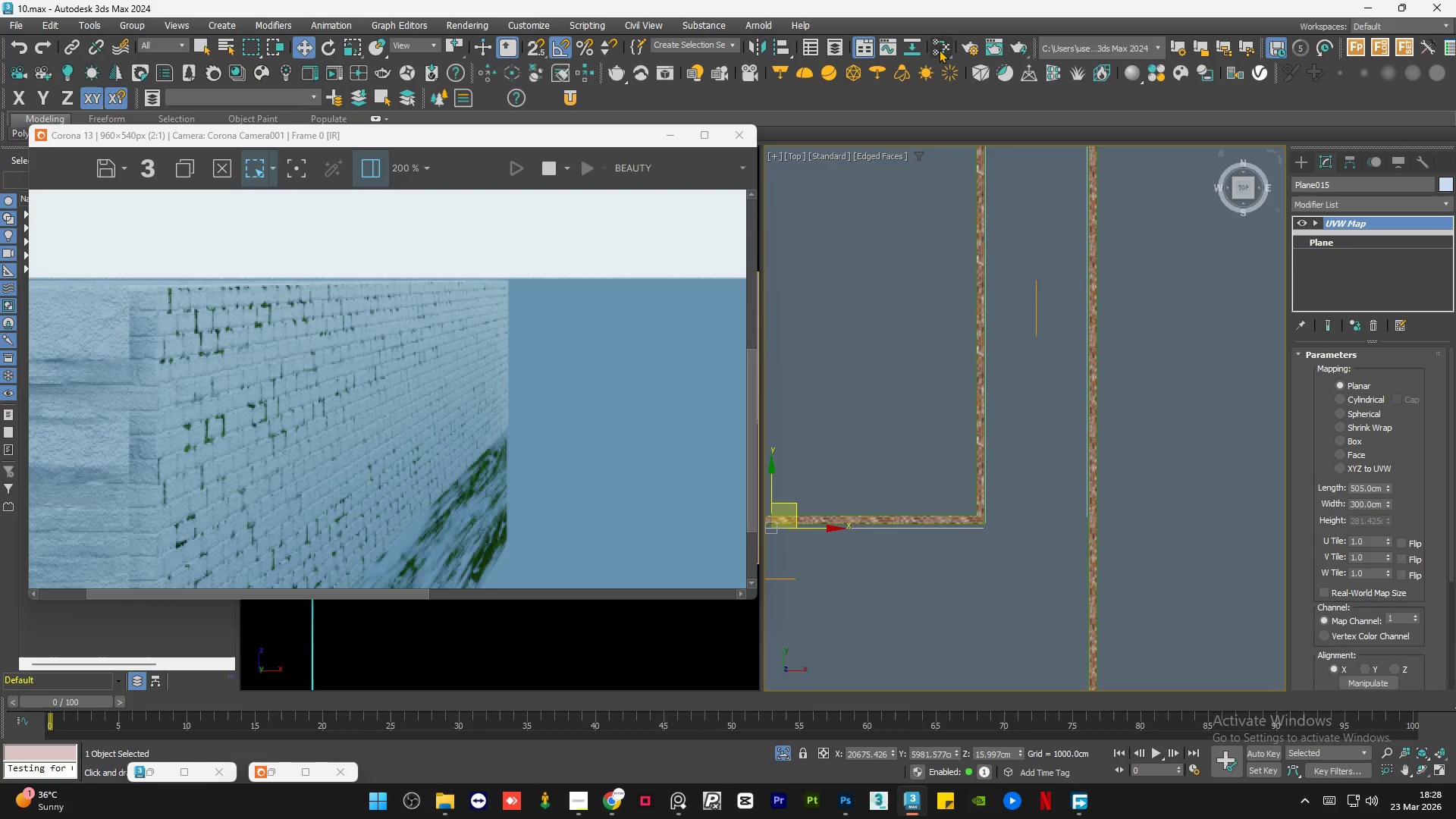 
wait(6.83)
 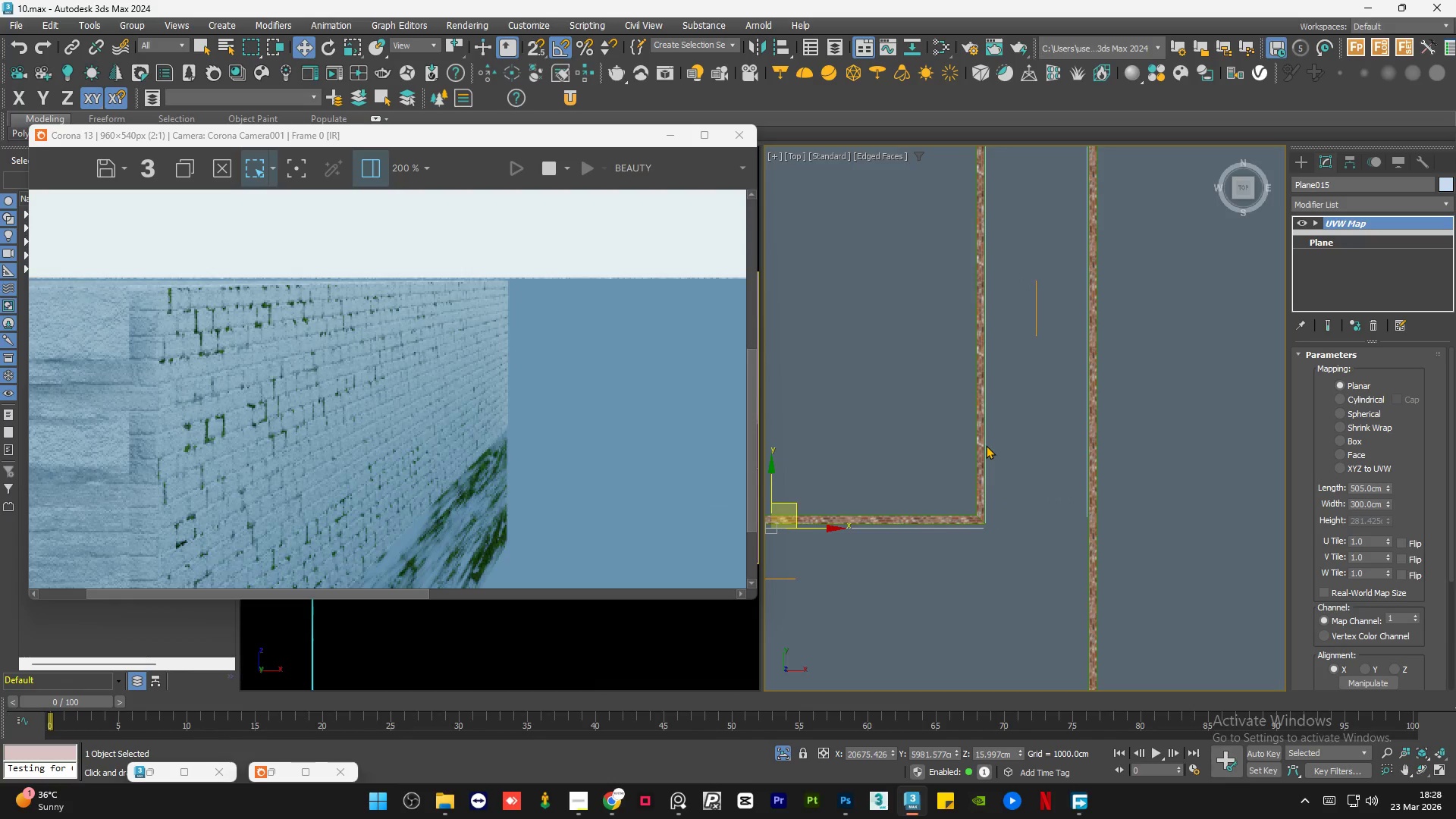 
key(F10)
 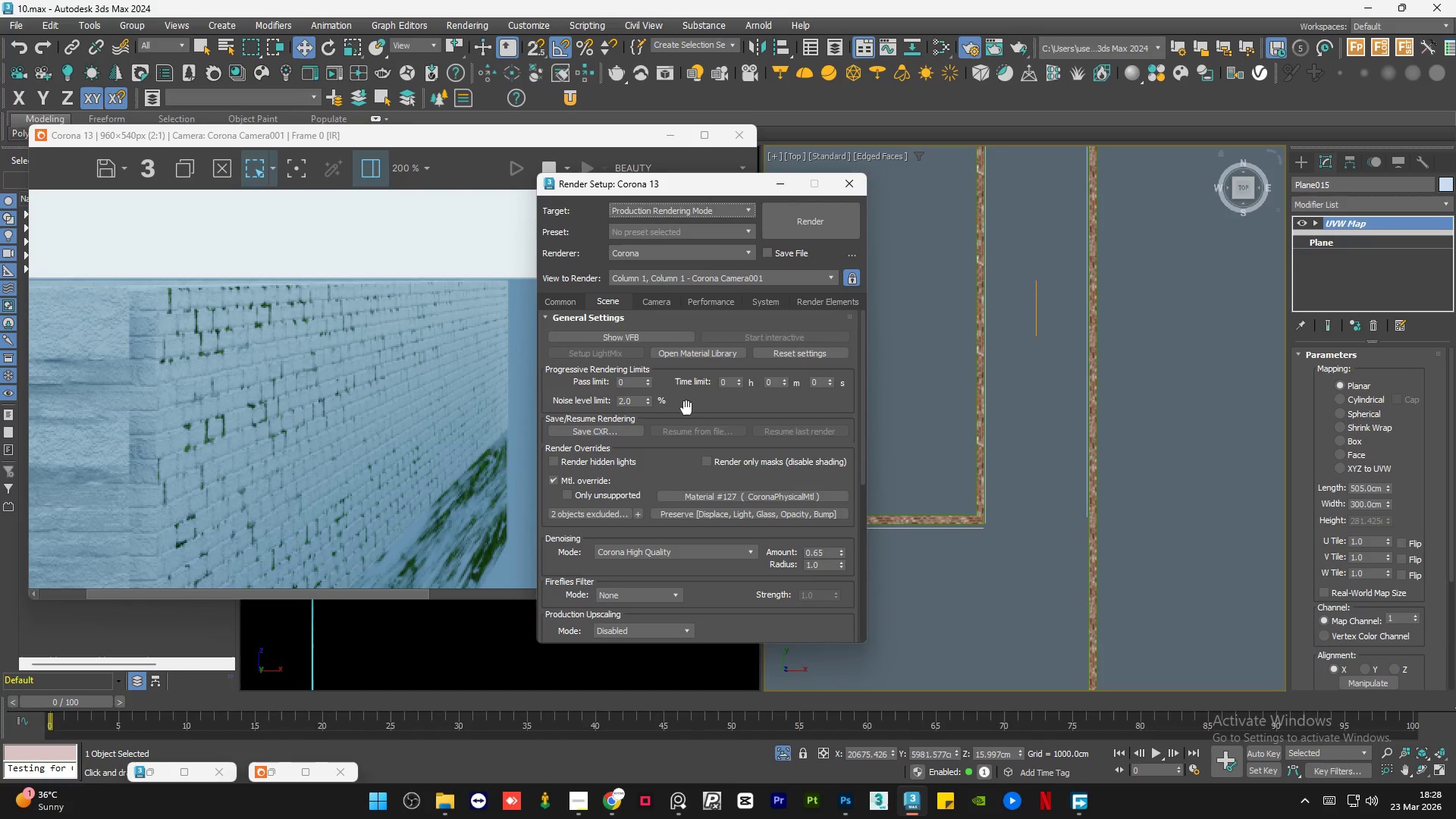 
left_click([637, 515])
 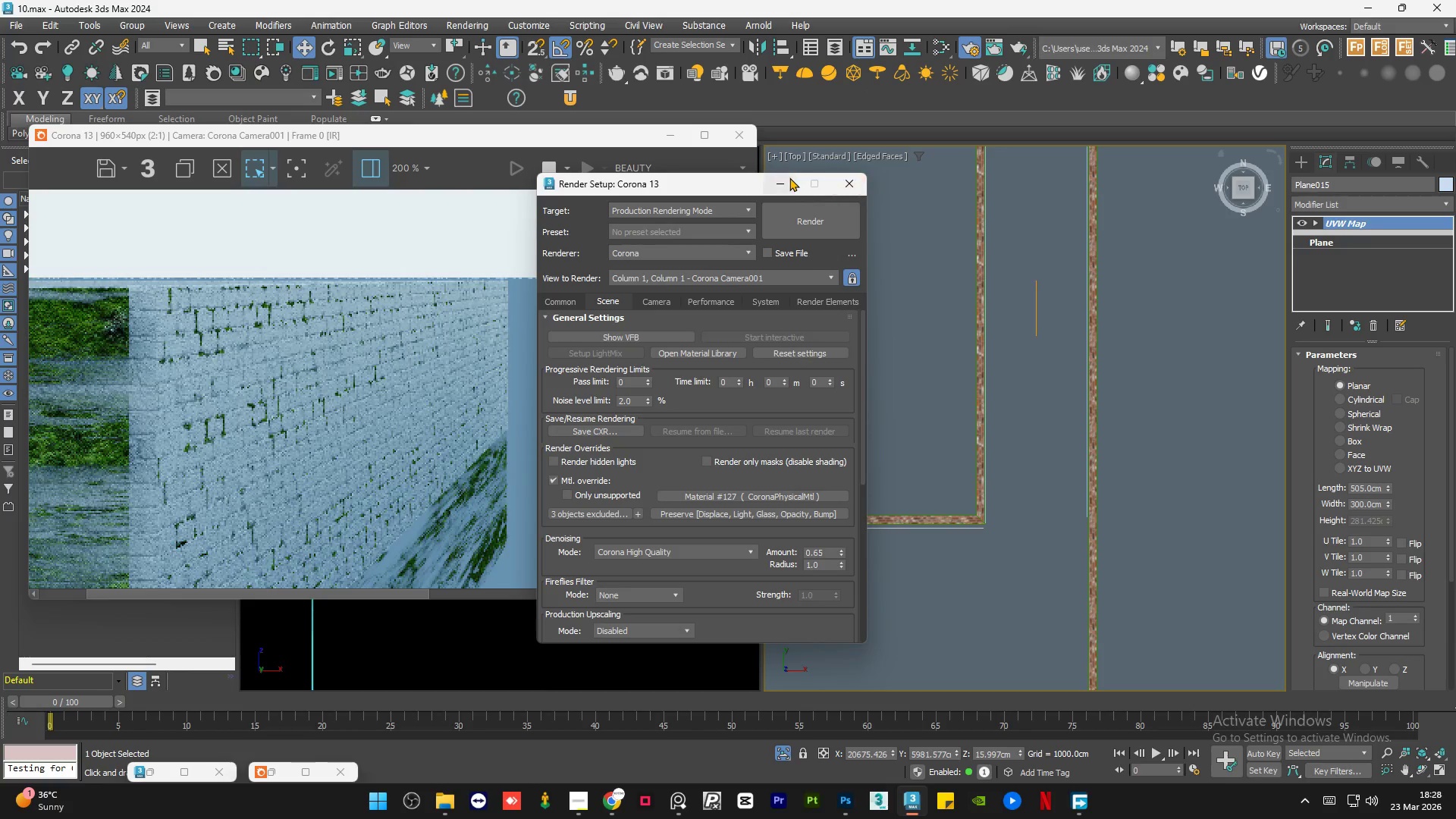 
left_click([780, 187])
 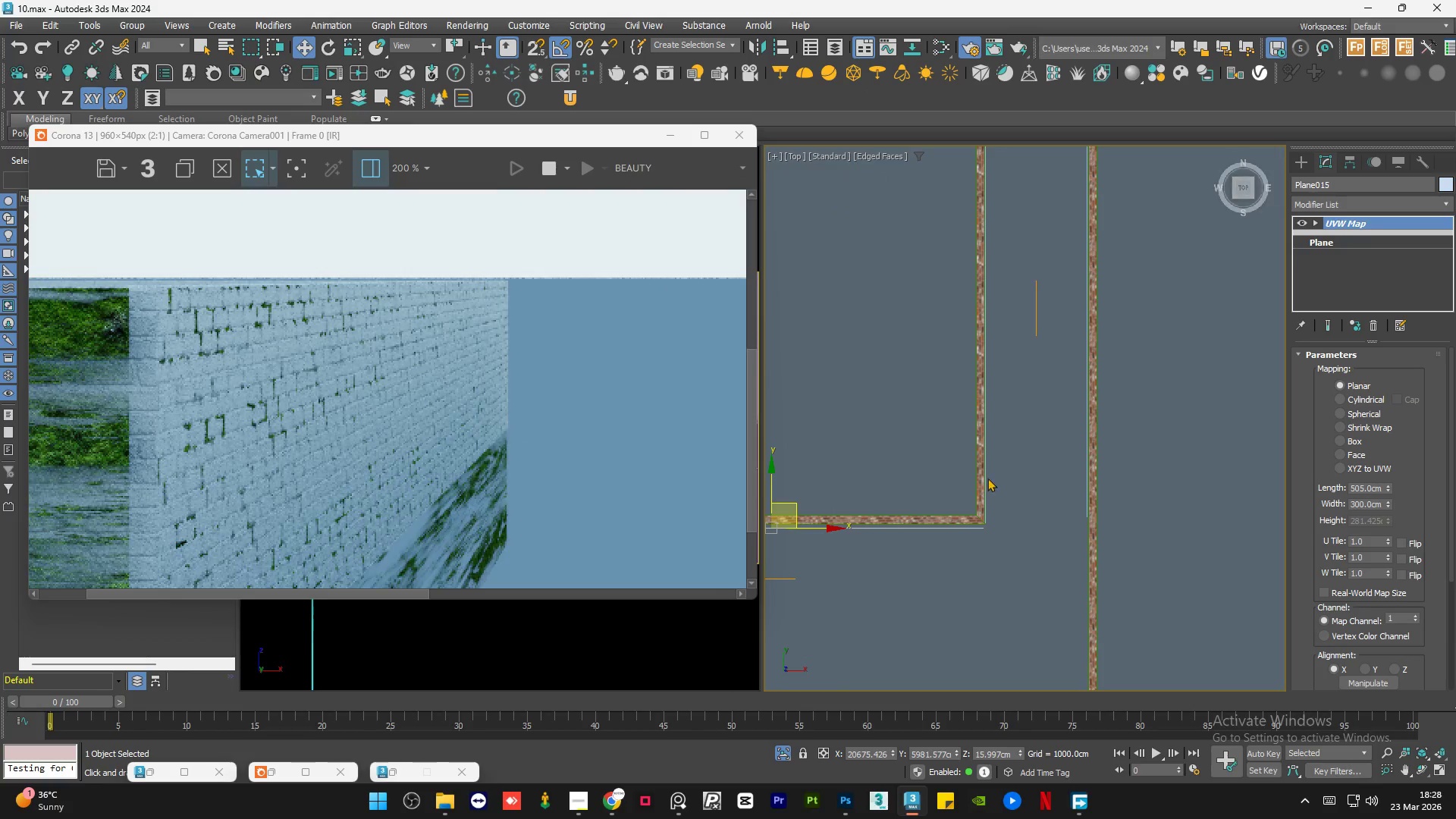 
scroll: coordinate [979, 522], scroll_direction: none, amount: 0.0
 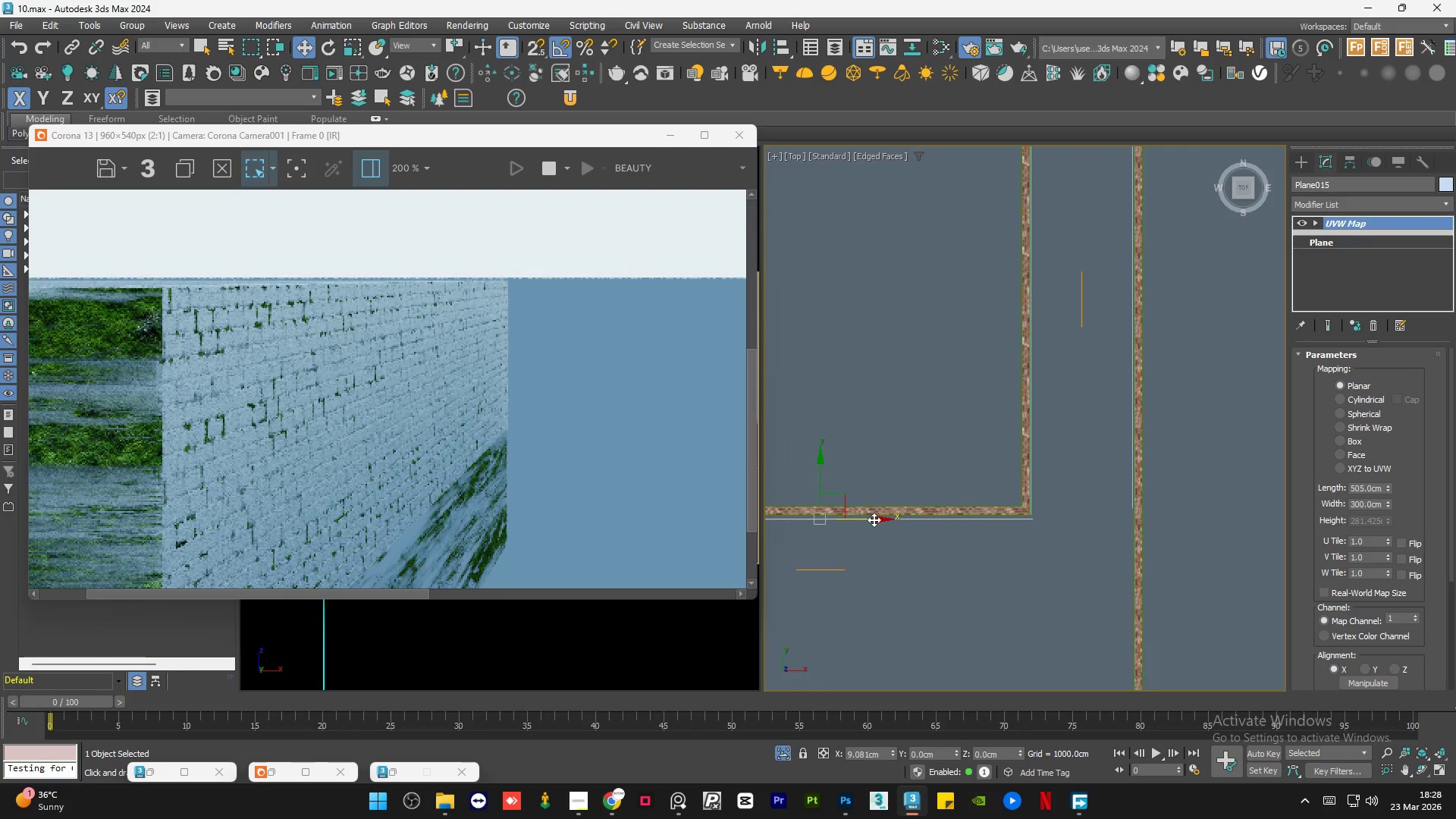 
scroll: coordinate [966, 527], scroll_direction: up, amount: 8.0
 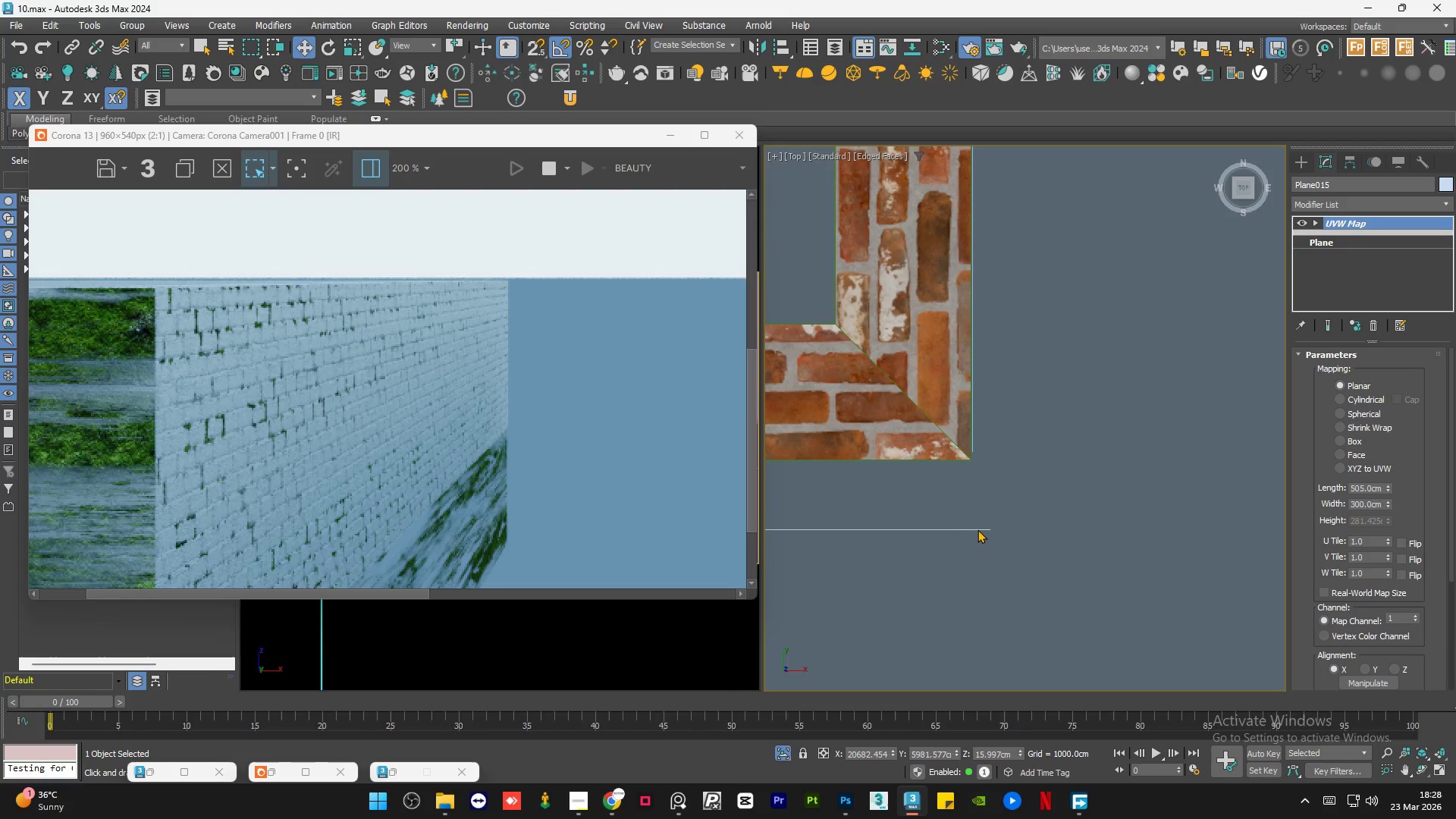 
left_click_drag(start_coordinate=[977, 530], to_coordinate=[954, 530])
 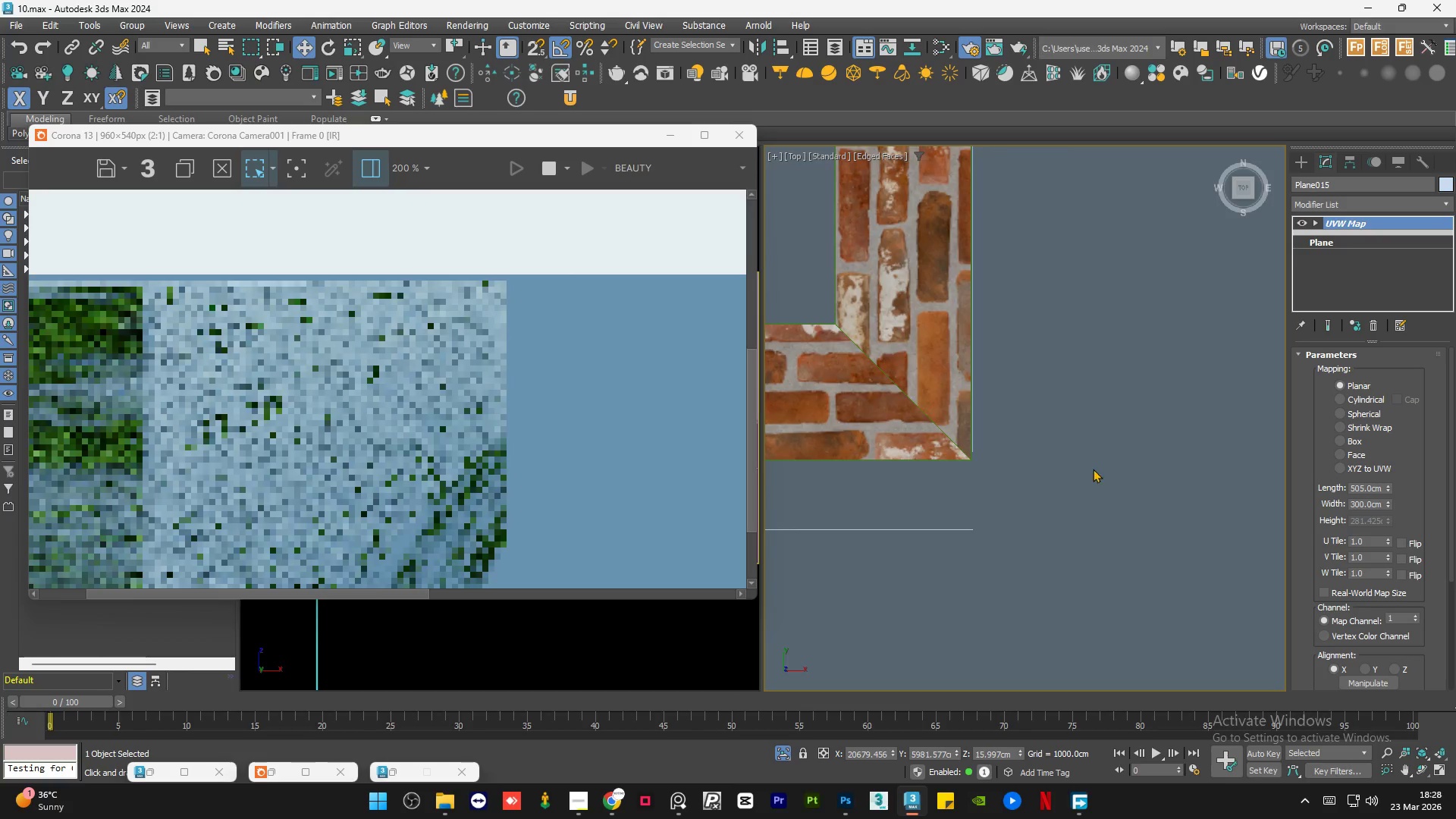 
scroll: coordinate [1100, 469], scroll_direction: down, amount: 10.0
 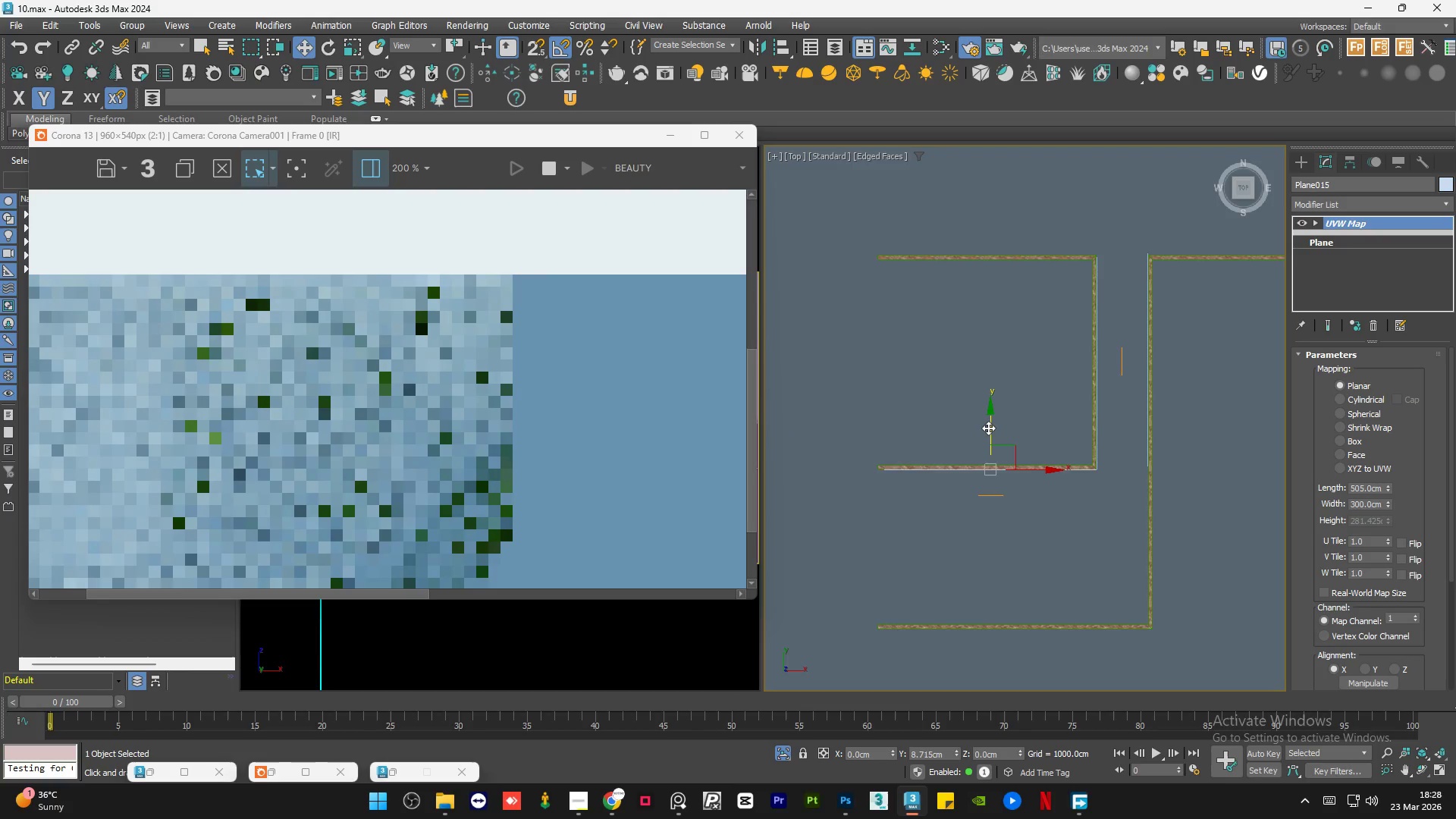 
scroll: coordinate [1002, 459], scroll_direction: up, amount: 10.0
 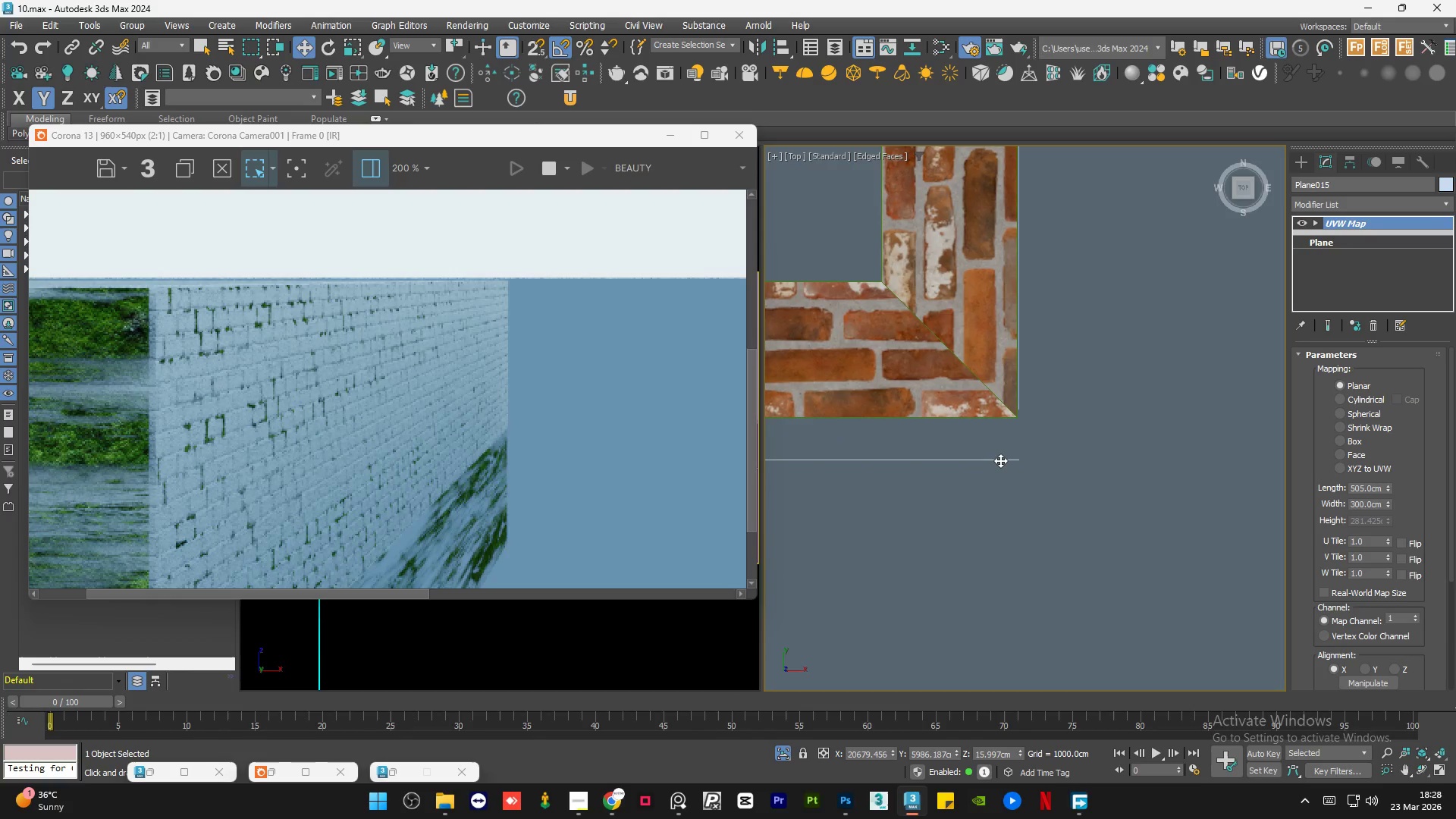 
left_click_drag(start_coordinate=[1000, 460], to_coordinate=[1003, 436])
 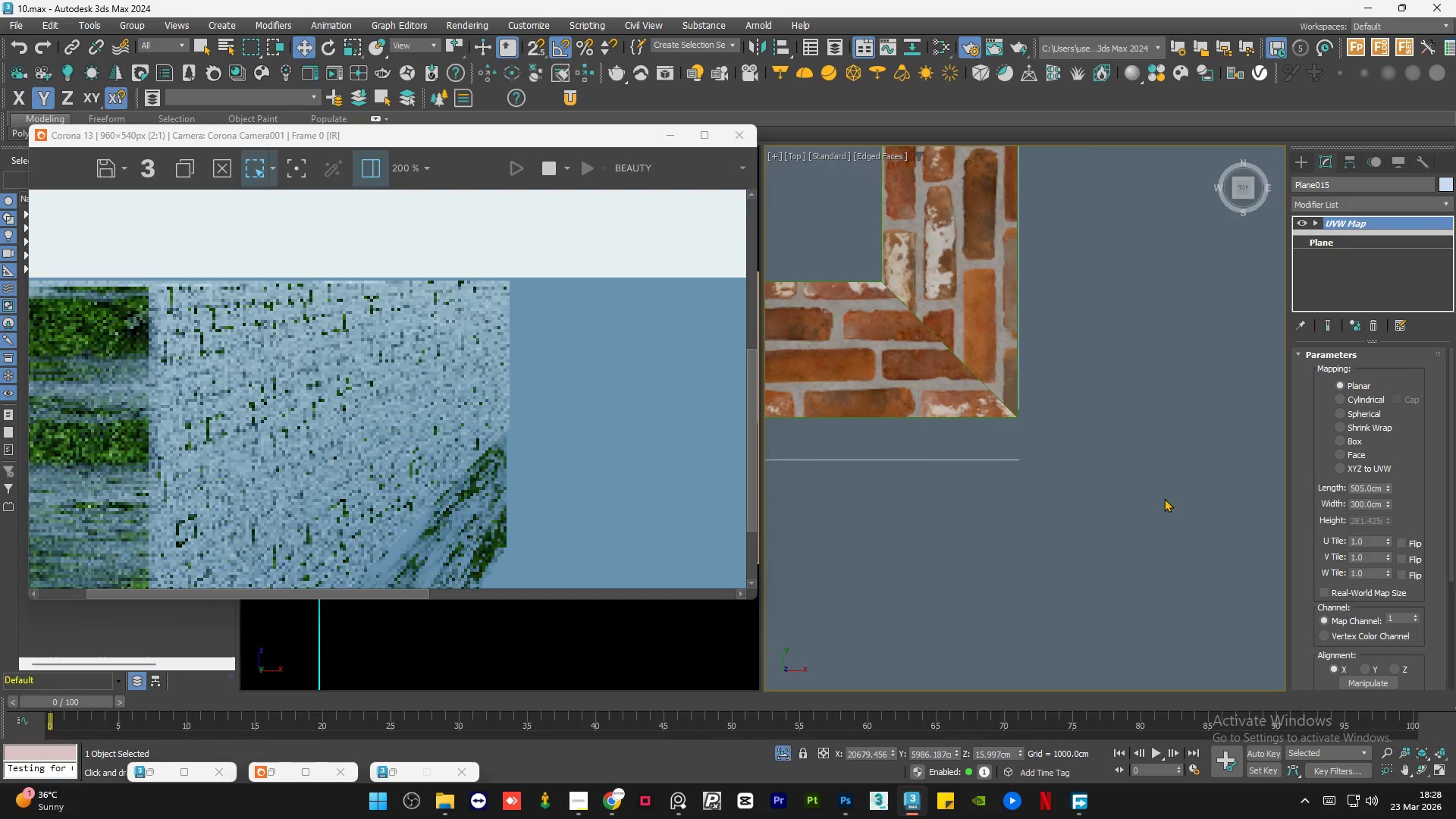 
scroll: coordinate [1169, 500], scroll_direction: down, amount: 9.0
 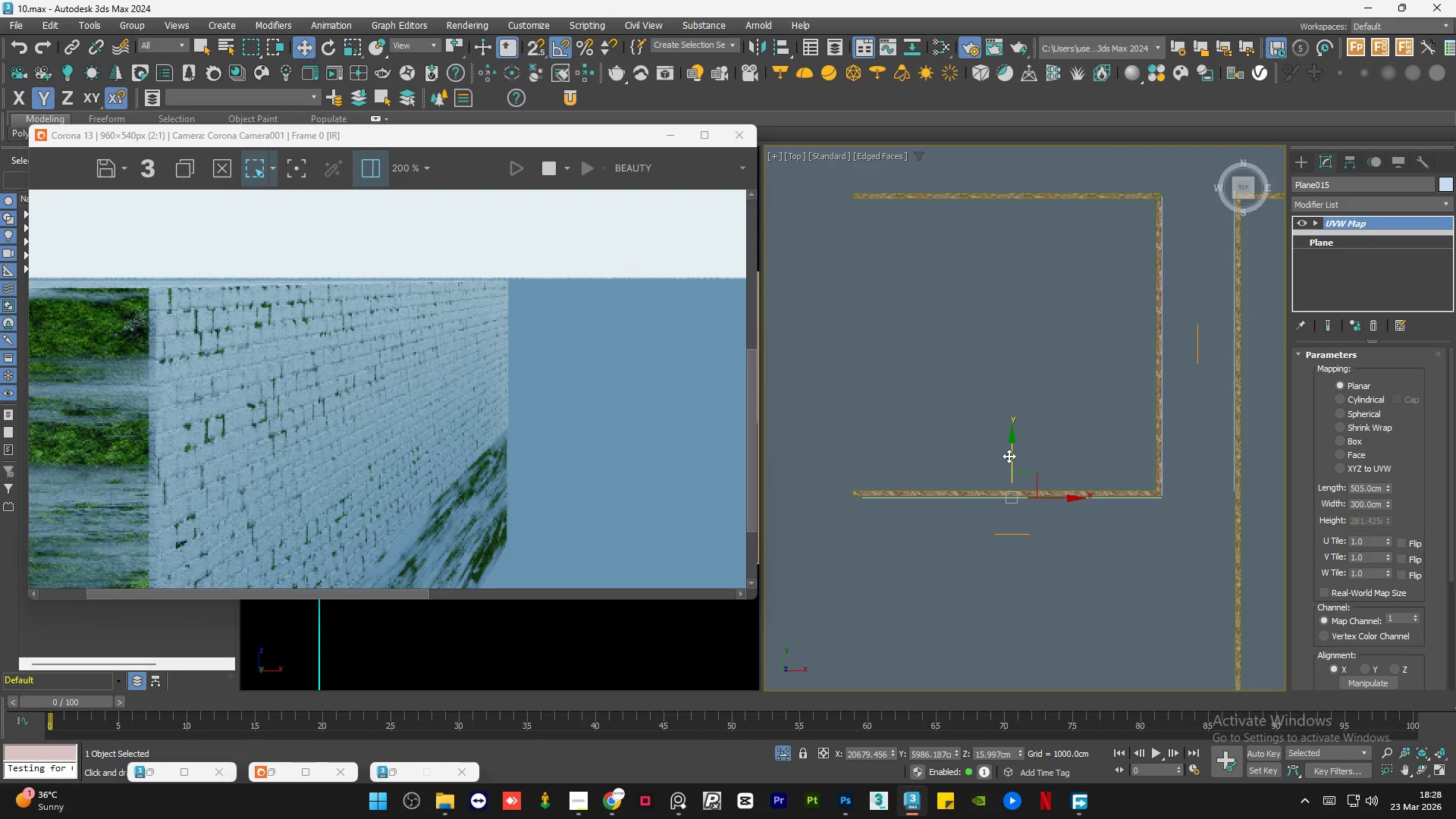 
left_click([1011, 454])
 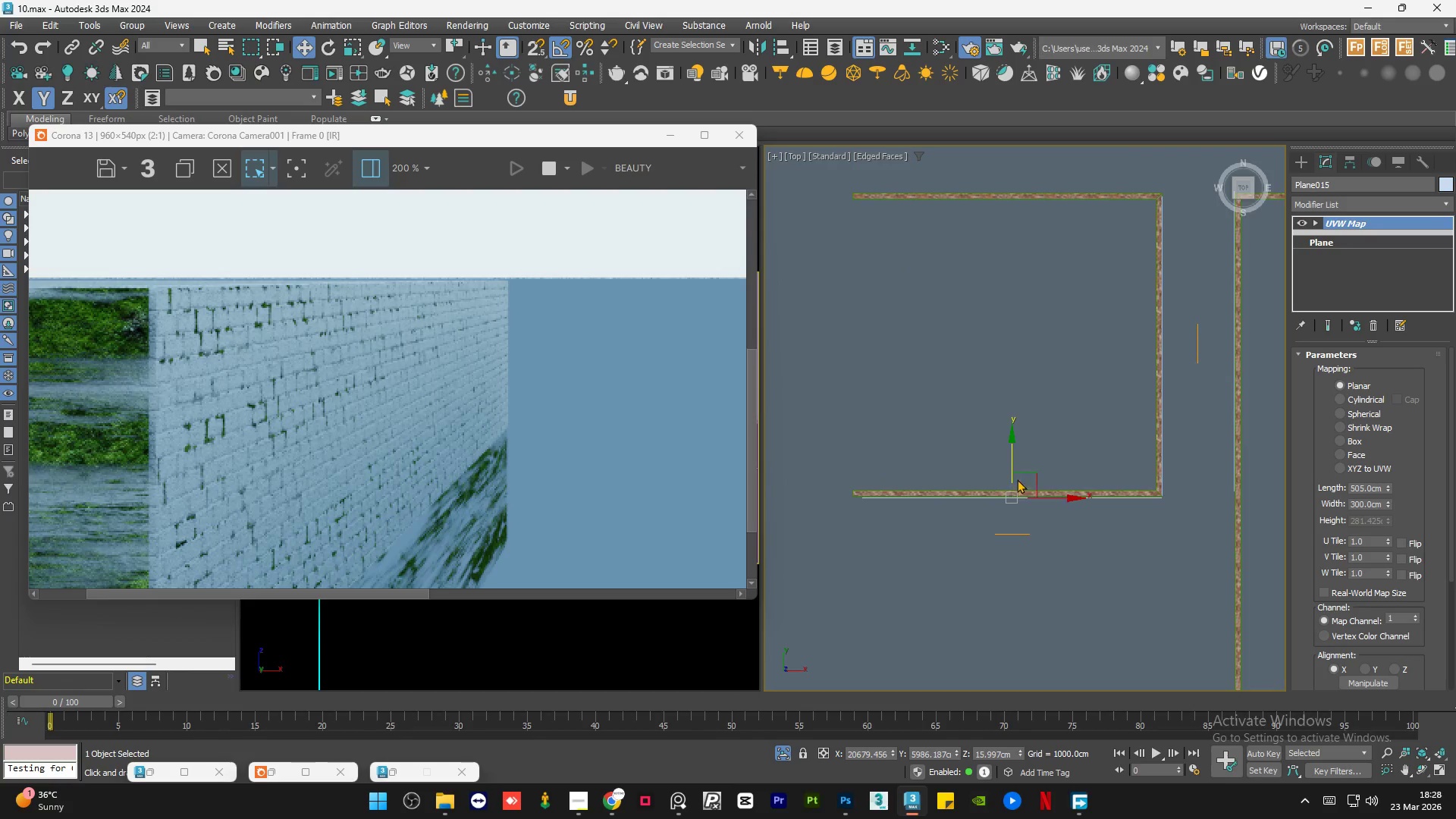 
scroll: coordinate [1004, 591], scroll_direction: up, amount: 8.0
 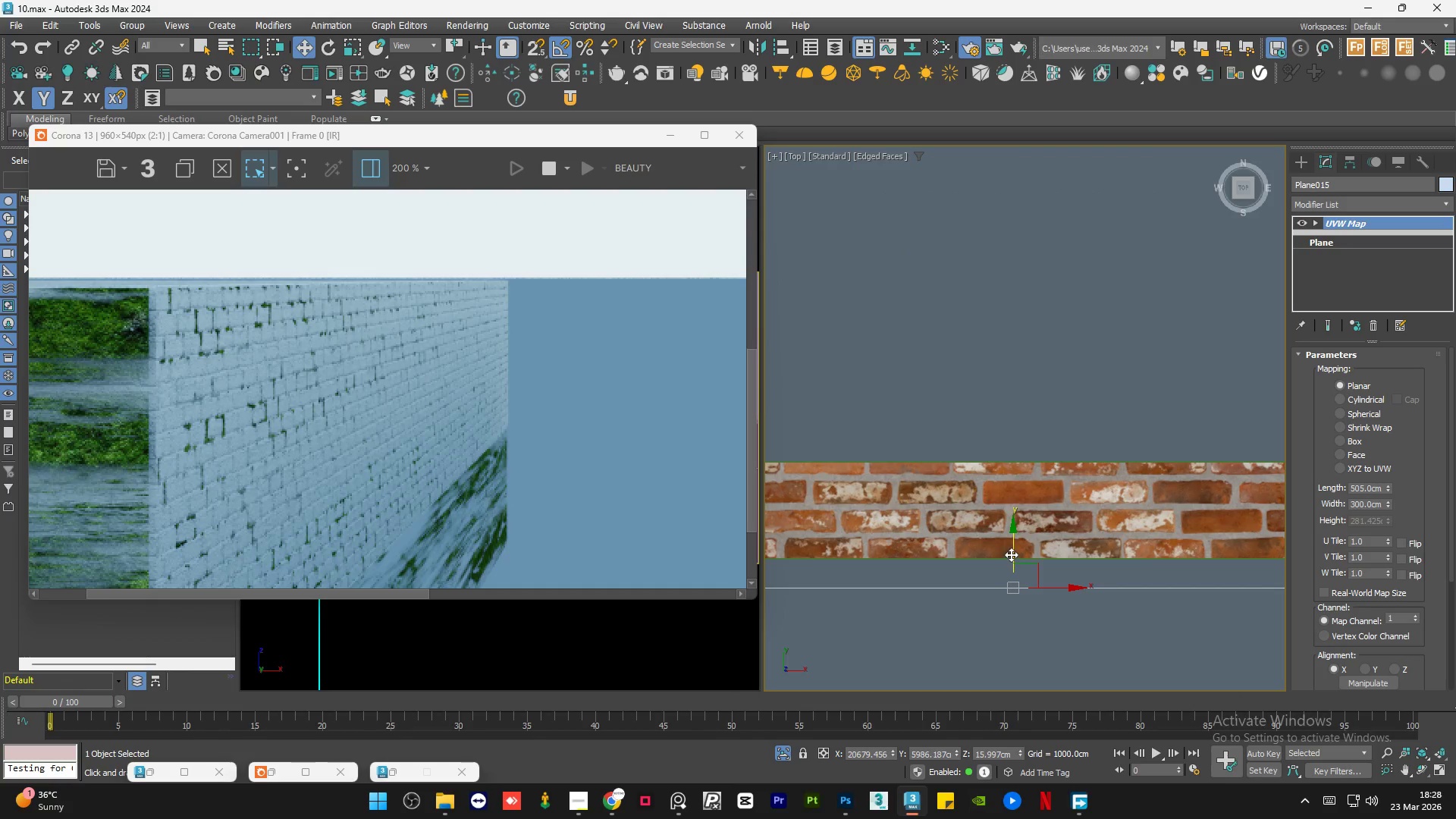 
left_click_drag(start_coordinate=[1012, 553], to_coordinate=[1025, 524])
 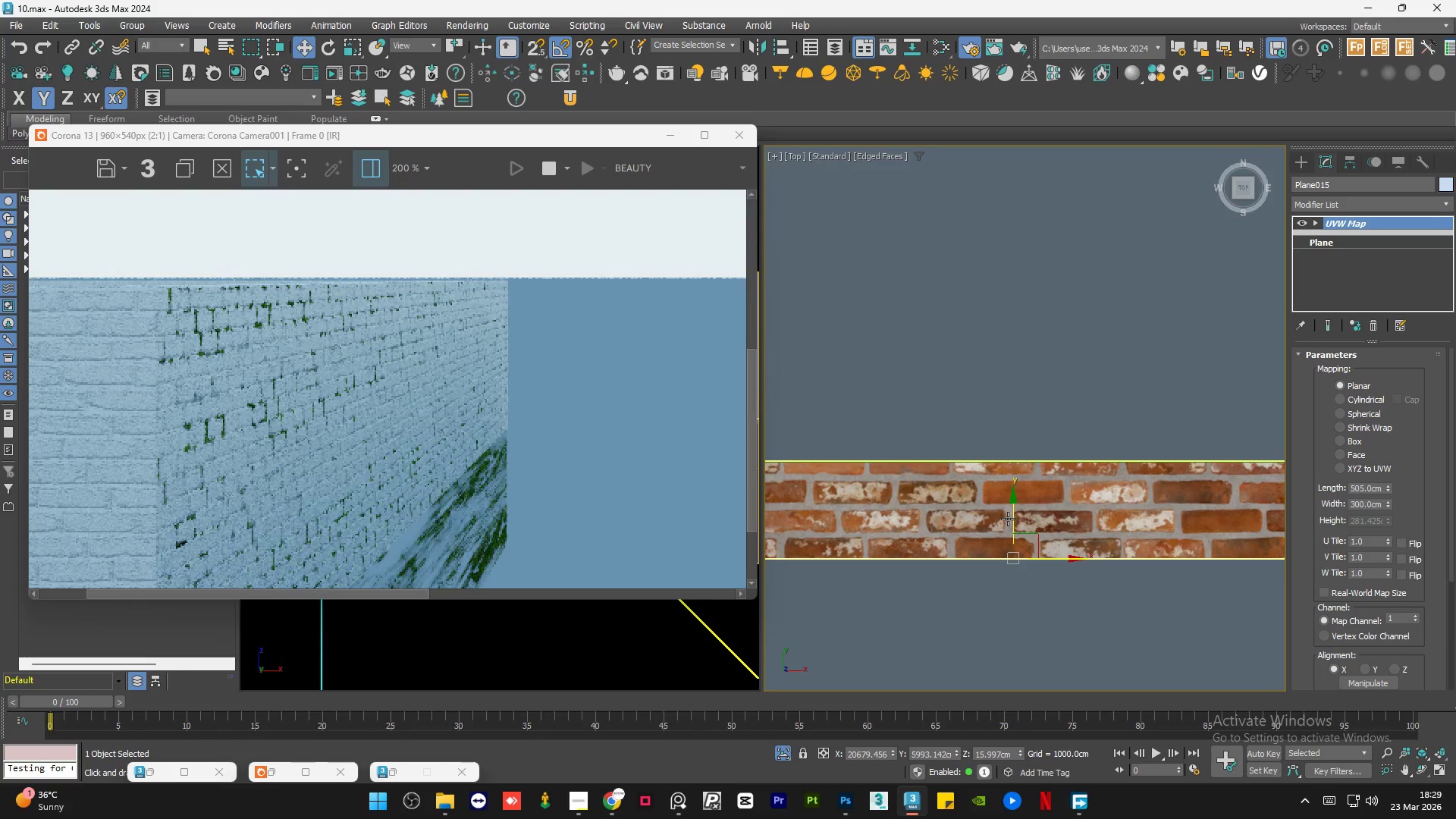 
scroll: coordinate [1006, 538], scroll_direction: up, amount: 2.0
 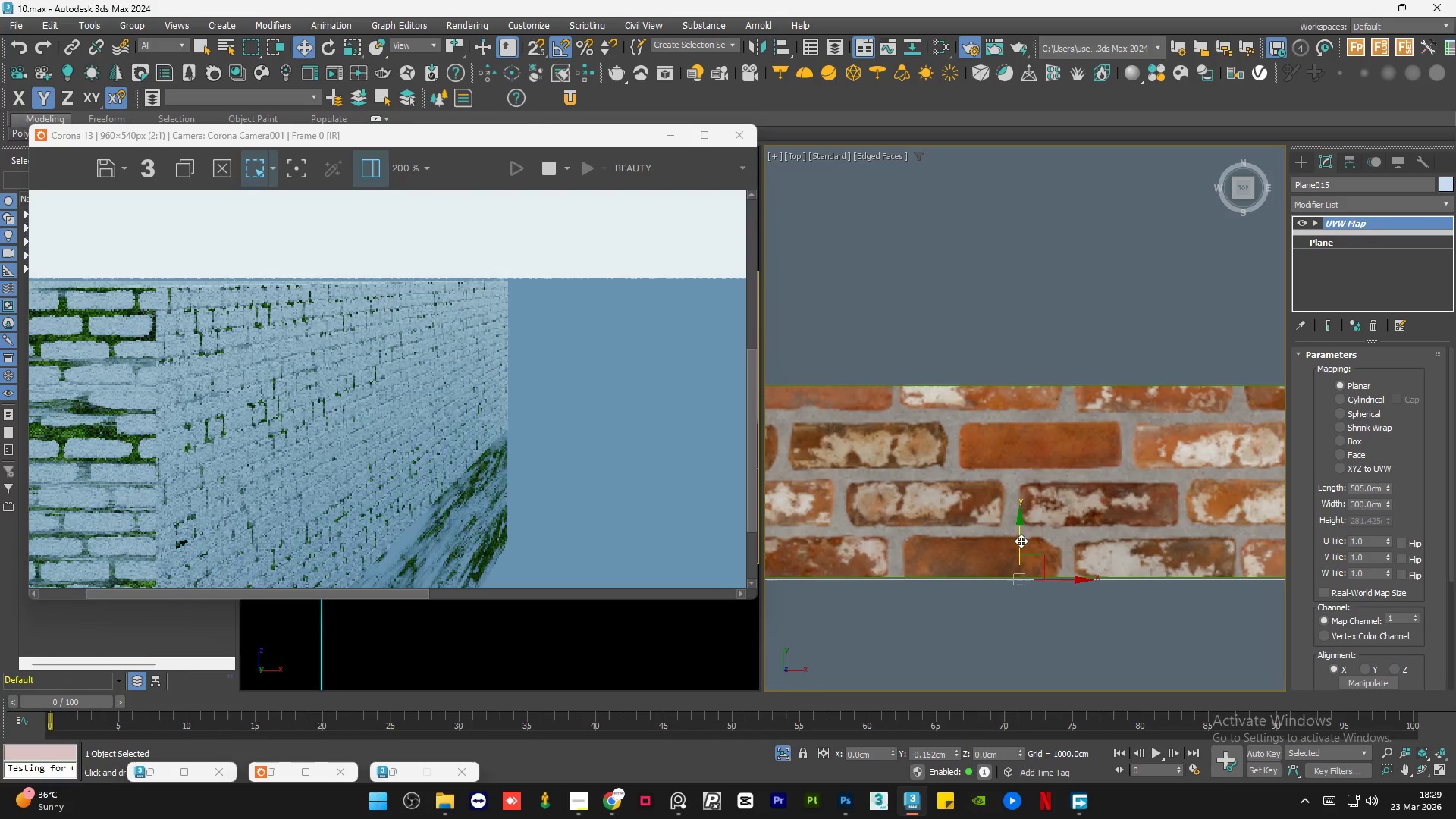 
wait(11.99)
 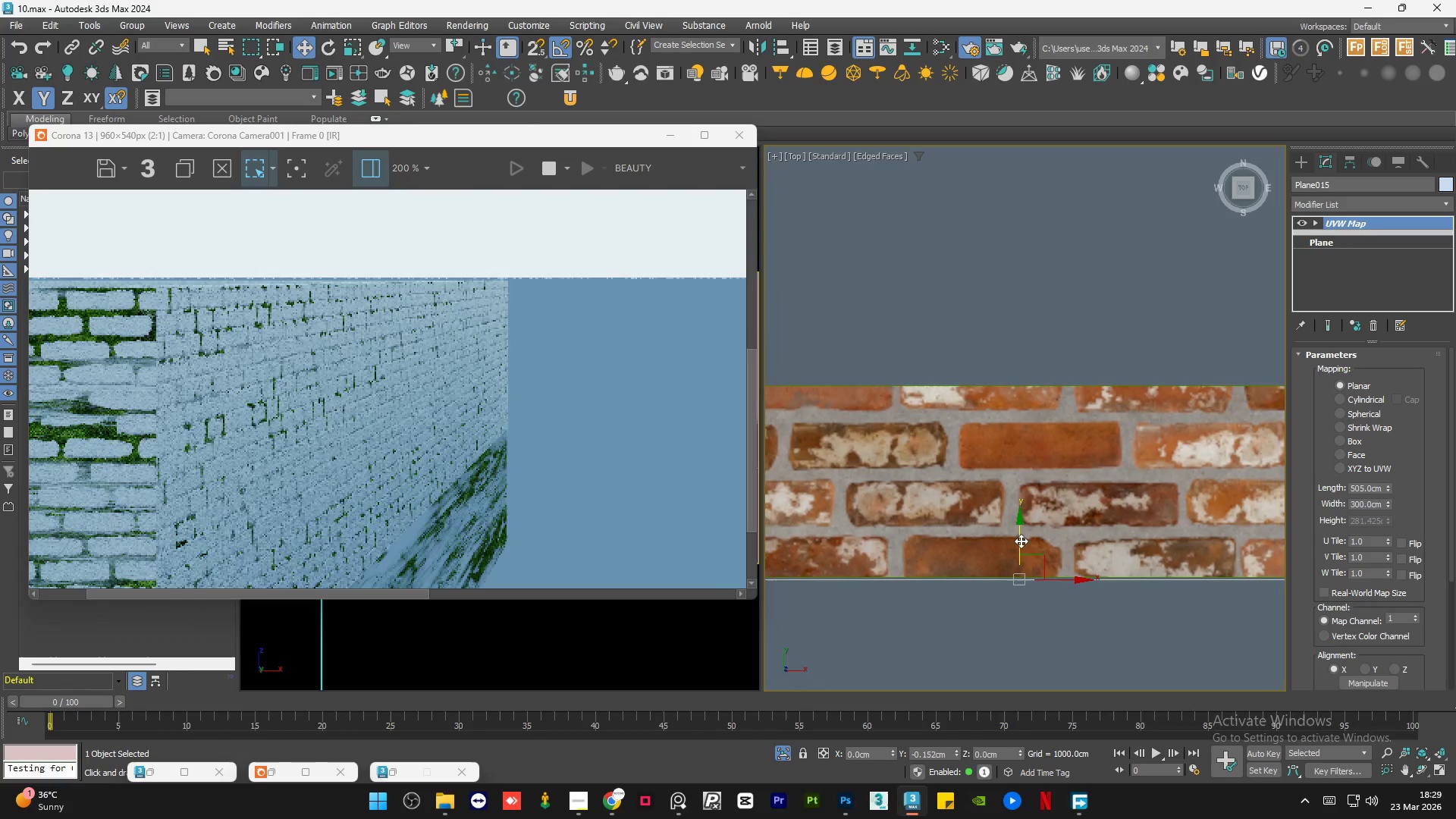 
scroll: coordinate [1054, 484], scroll_direction: none, amount: 0.0
 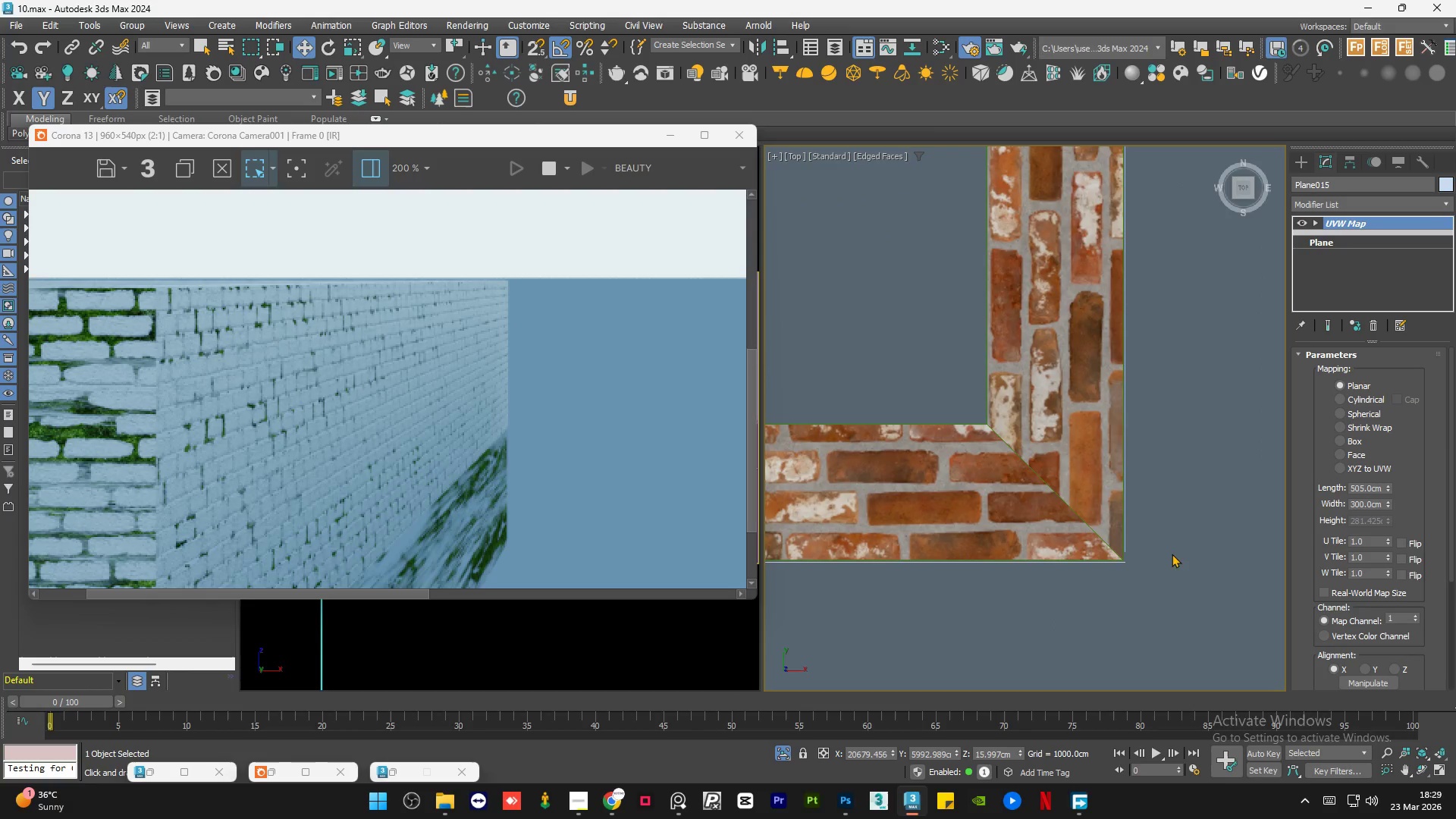 
scroll: coordinate [1112, 551], scroll_direction: up, amount: 10.0
 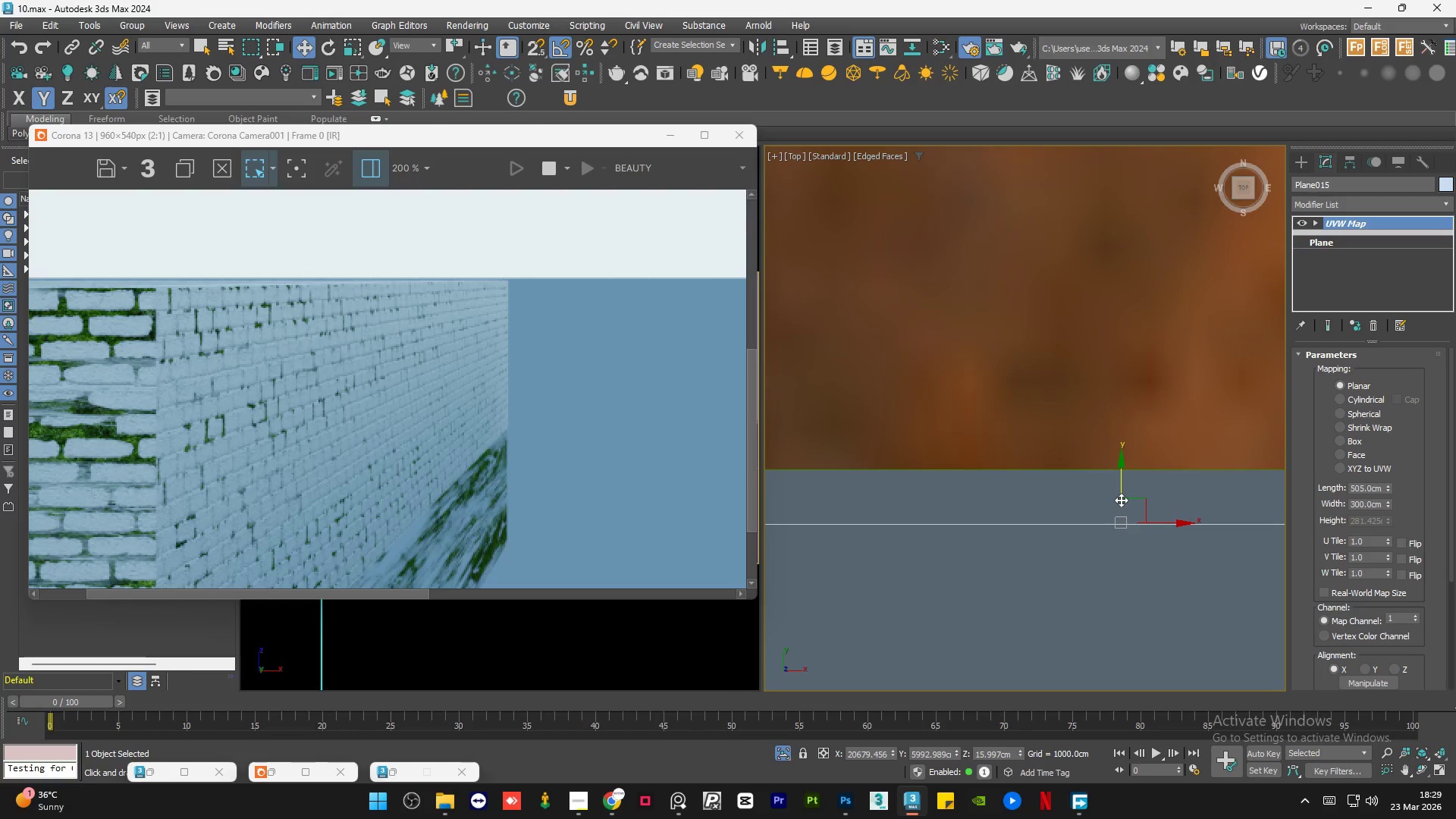 
left_click_drag(start_coordinate=[1121, 500], to_coordinate=[1125, 498])
 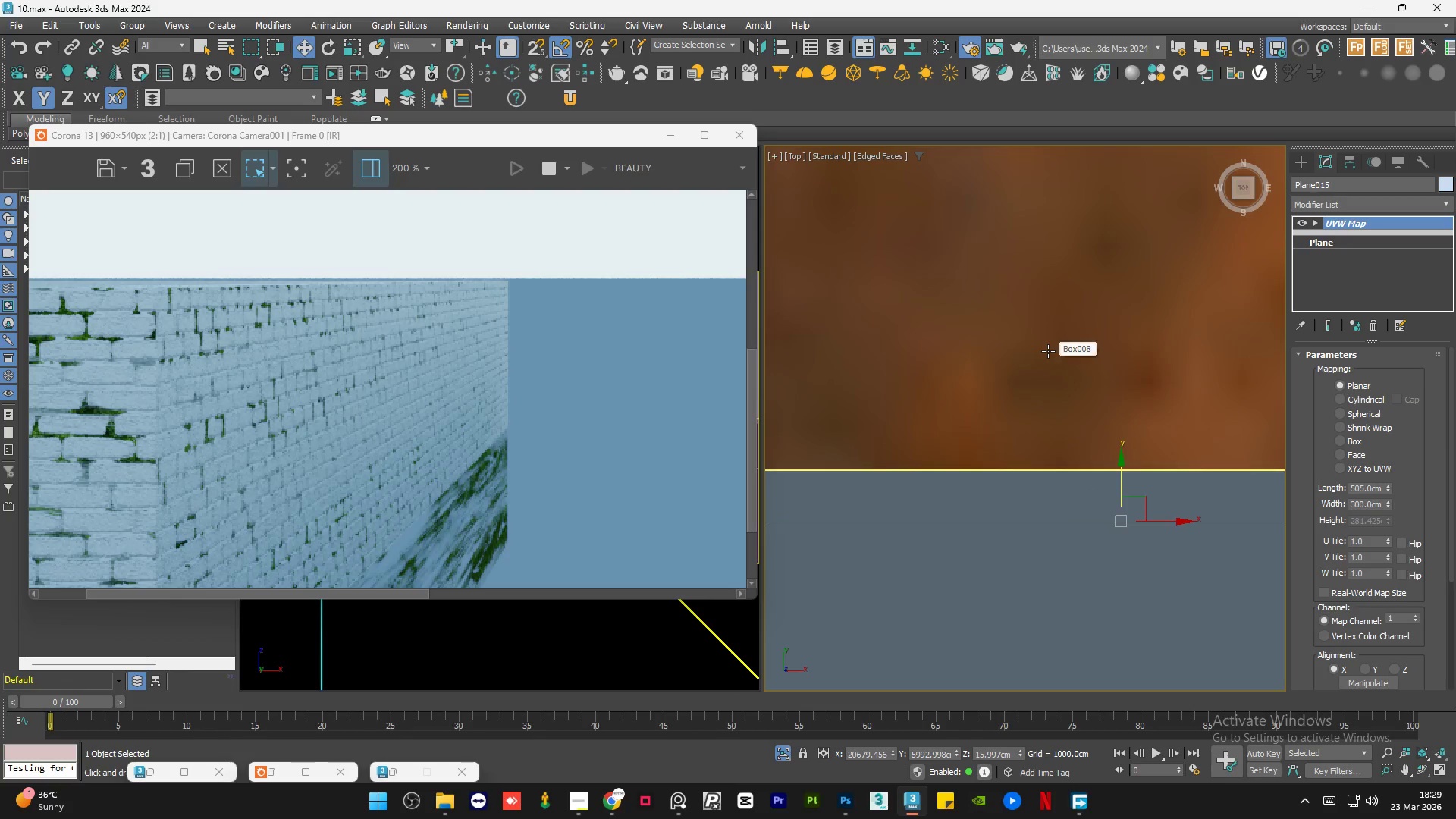 
scroll: coordinate [925, 414], scroll_direction: down, amount: 21.0
 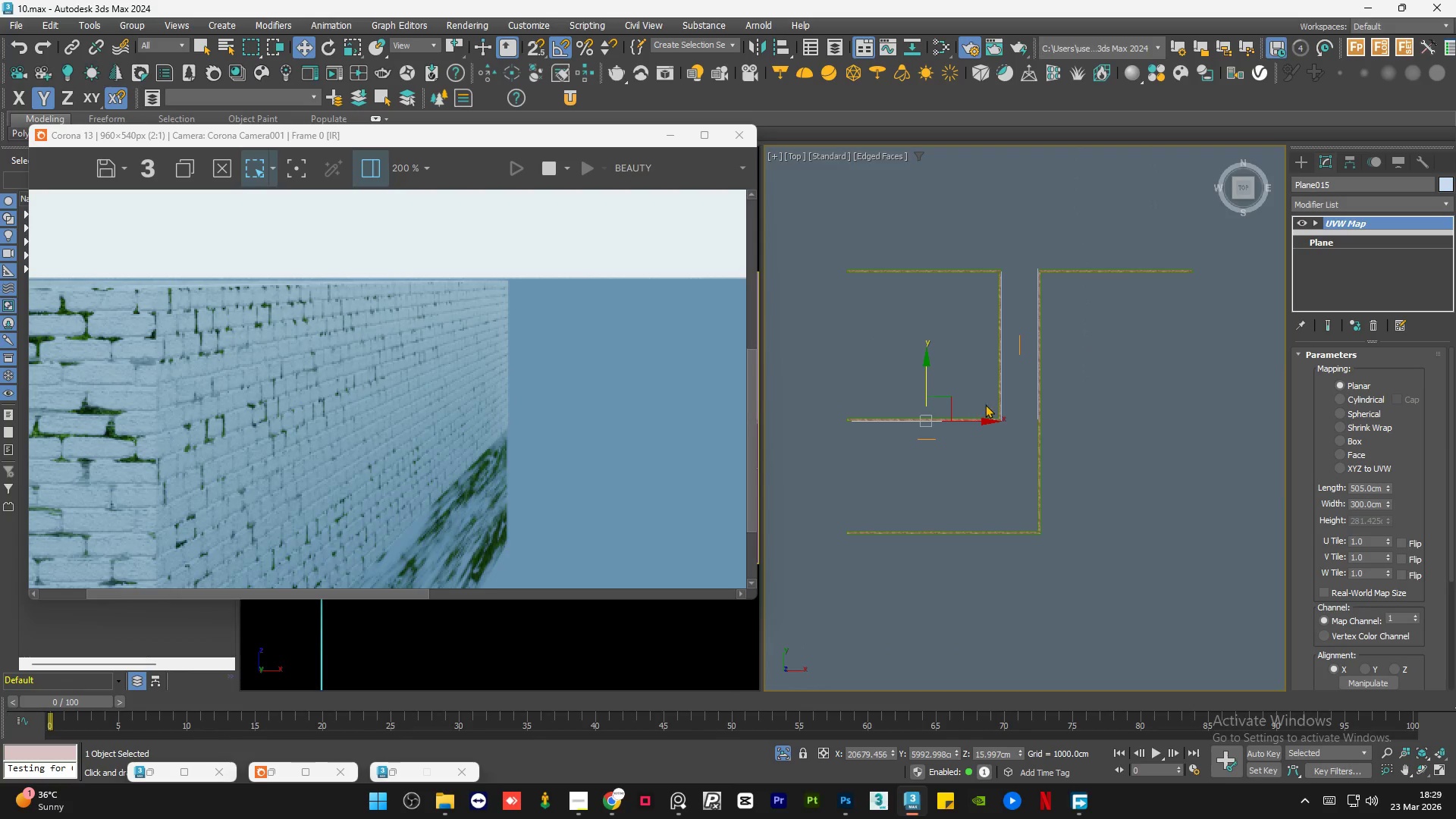 
scroll: coordinate [1043, 513], scroll_direction: up, amount: 10.0
 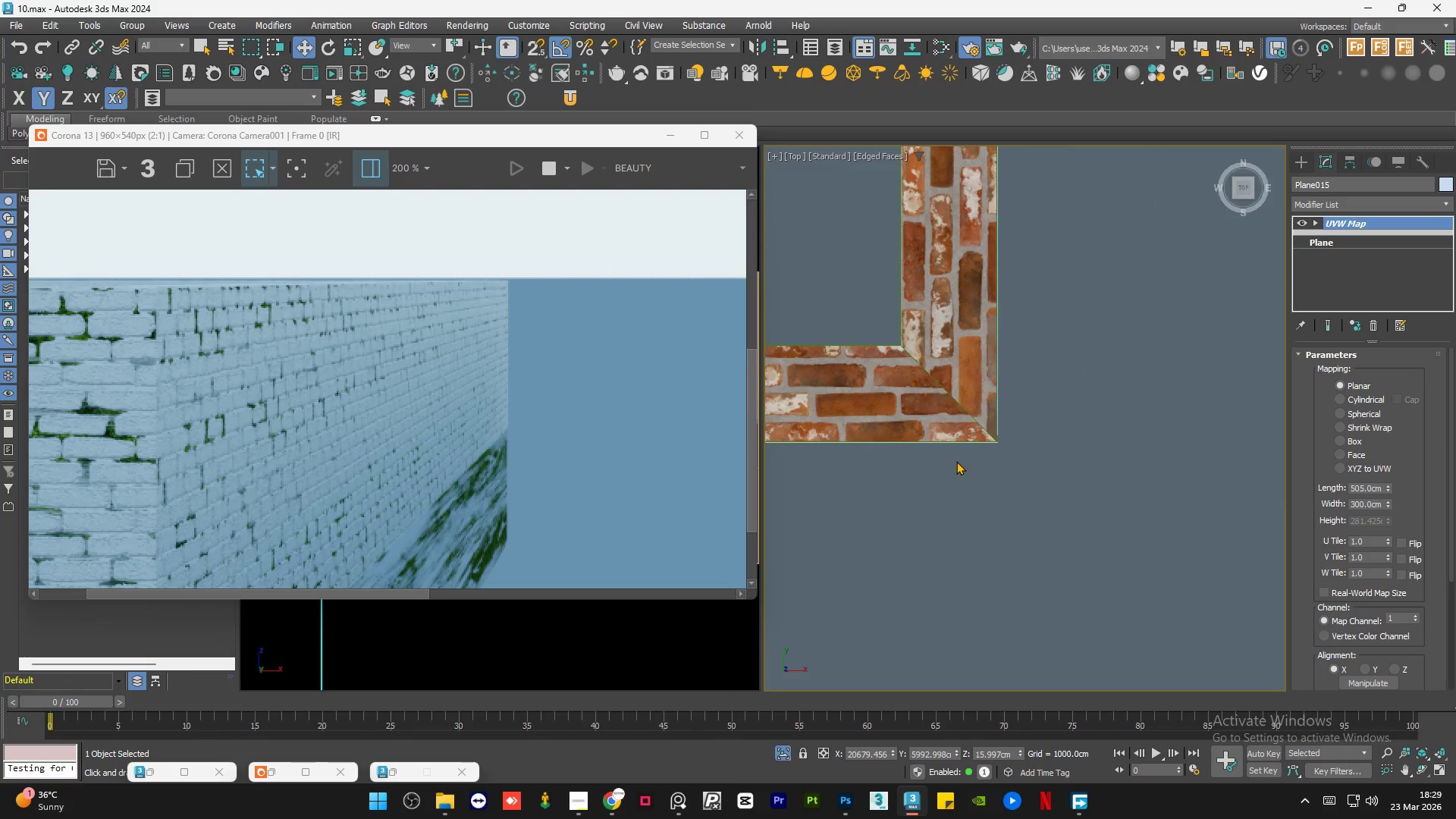 
scroll: coordinate [956, 461], scroll_direction: down, amount: 8.0
 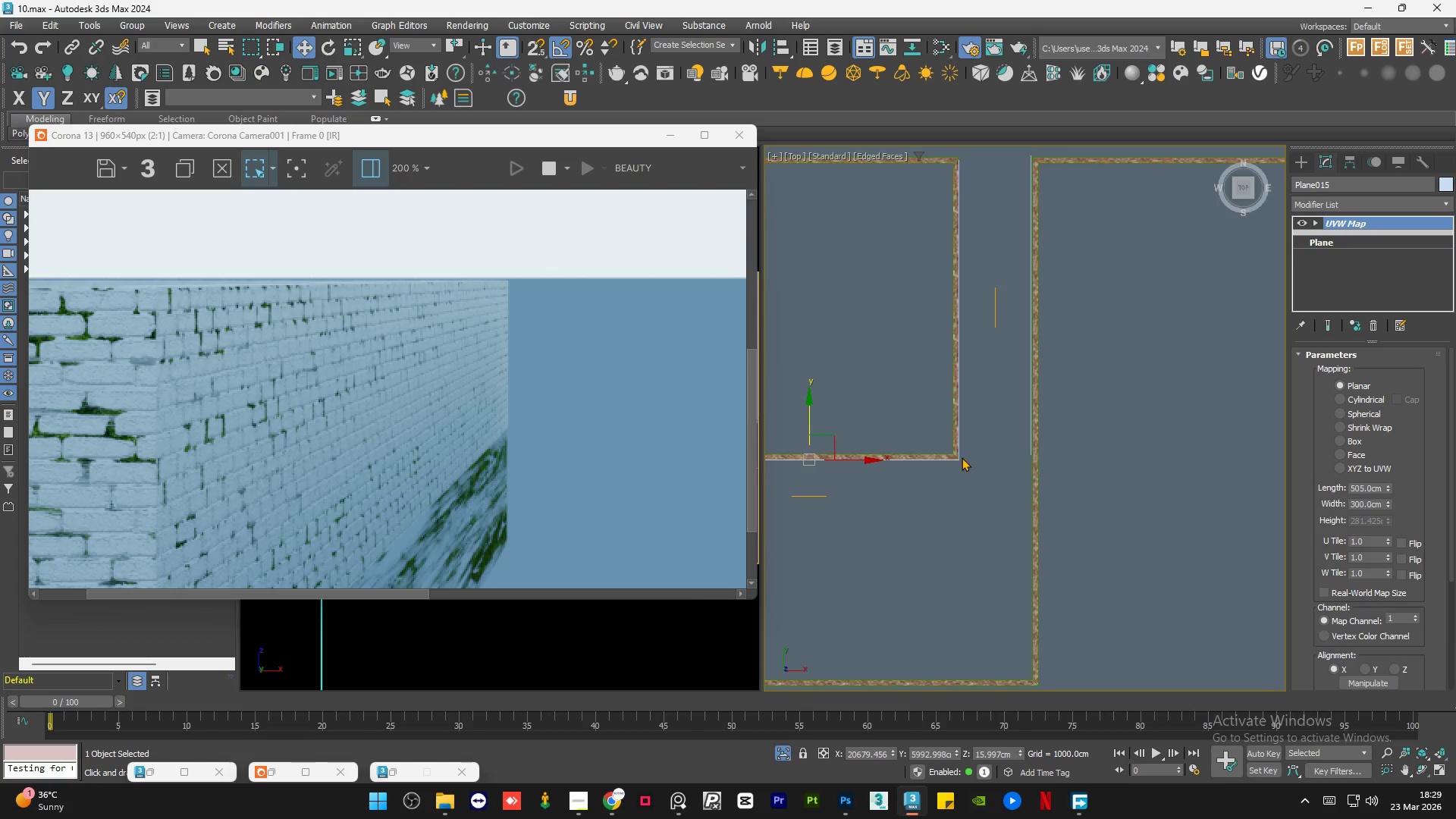 
hold_key(key=AltLeft, duration=0.34)
 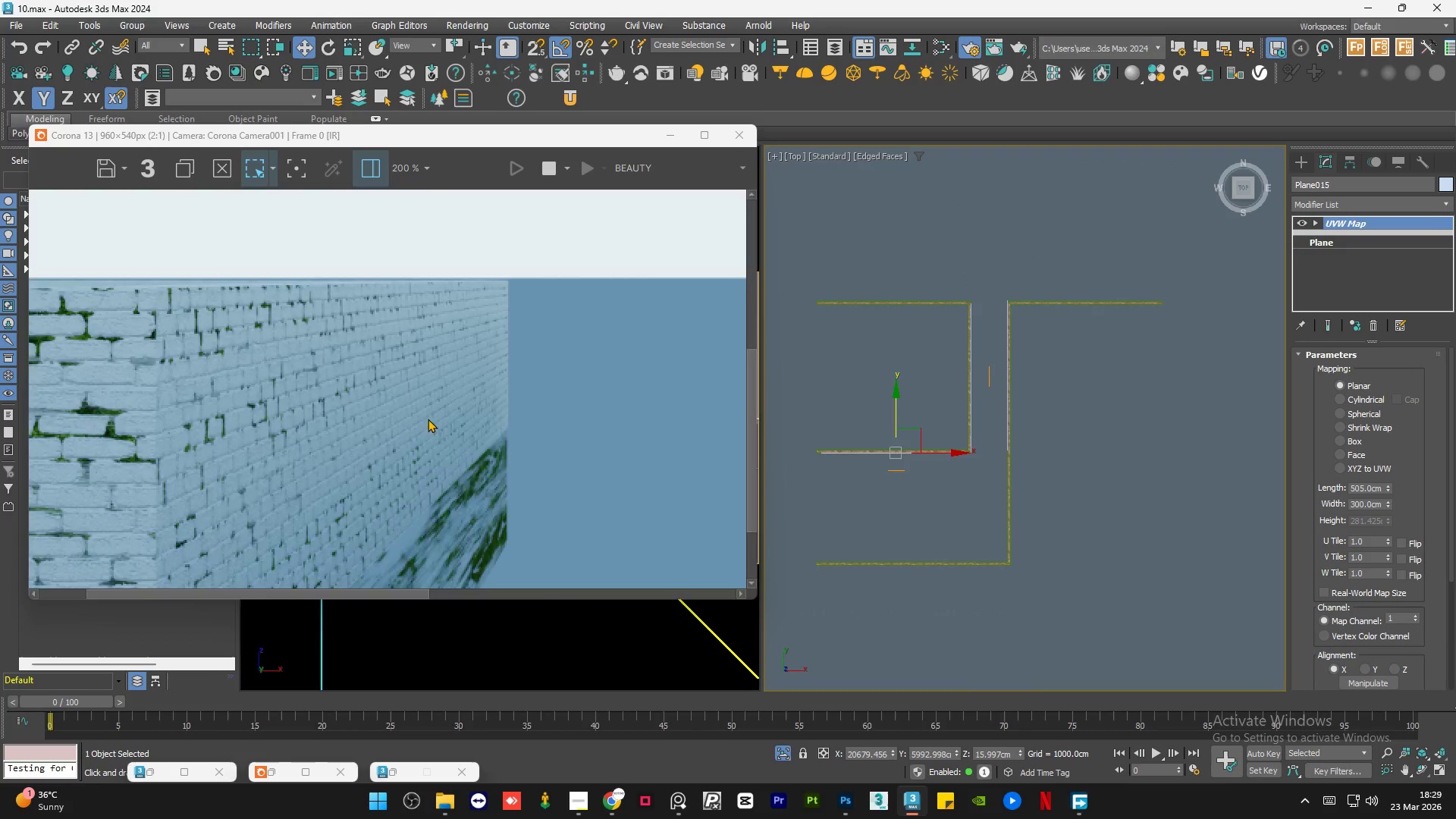 
scroll: coordinate [297, 412], scroll_direction: down, amount: 4.0
 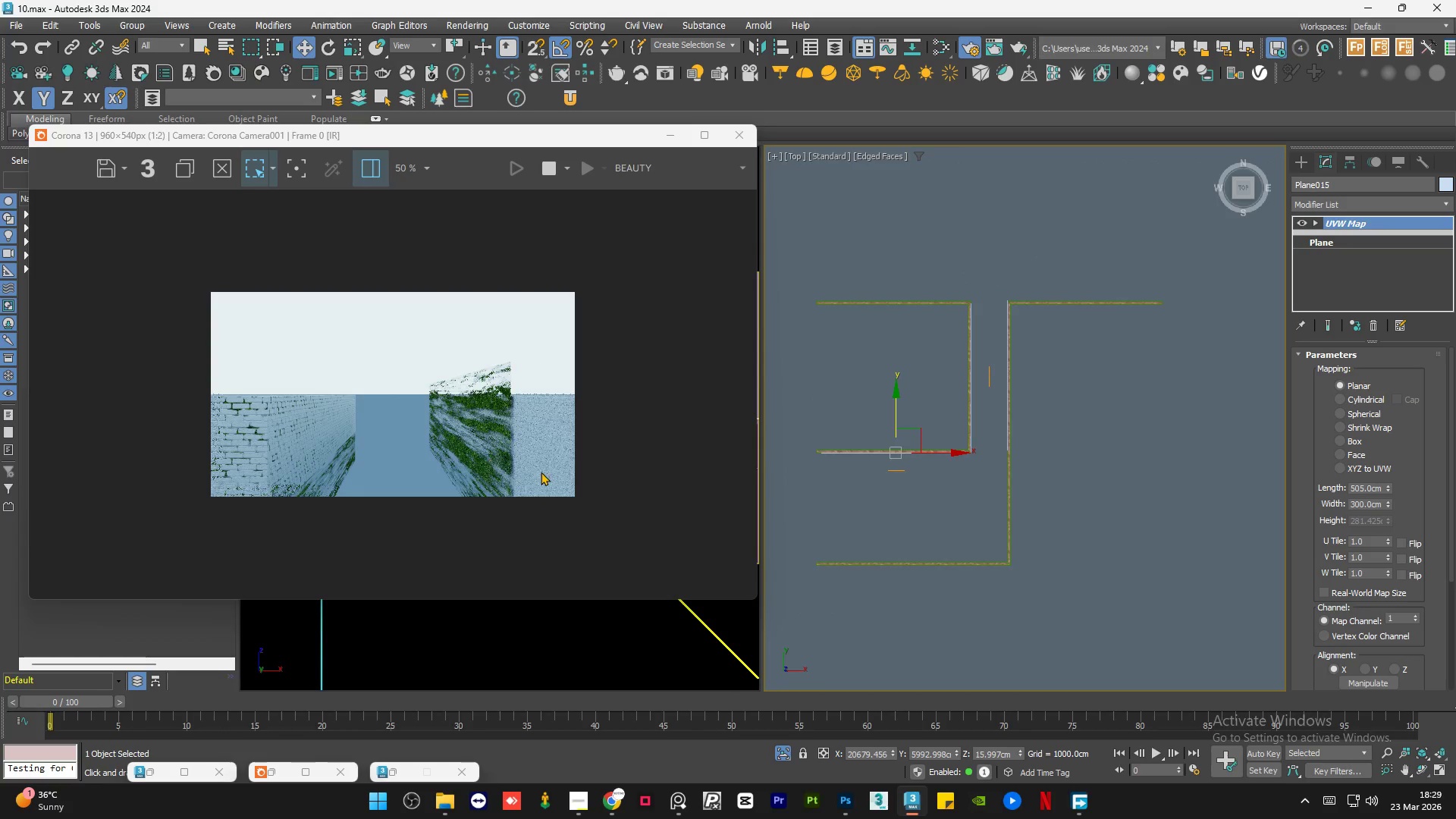 
scroll: coordinate [1081, 491], scroll_direction: up, amount: 12.0
 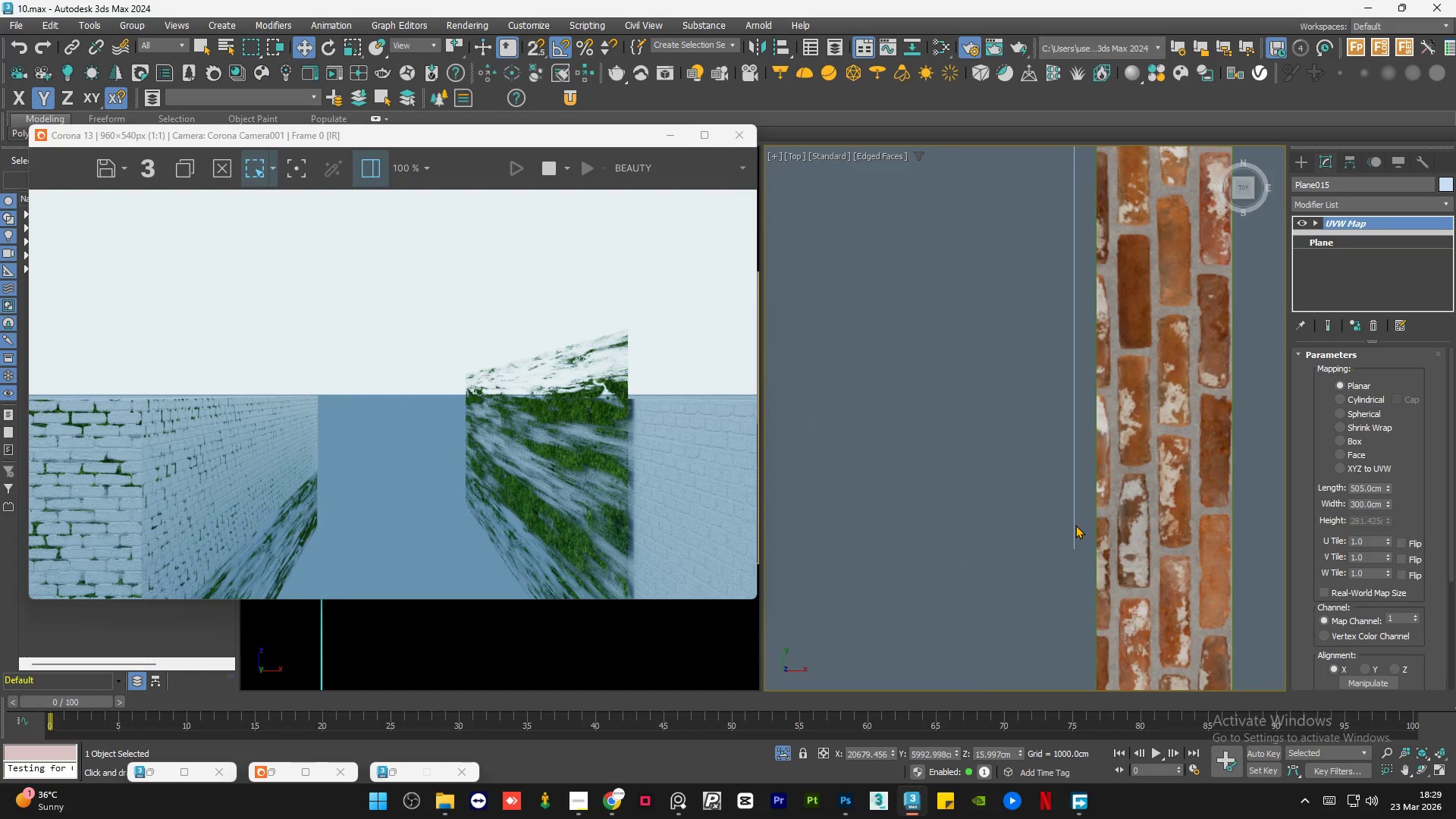 
left_click([1074, 526])
 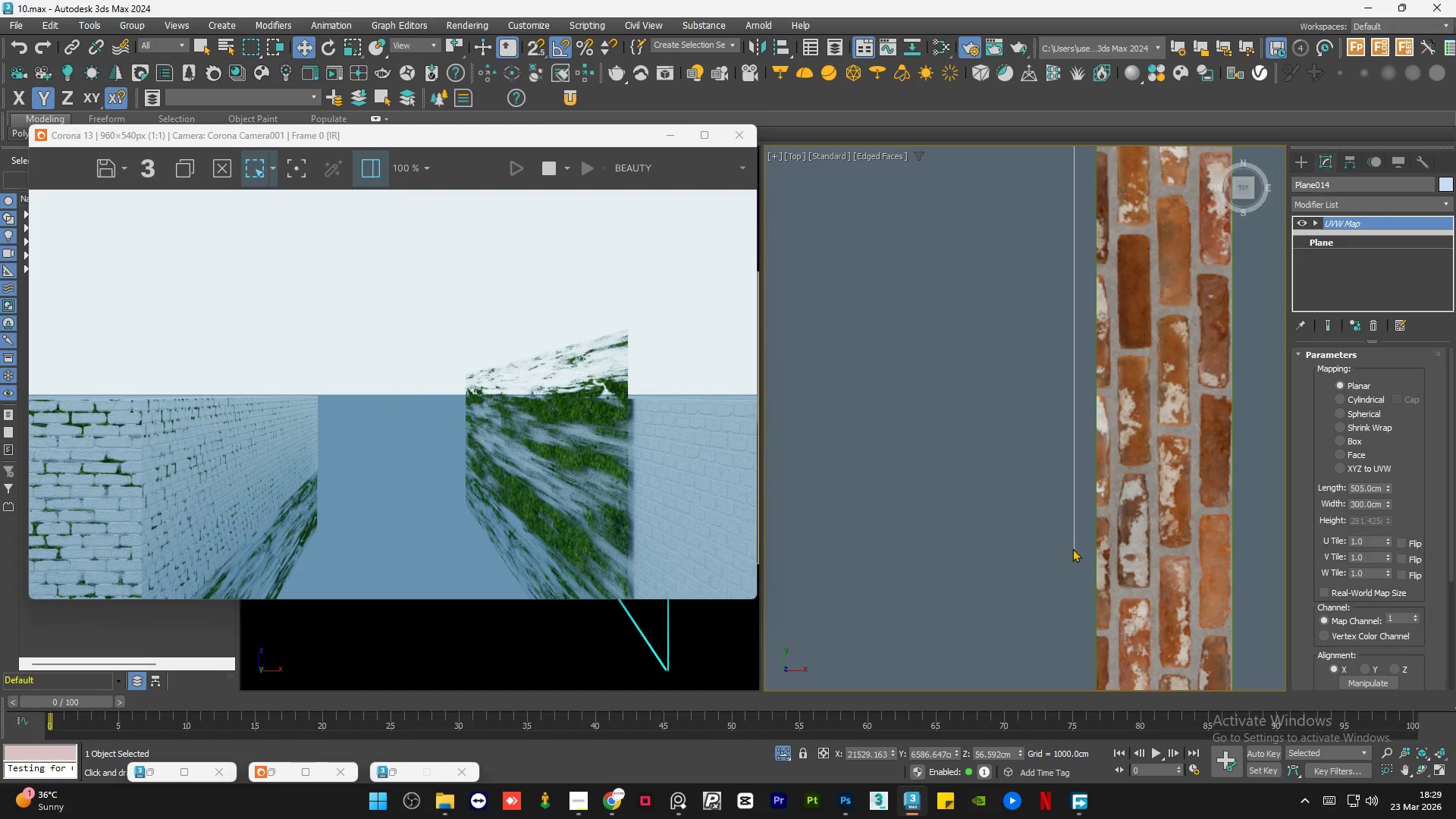 
scroll: coordinate [944, 407], scroll_direction: up, amount: 2.0
 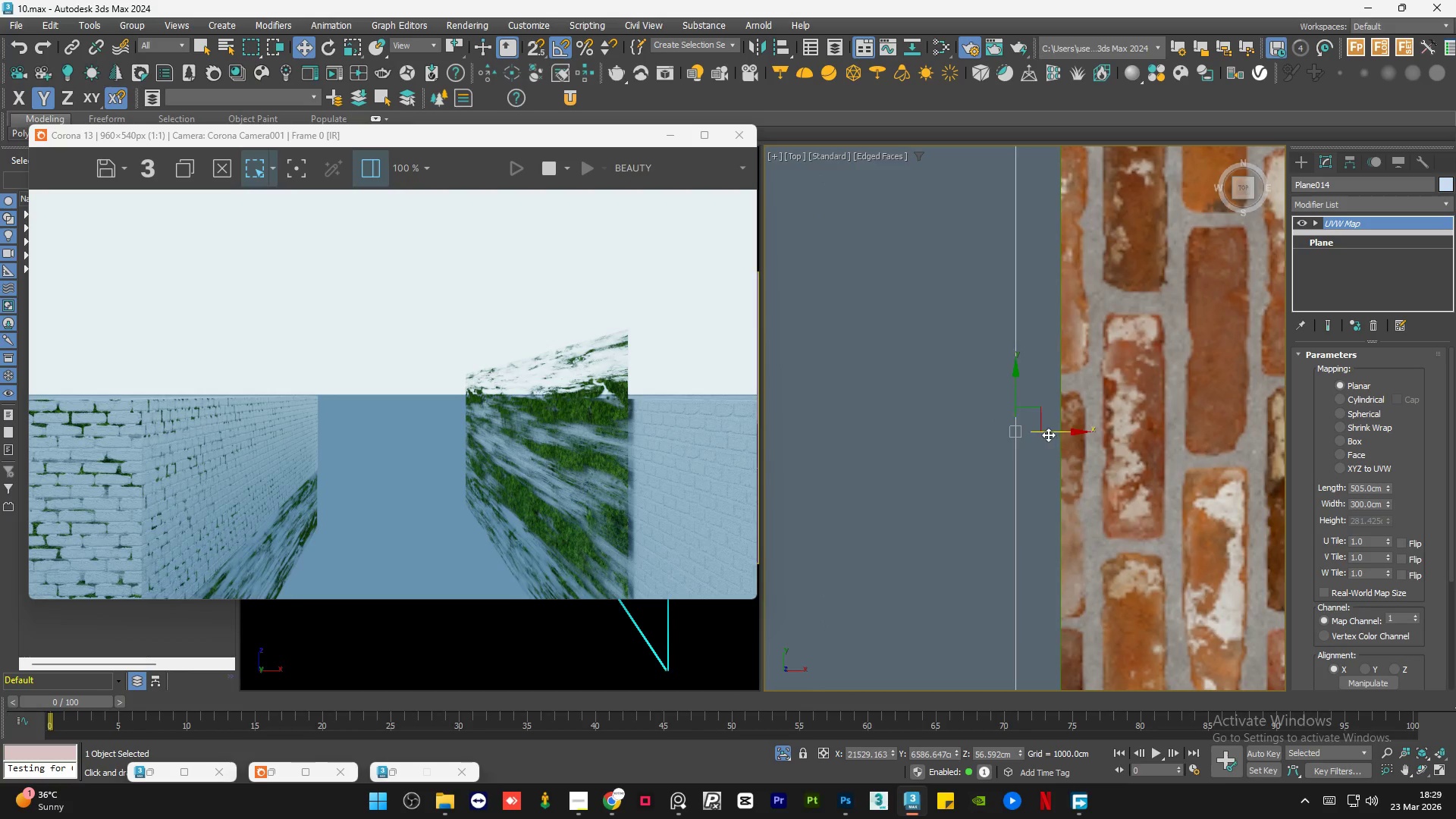 
left_click_drag(start_coordinate=[1048, 434], to_coordinate=[1090, 435])
 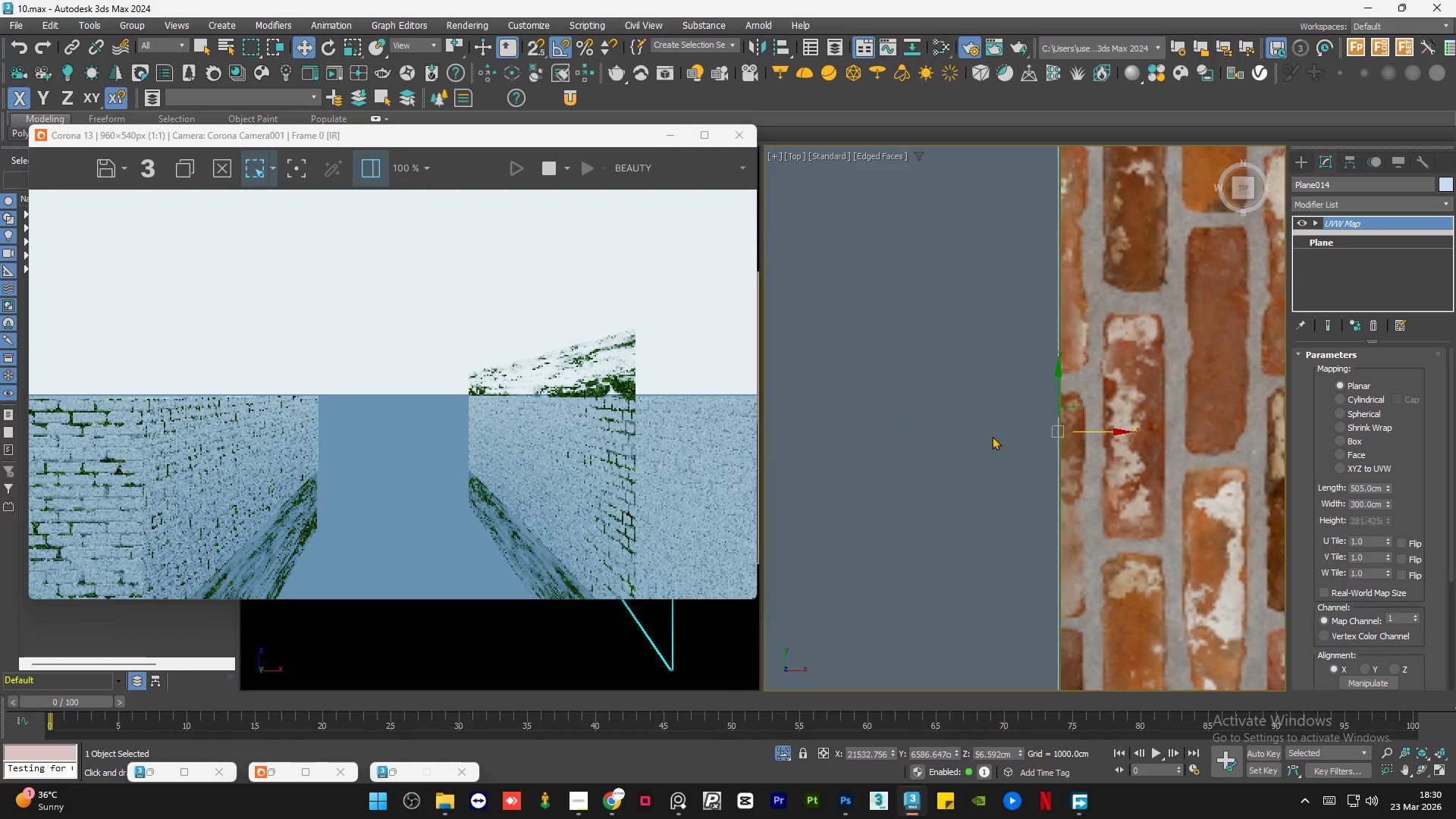 
scroll: coordinate [1065, 520], scroll_direction: down, amount: 7.0
 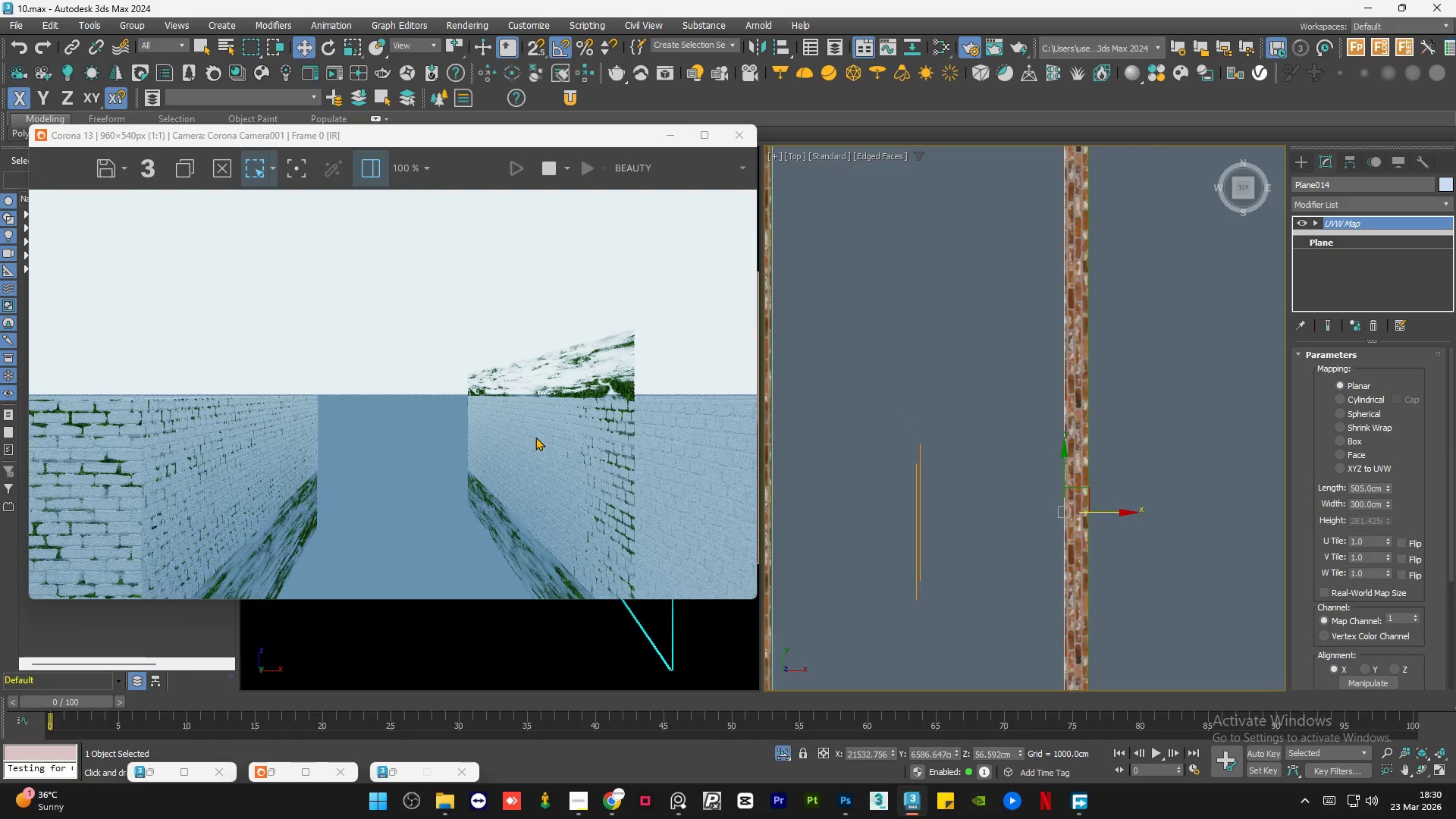 
scroll: coordinate [502, 434], scroll_direction: up, amount: 3.0
 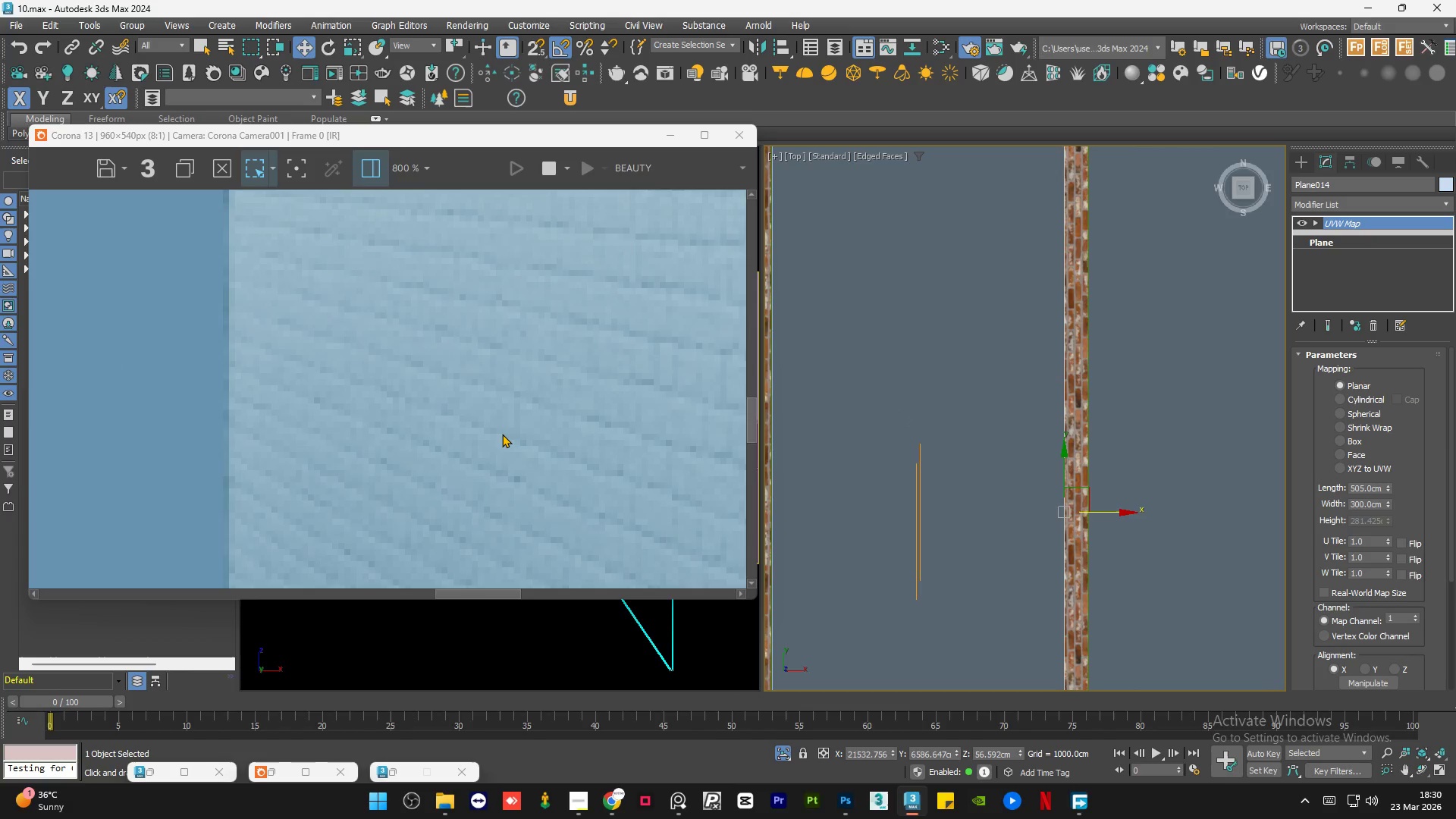 
scroll: coordinate [1114, 577], scroll_direction: down, amount: 3.0
 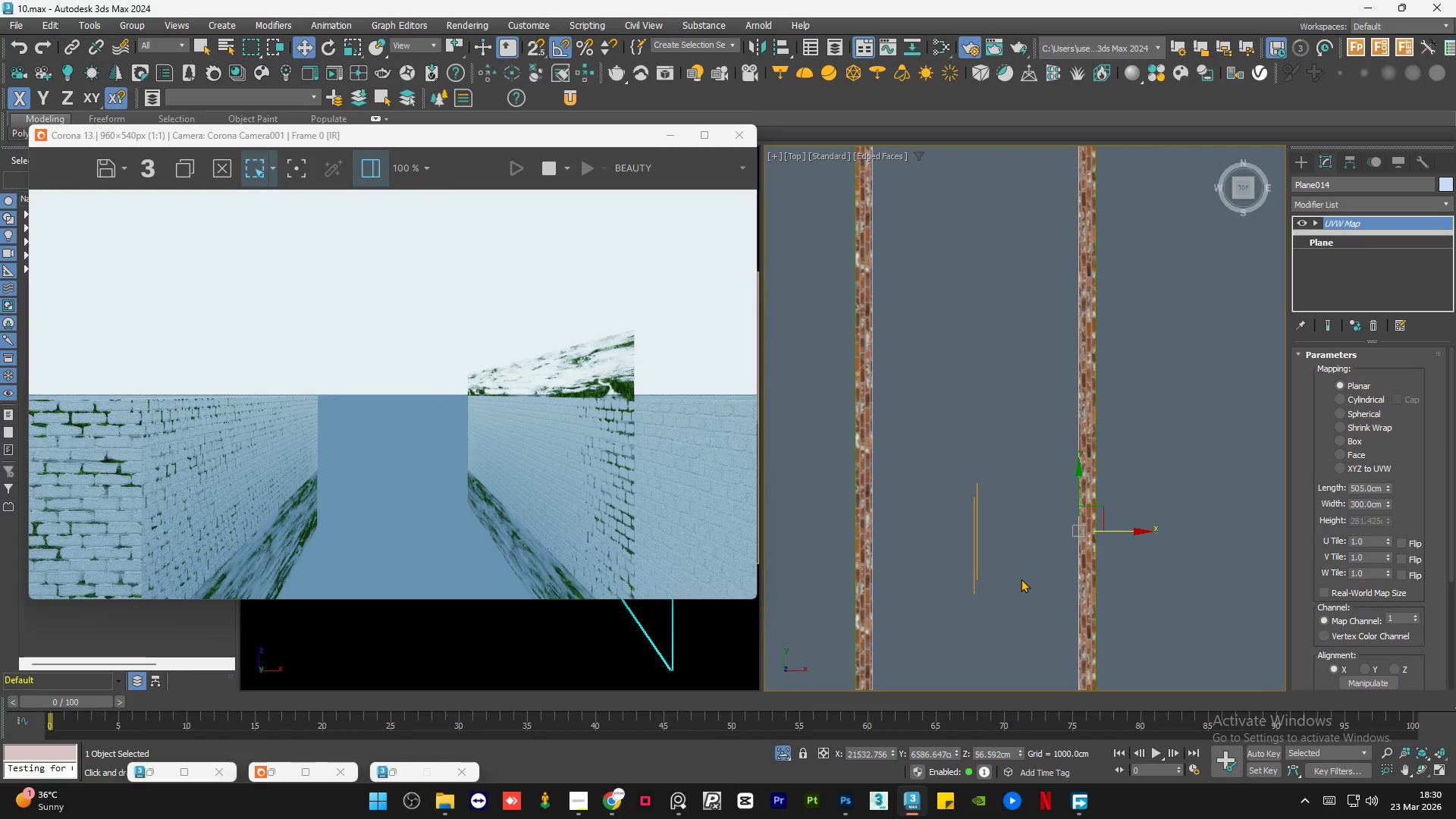 
hold_key(key=AltLeft, duration=1.2)
 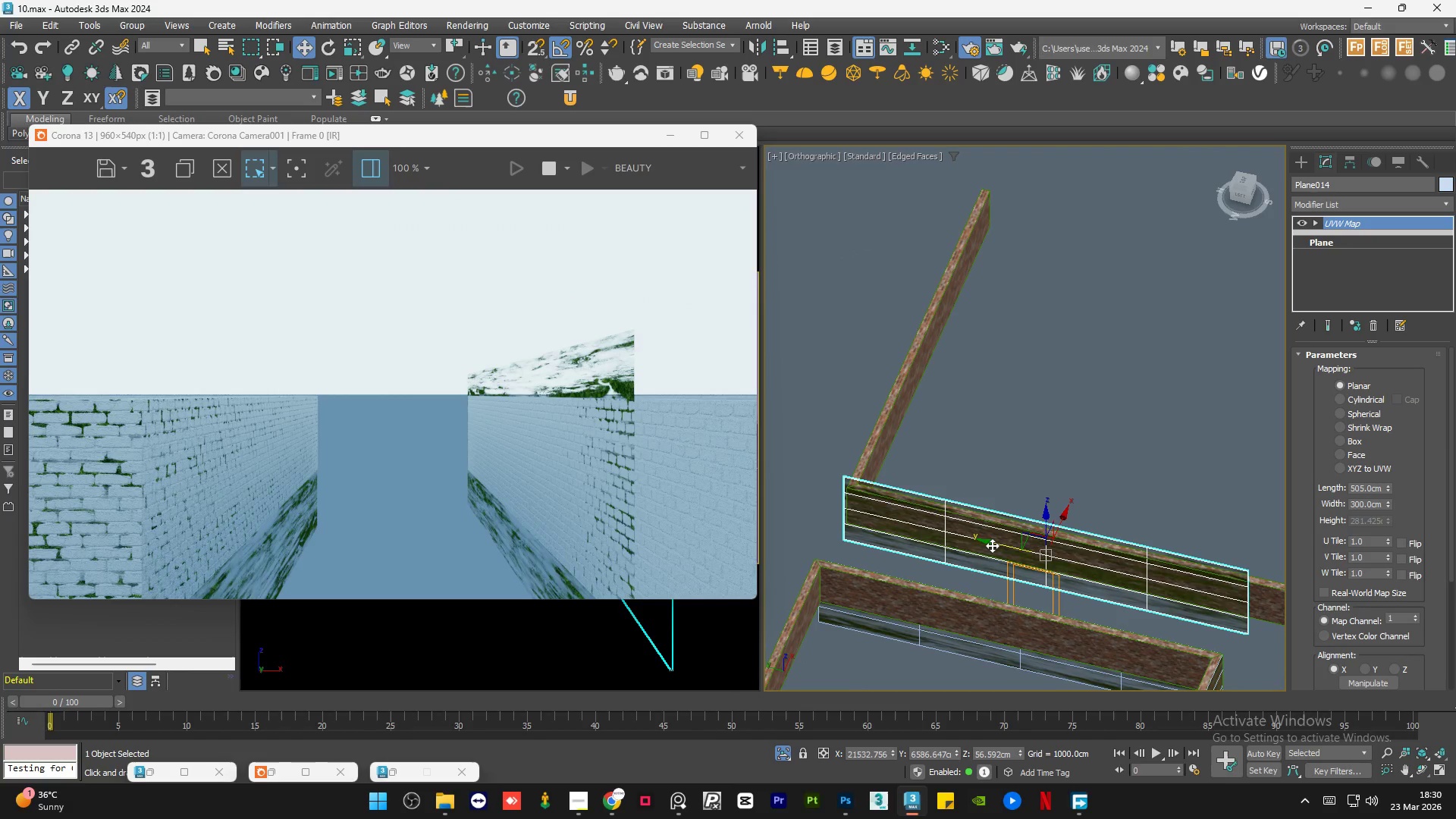 
scroll: coordinate [1012, 579], scroll_direction: down, amount: 2.0
 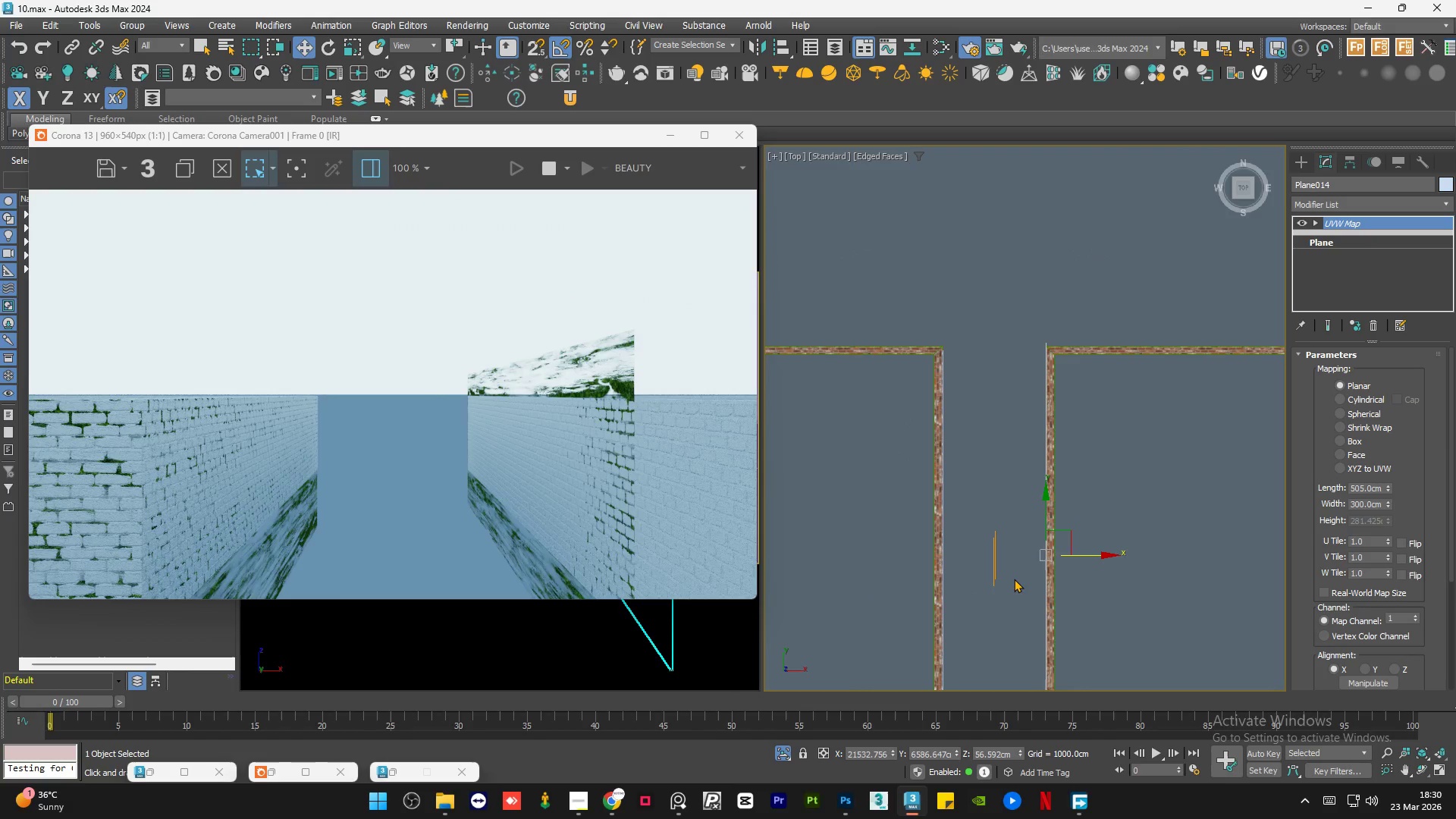 
left_click_drag(start_coordinate=[992, 544], to_coordinate=[997, 544])
 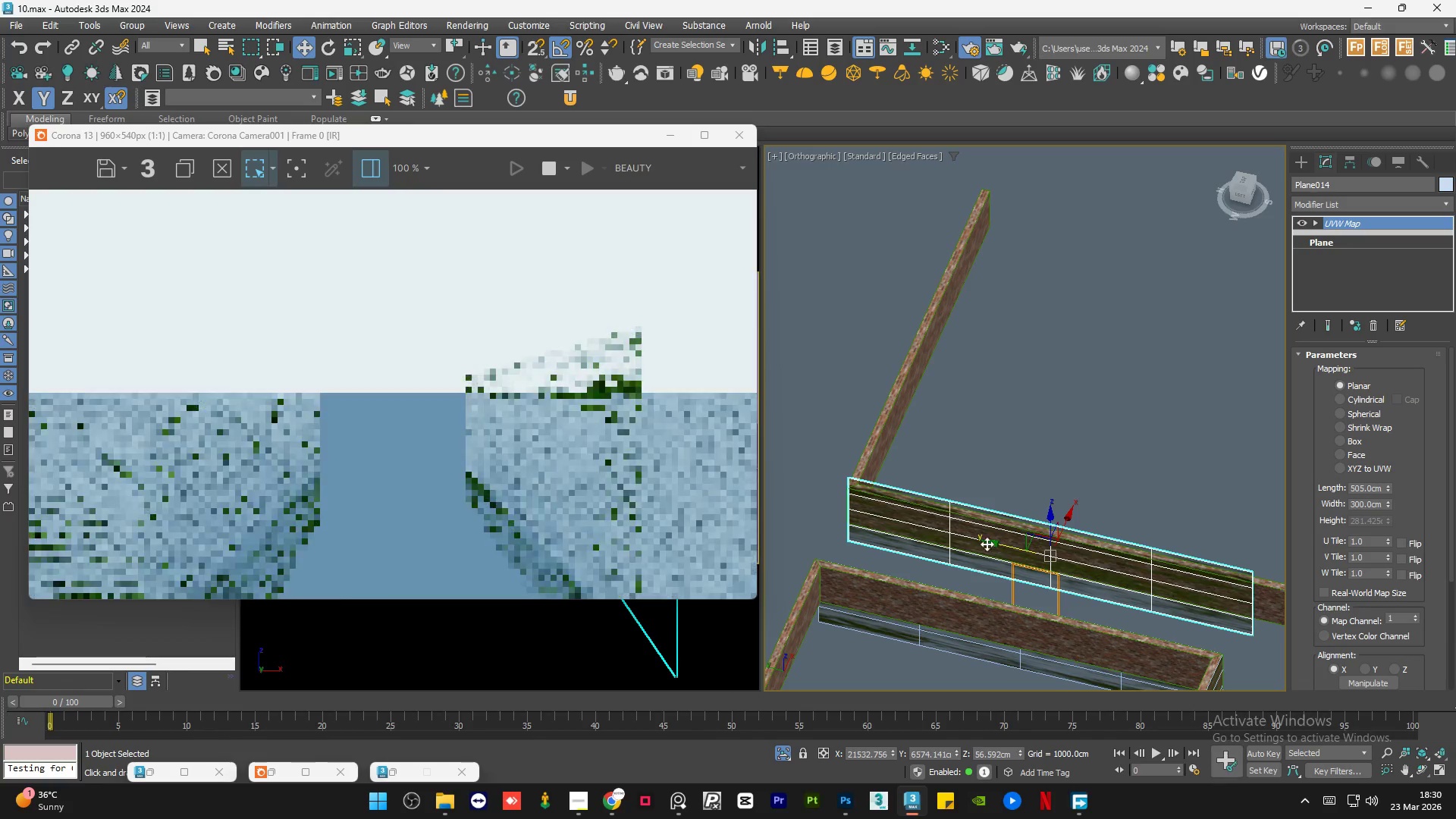 
hold_key(key=AltLeft, duration=1.34)
scroll: coordinate [960, 515], scroll_direction: up, amount: 1.0
 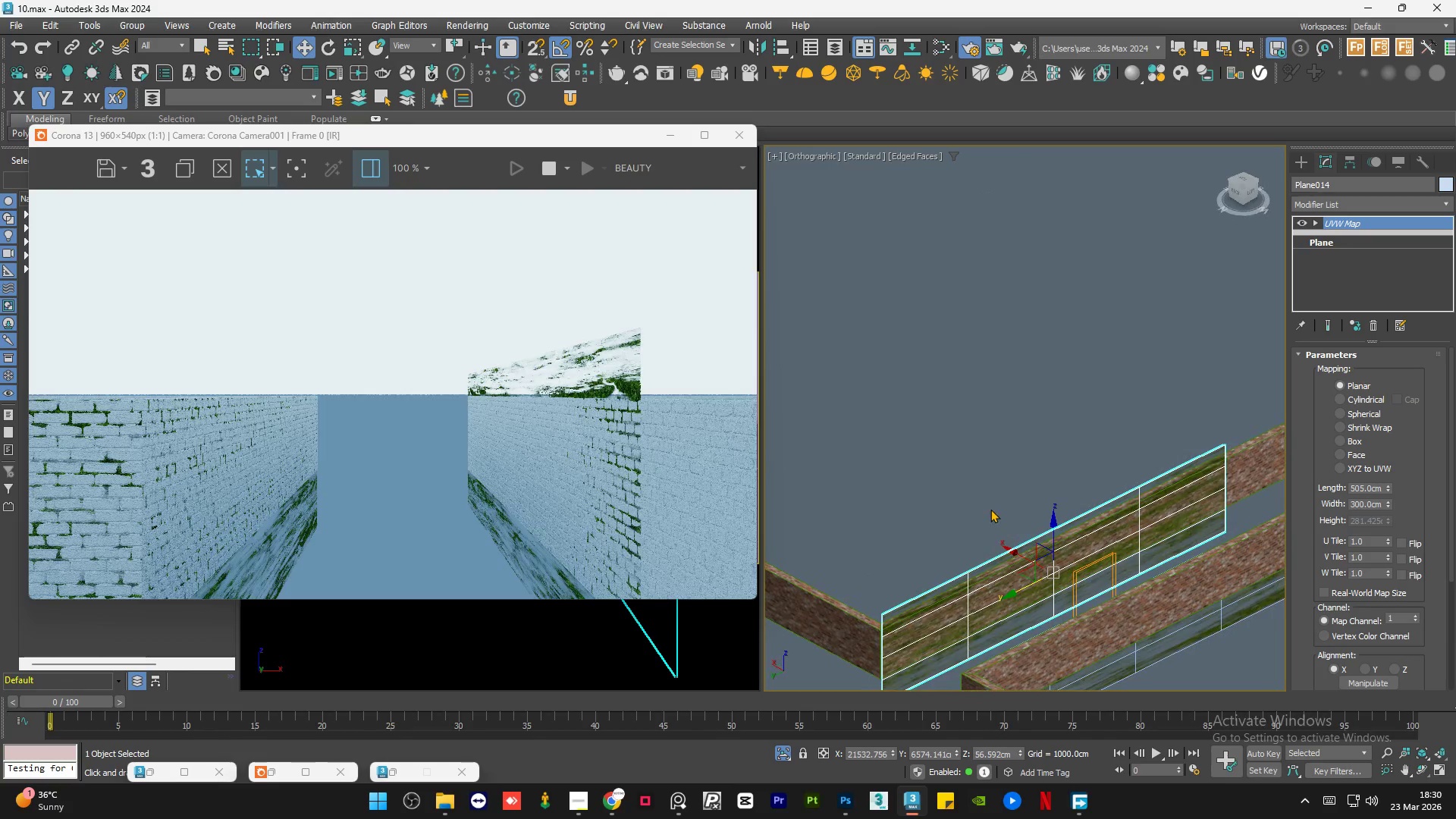 
hold_key(key=AltLeft, duration=1.11)
 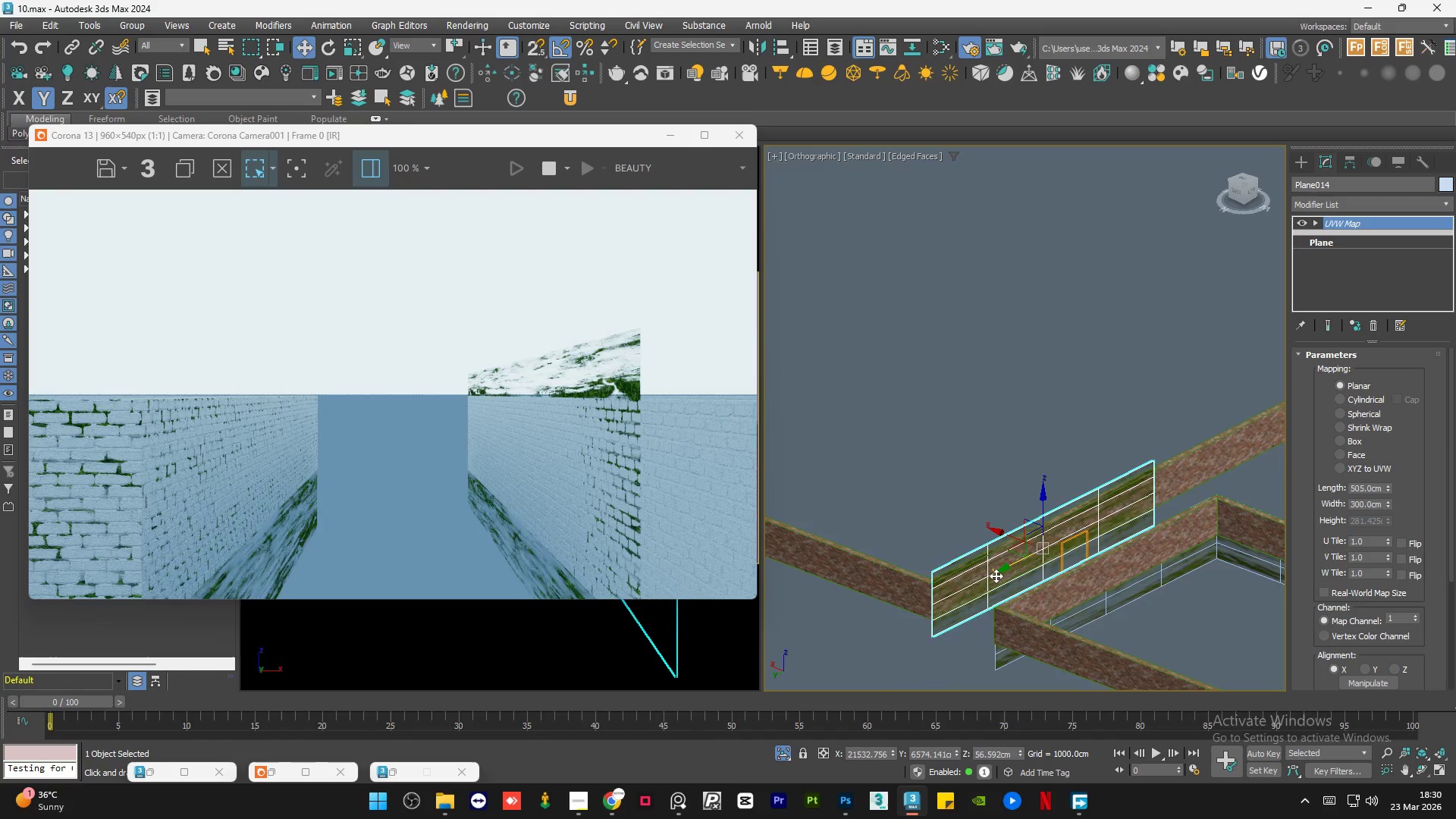 
scroll: coordinate [1016, 491], scroll_direction: down, amount: 1.0
 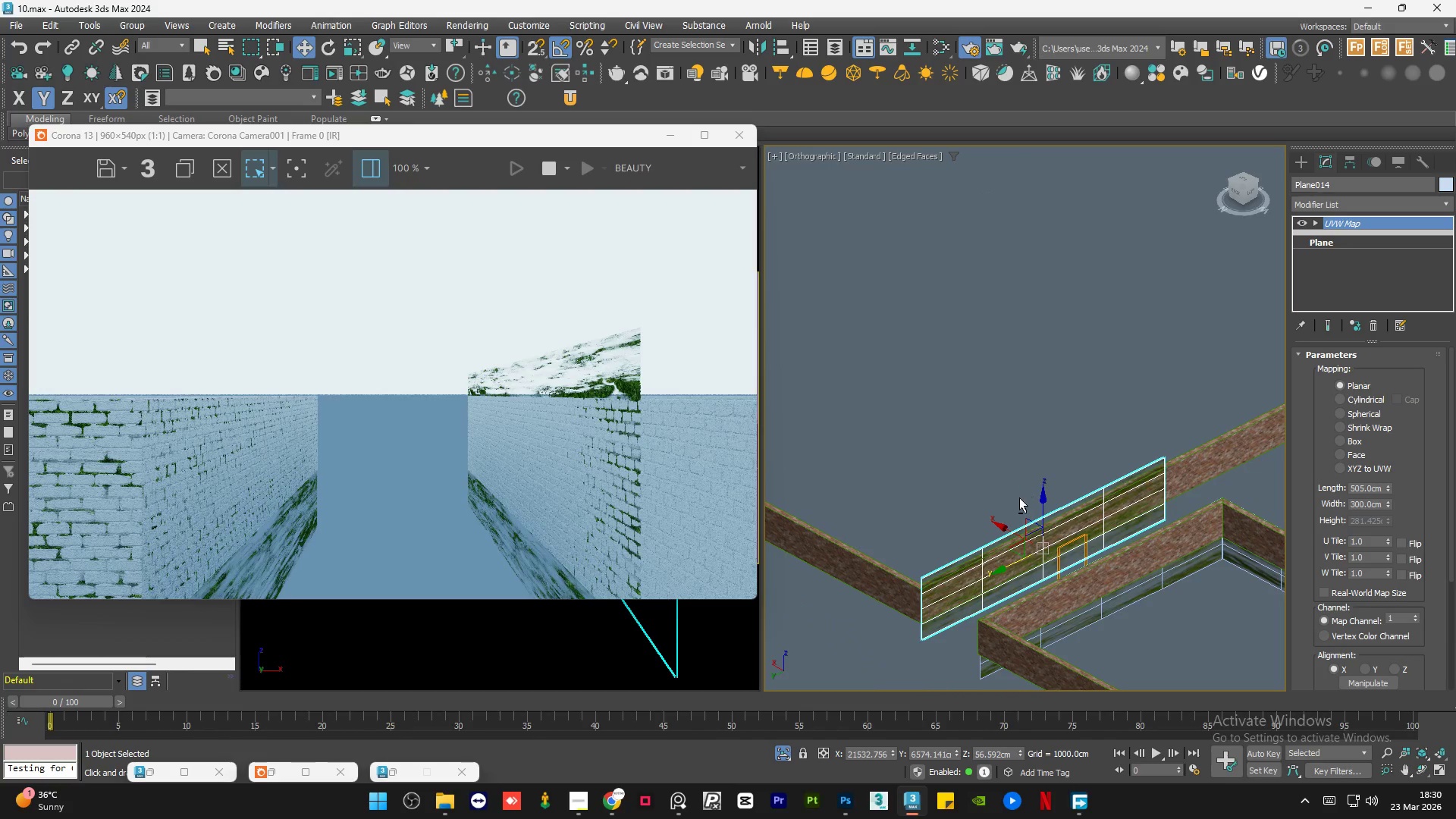 
scroll: coordinate [946, 566], scroll_direction: up, amount: 2.0
 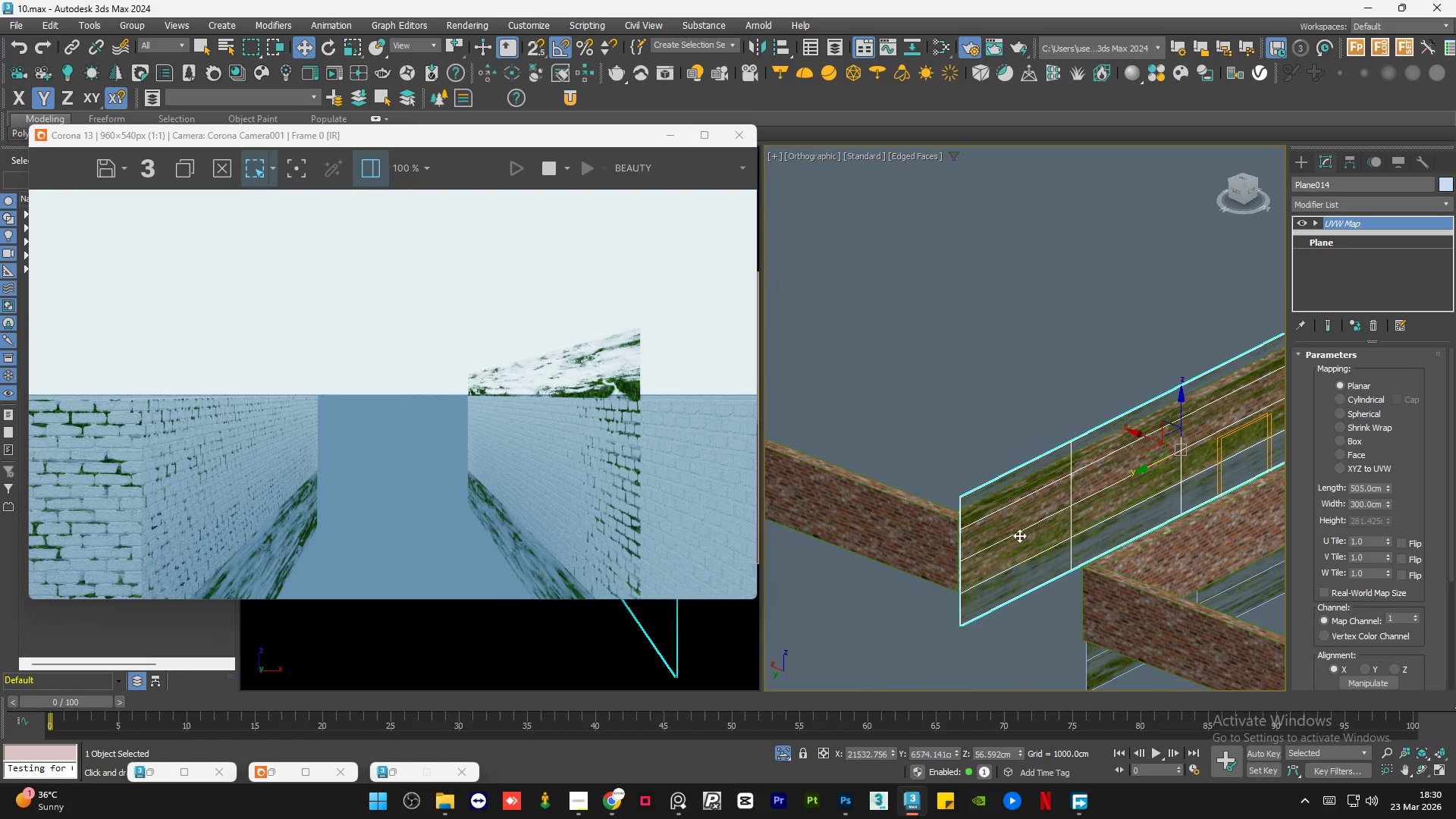 
scroll: coordinate [1007, 537], scroll_direction: down, amount: 1.0
 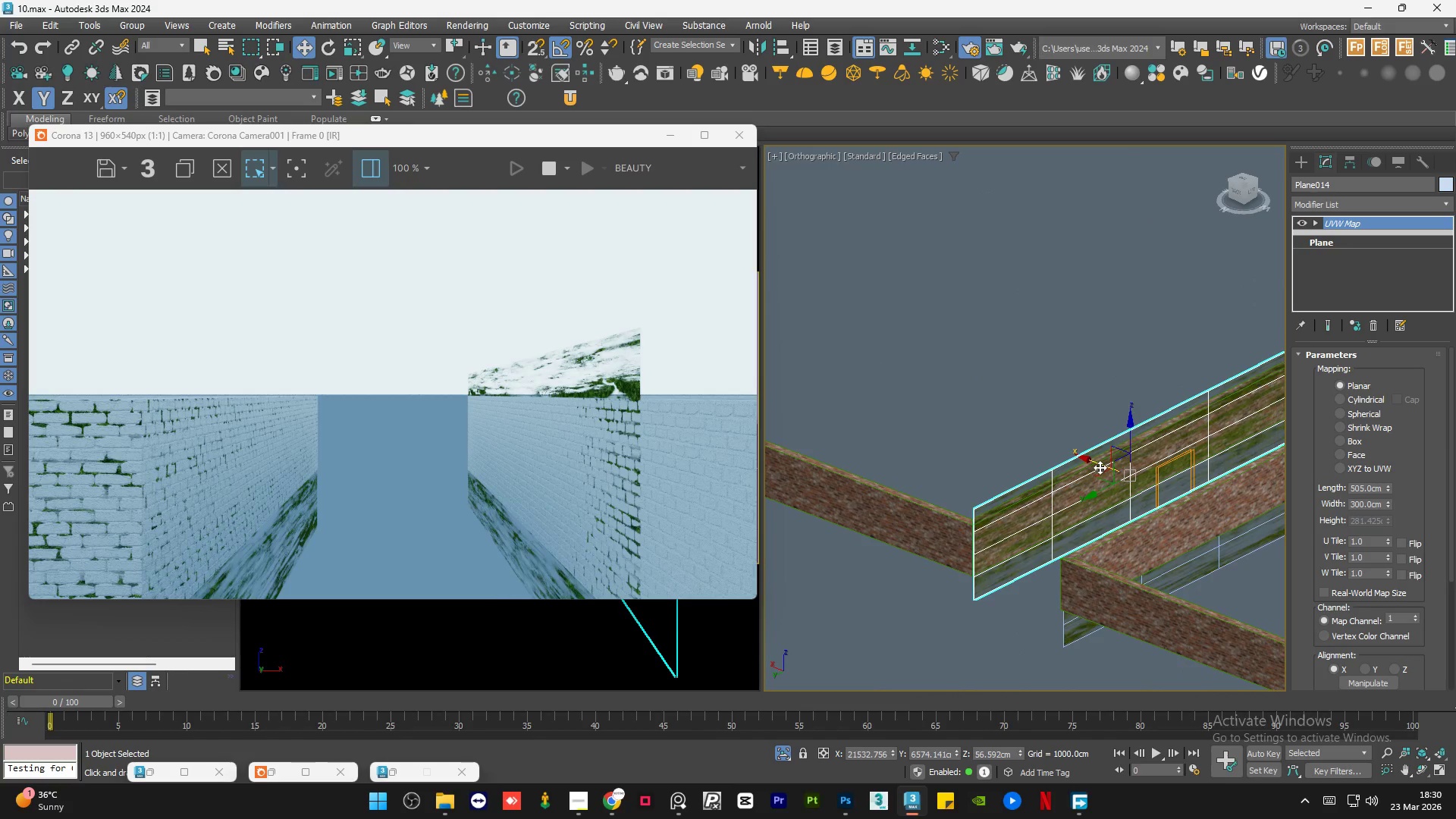 
scroll: coordinate [1213, 501], scroll_direction: up, amount: 7.0
 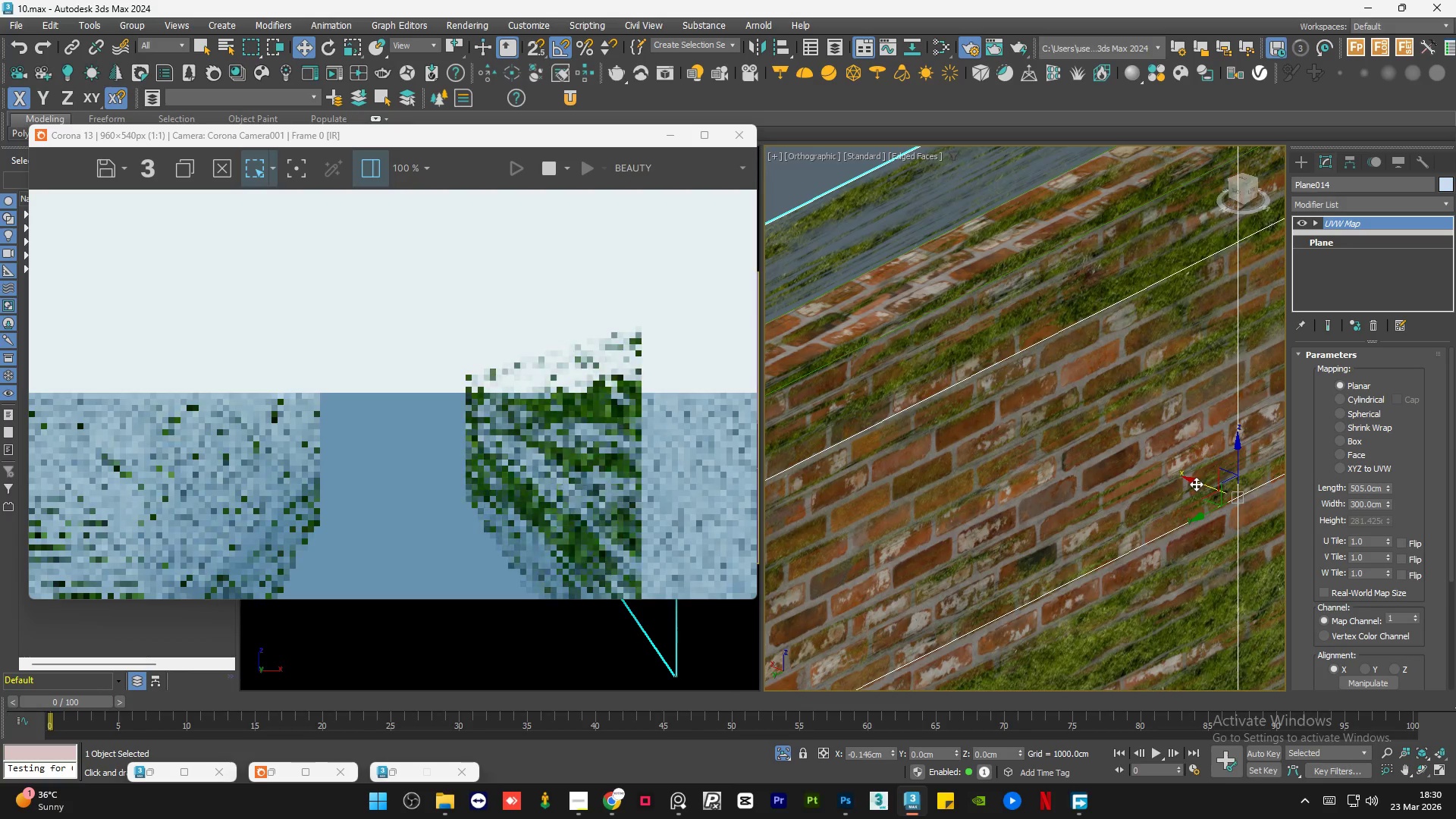 
wait(13.06)
 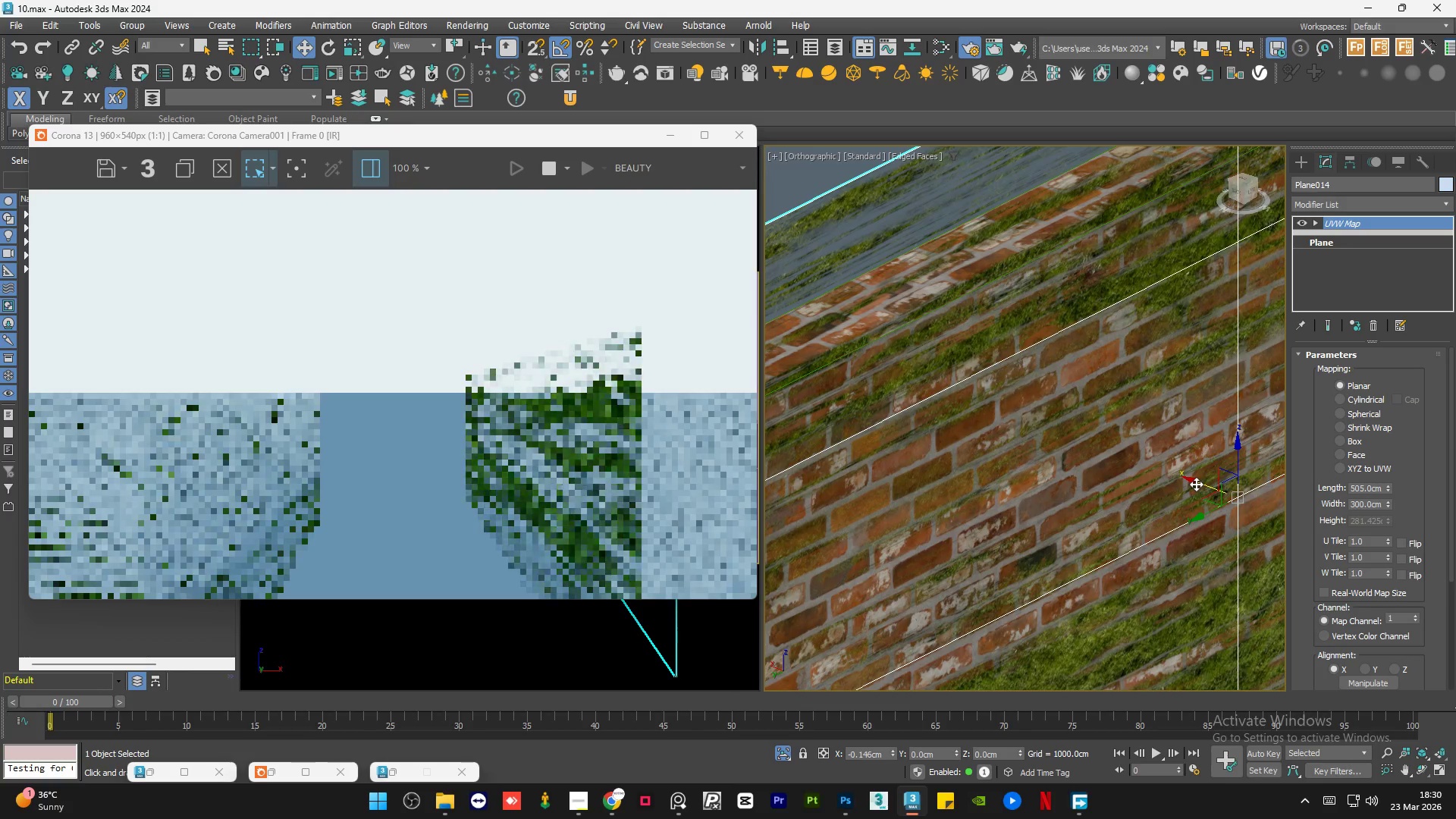 
left_click([1195, 484])
 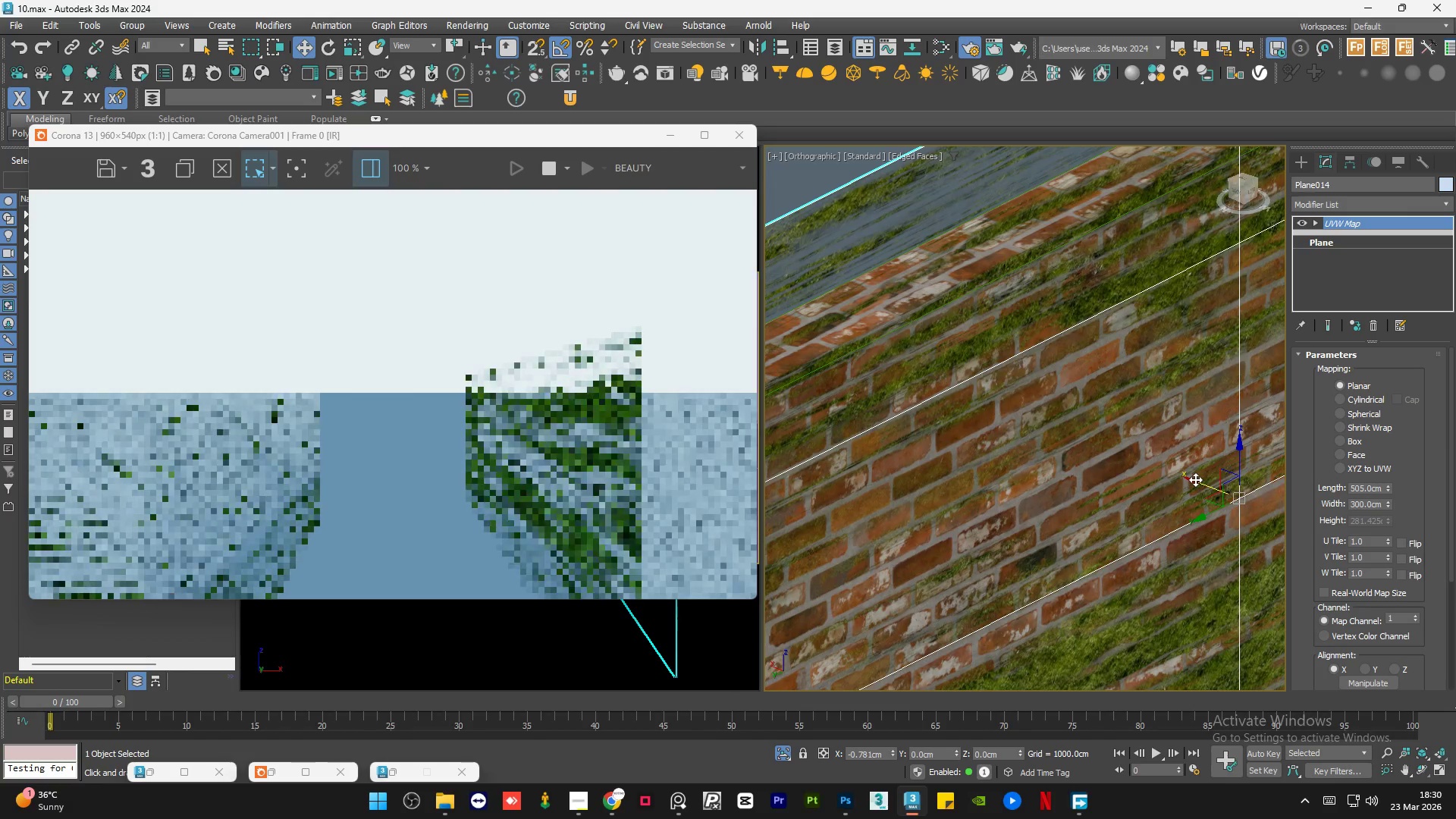 
wait(9.45)
 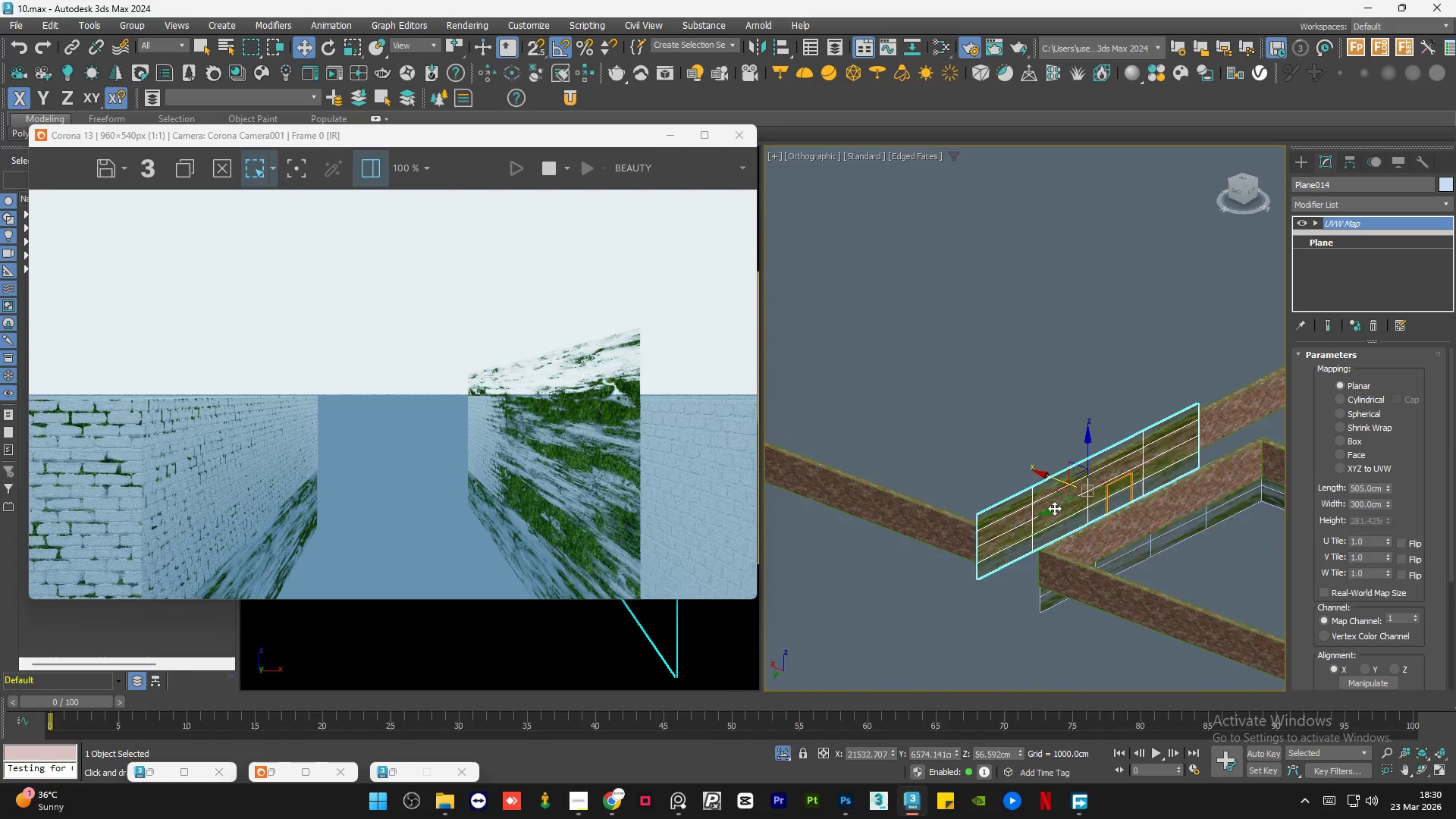 
hold_key(key=AltLeft, duration=0.83)
 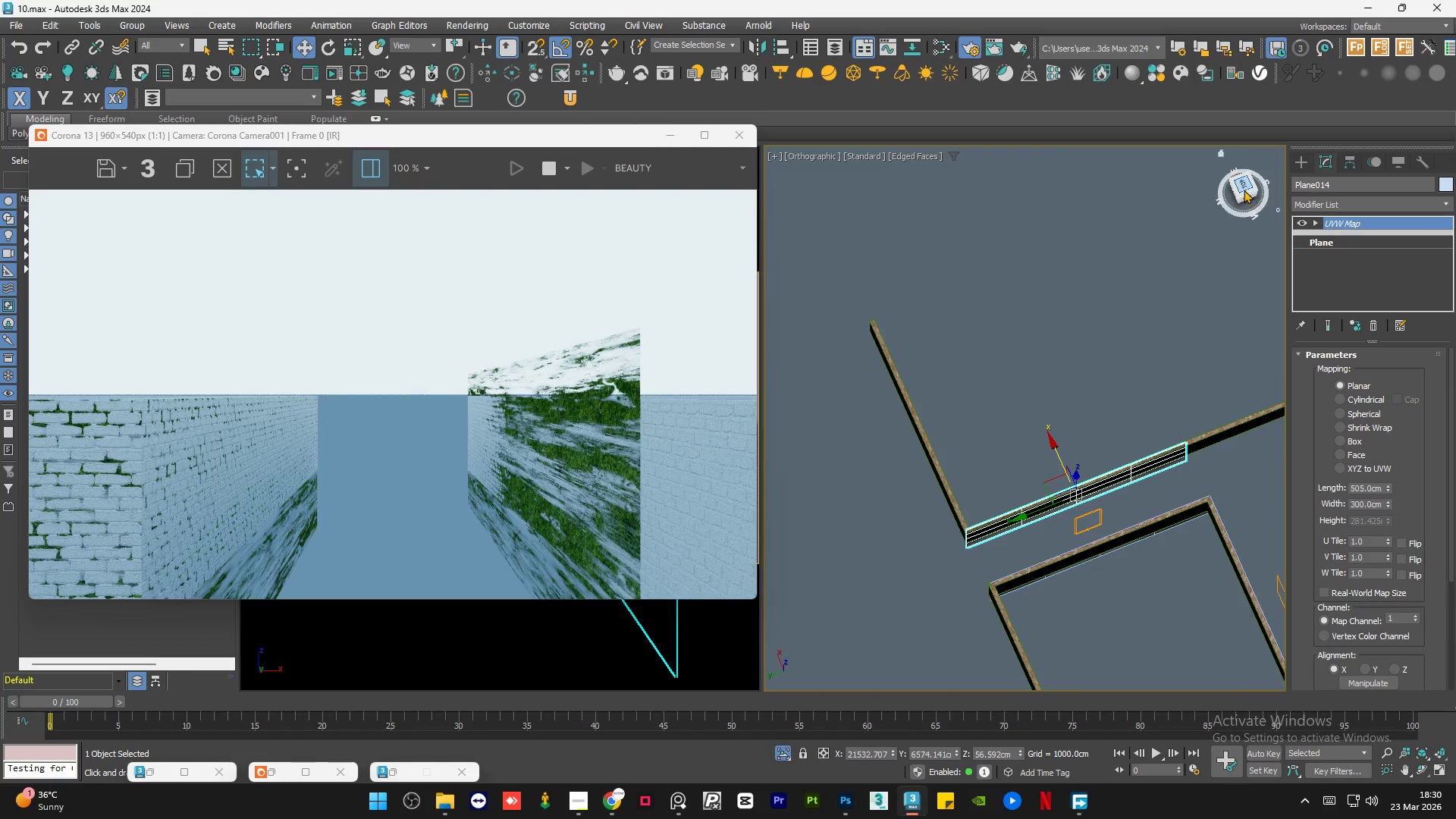 
scroll: coordinate [1048, 504], scroll_direction: down, amount: 9.0
 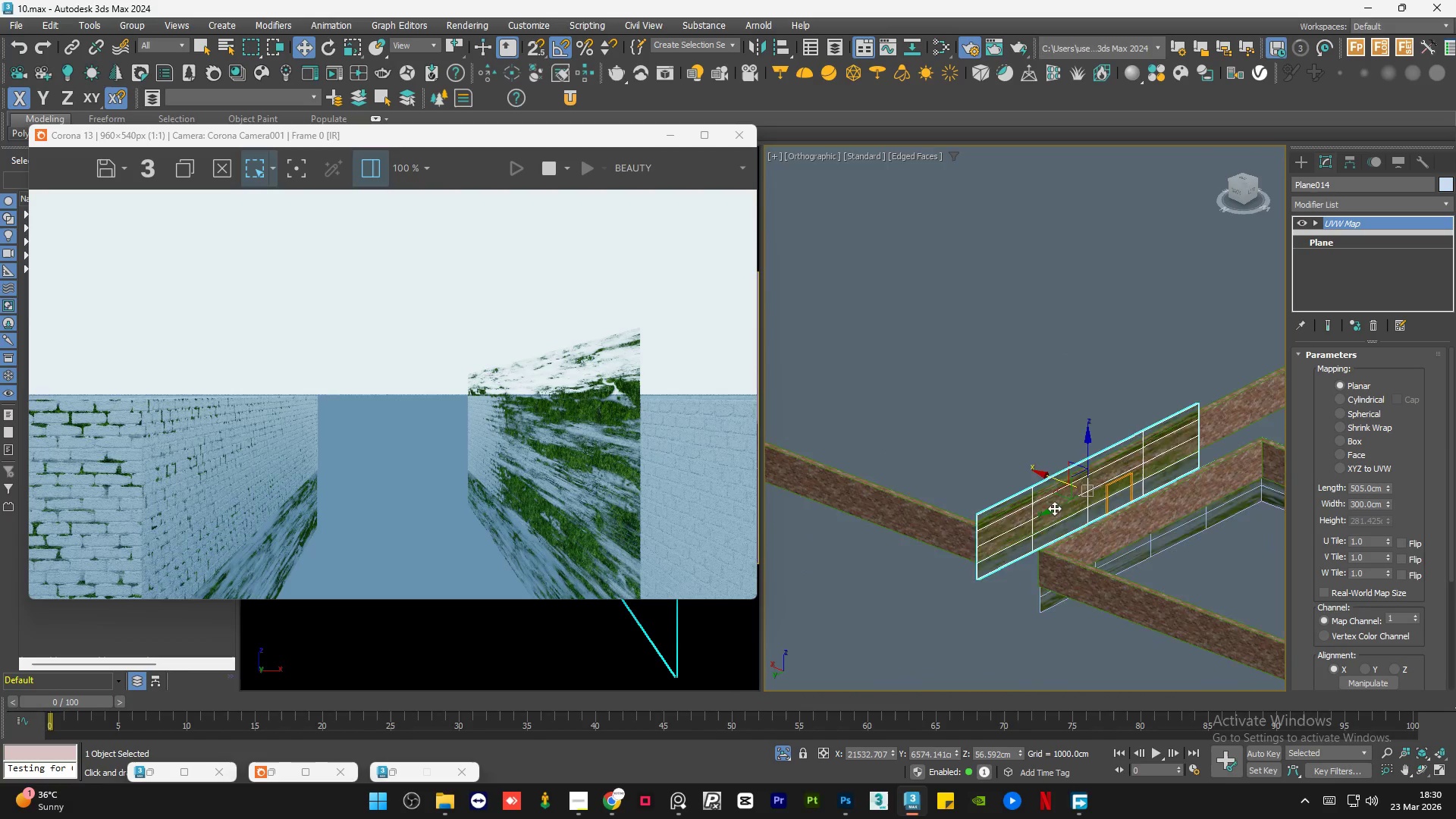 
left_click([1244, 186])
 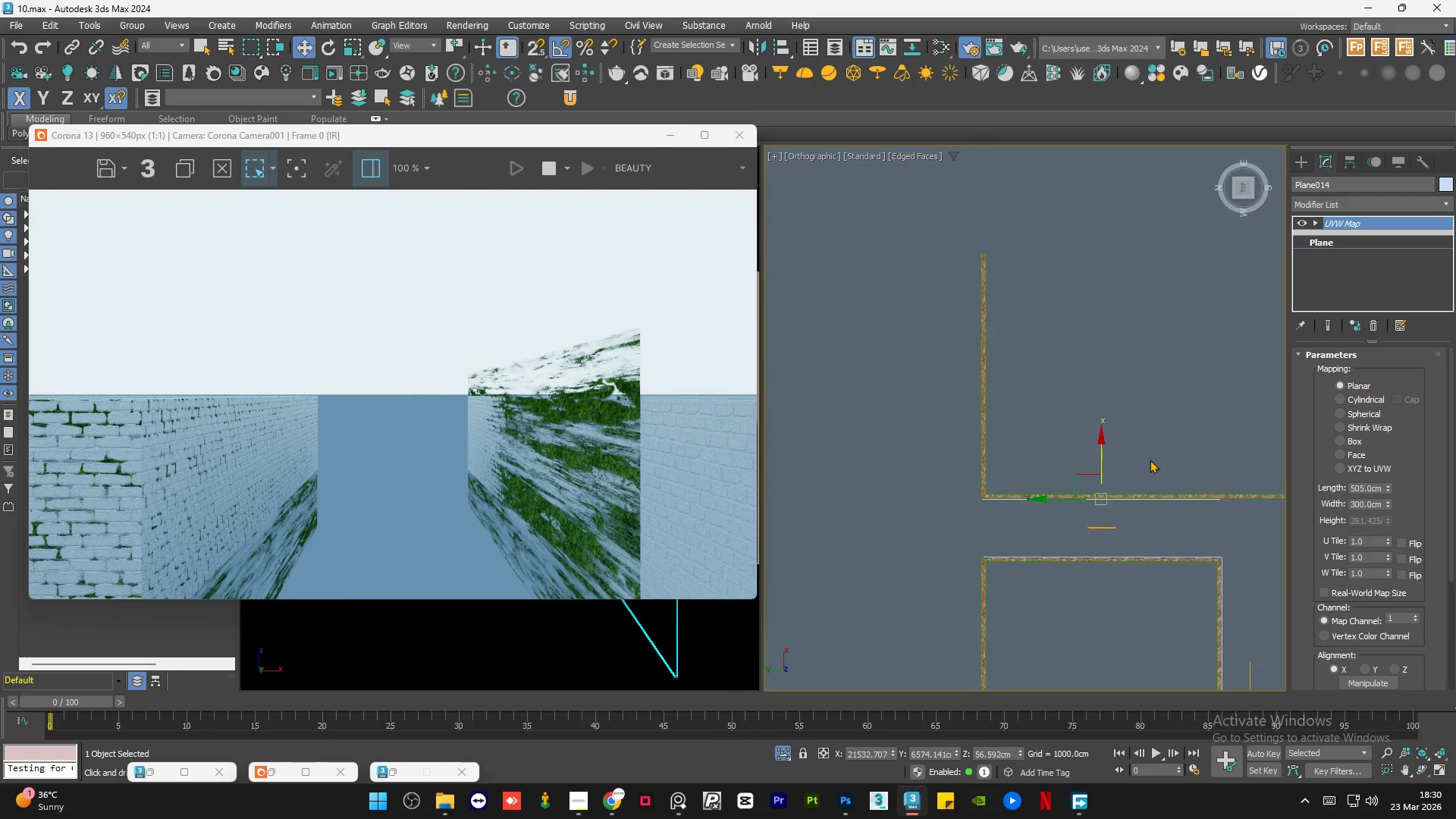 
scroll: coordinate [1027, 513], scroll_direction: up, amount: 4.0
 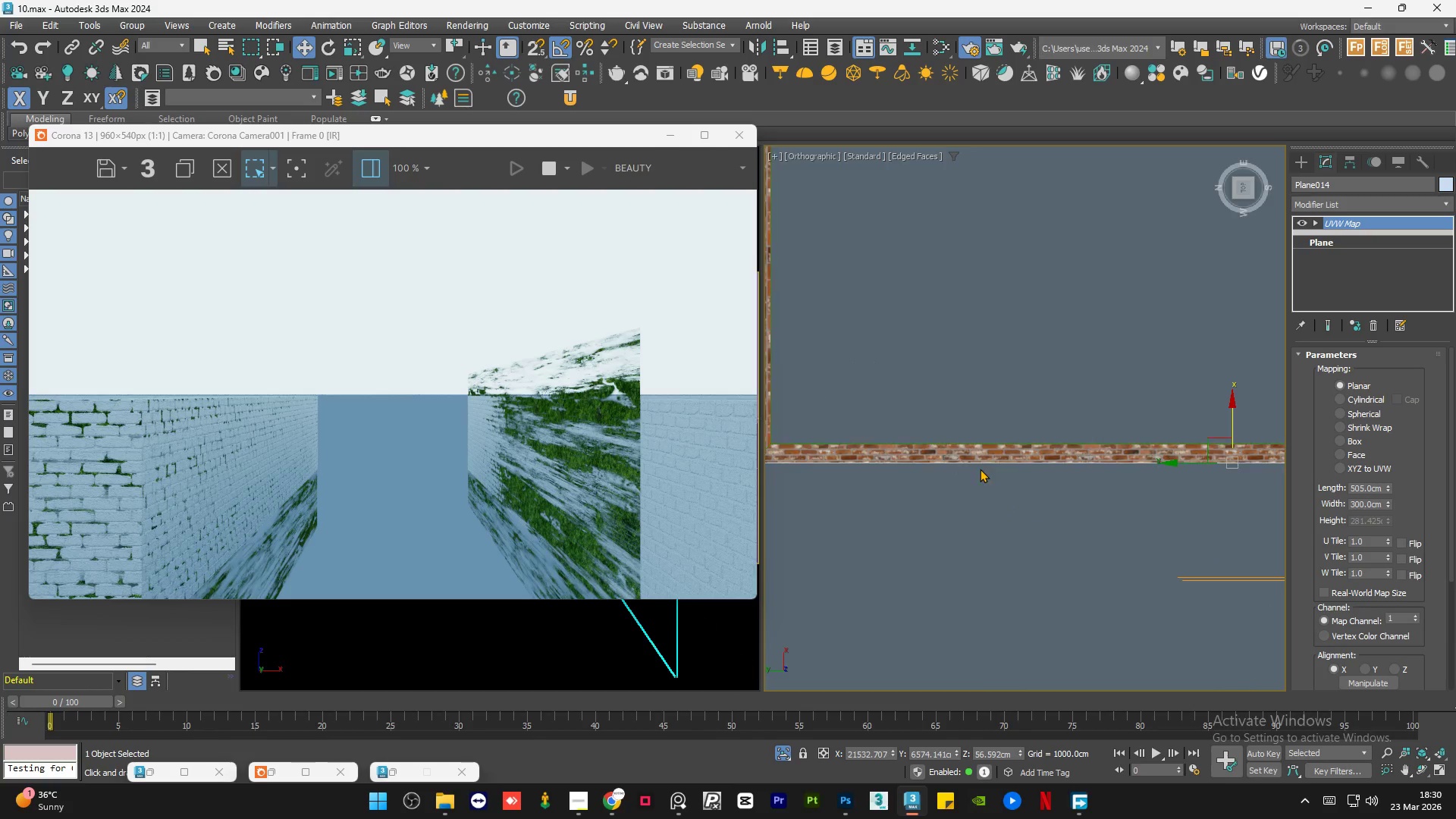 
scroll: coordinate [983, 469], scroll_direction: down, amount: 1.0
 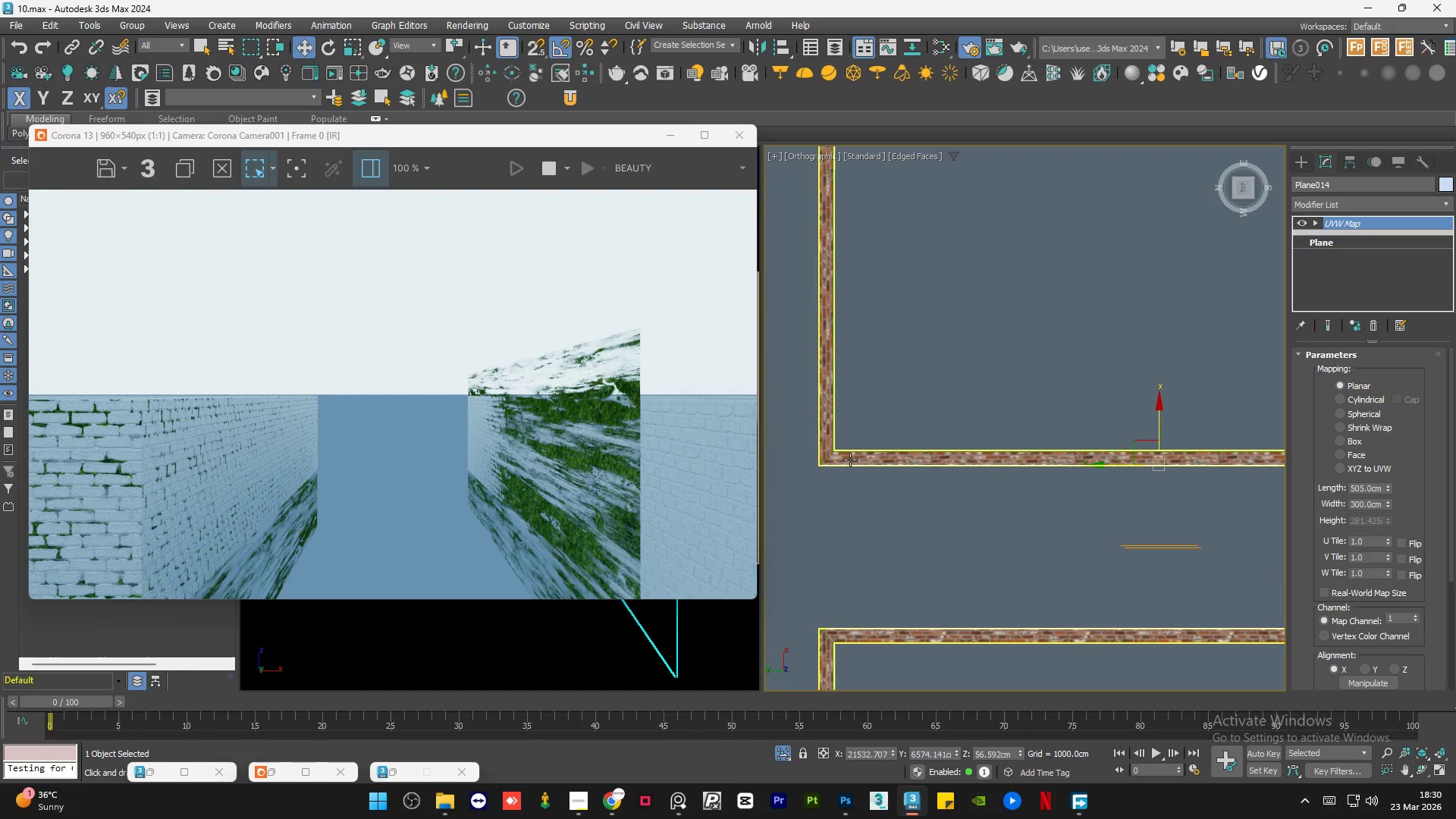 
scroll: coordinate [814, 460], scroll_direction: up, amount: 7.0
 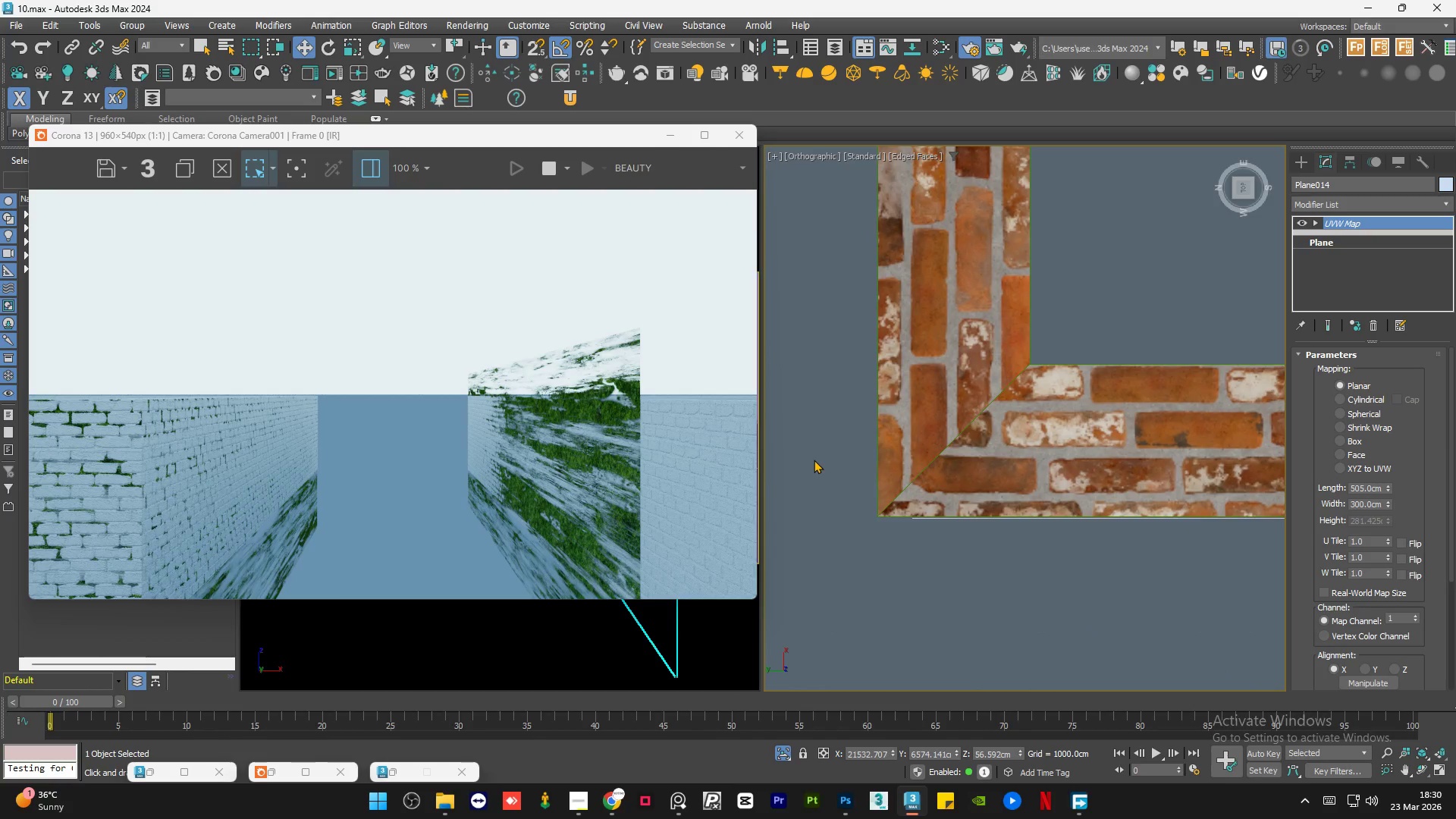 
scroll: coordinate [1098, 477], scroll_direction: down, amount: 9.0
 